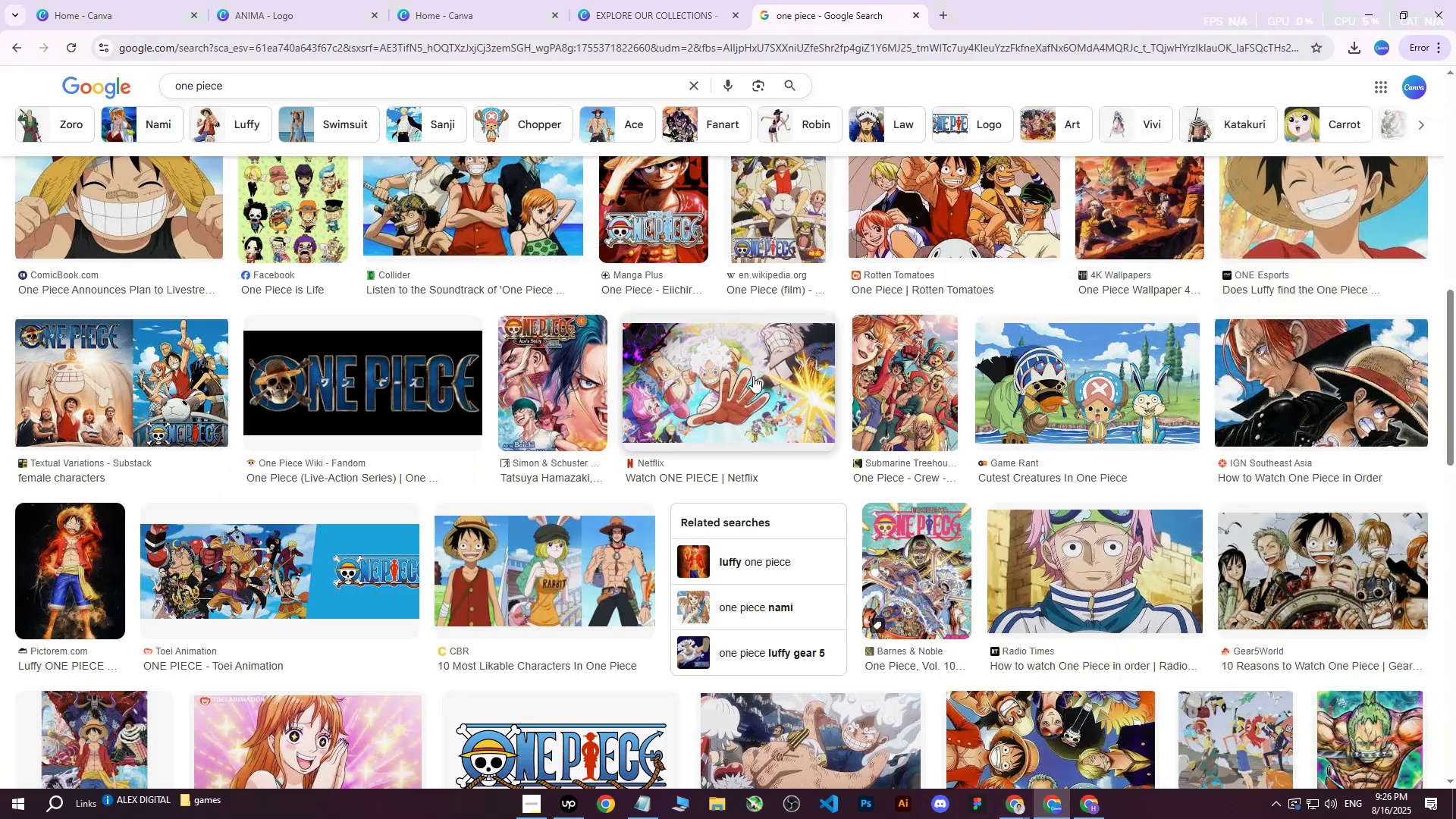 
scroll: coordinate [790, 344], scroll_direction: down, amount: 29.0
 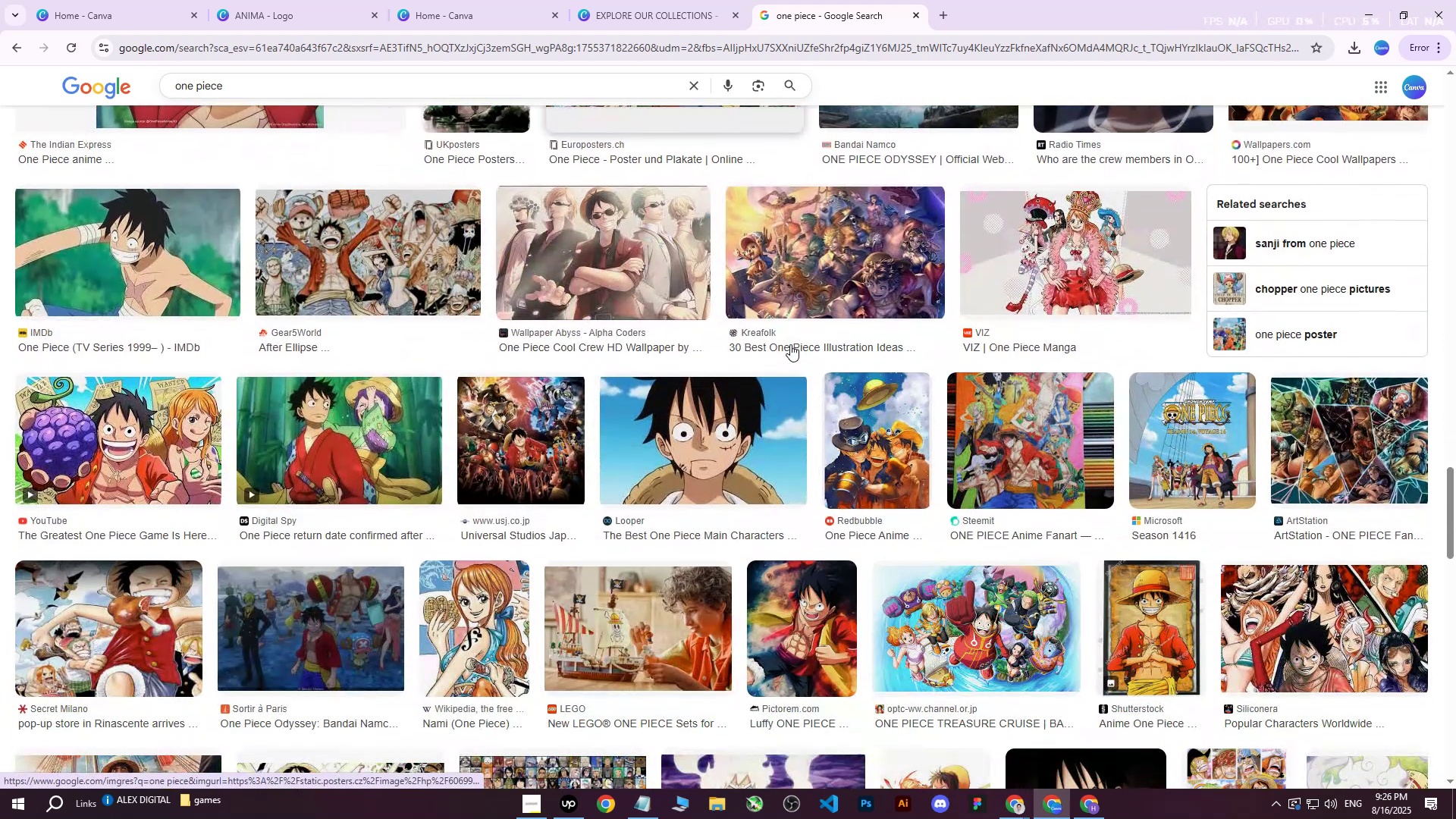 
scroll: coordinate [788, 347], scroll_direction: down, amount: 10.0
 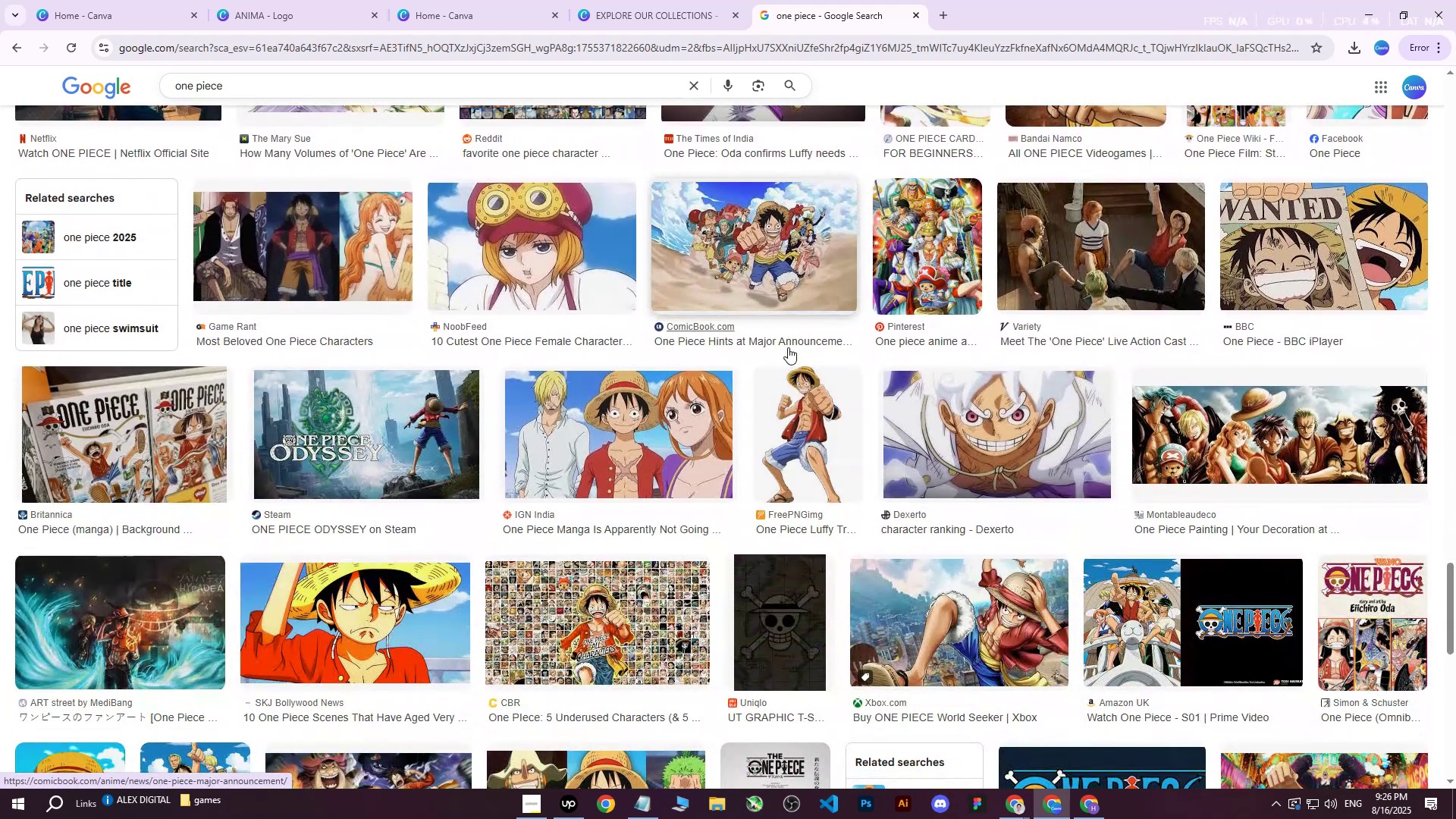 
left_click([805, 411])
 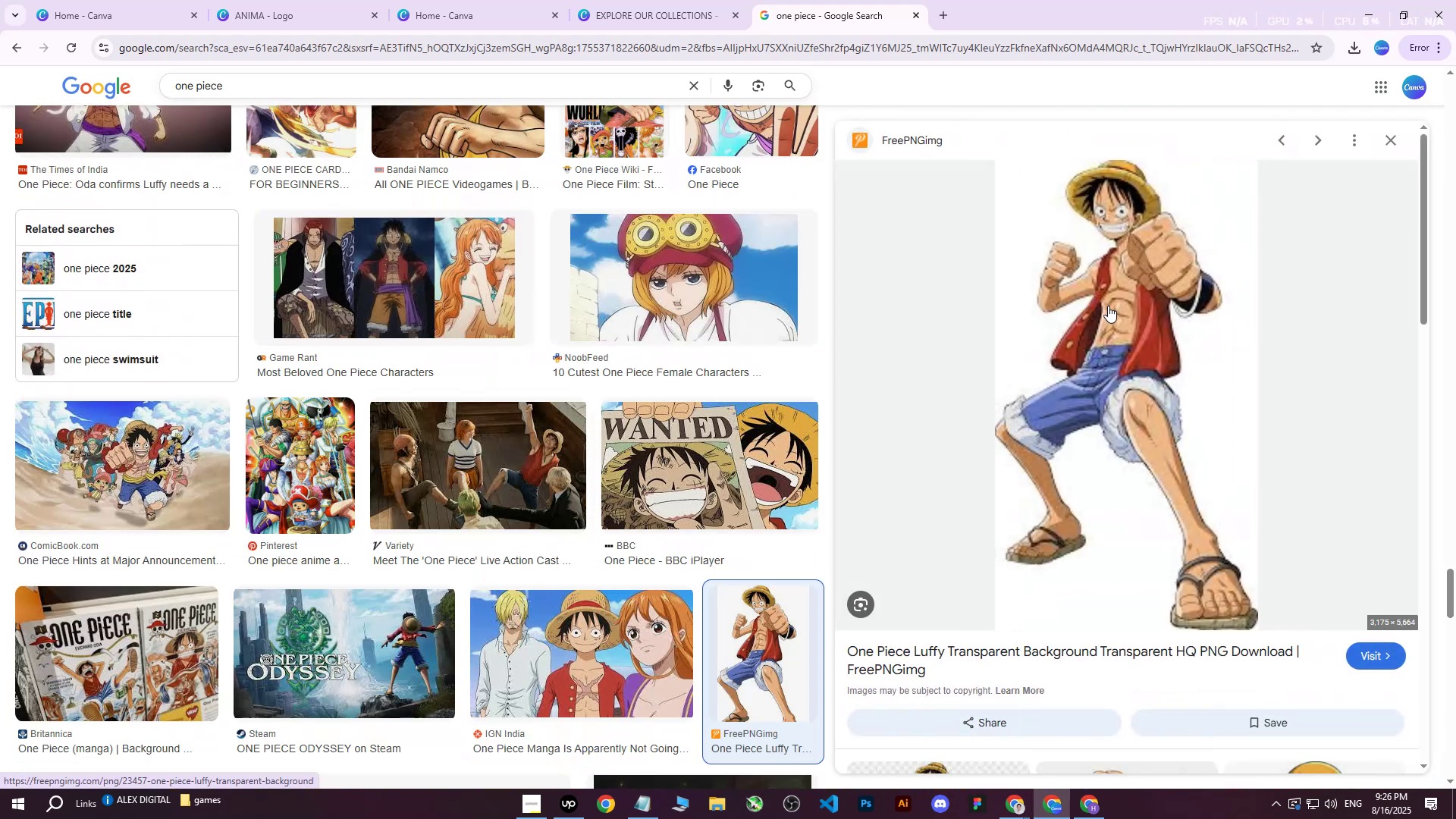 
scroll: coordinate [1112, 353], scroll_direction: up, amount: 11.0
 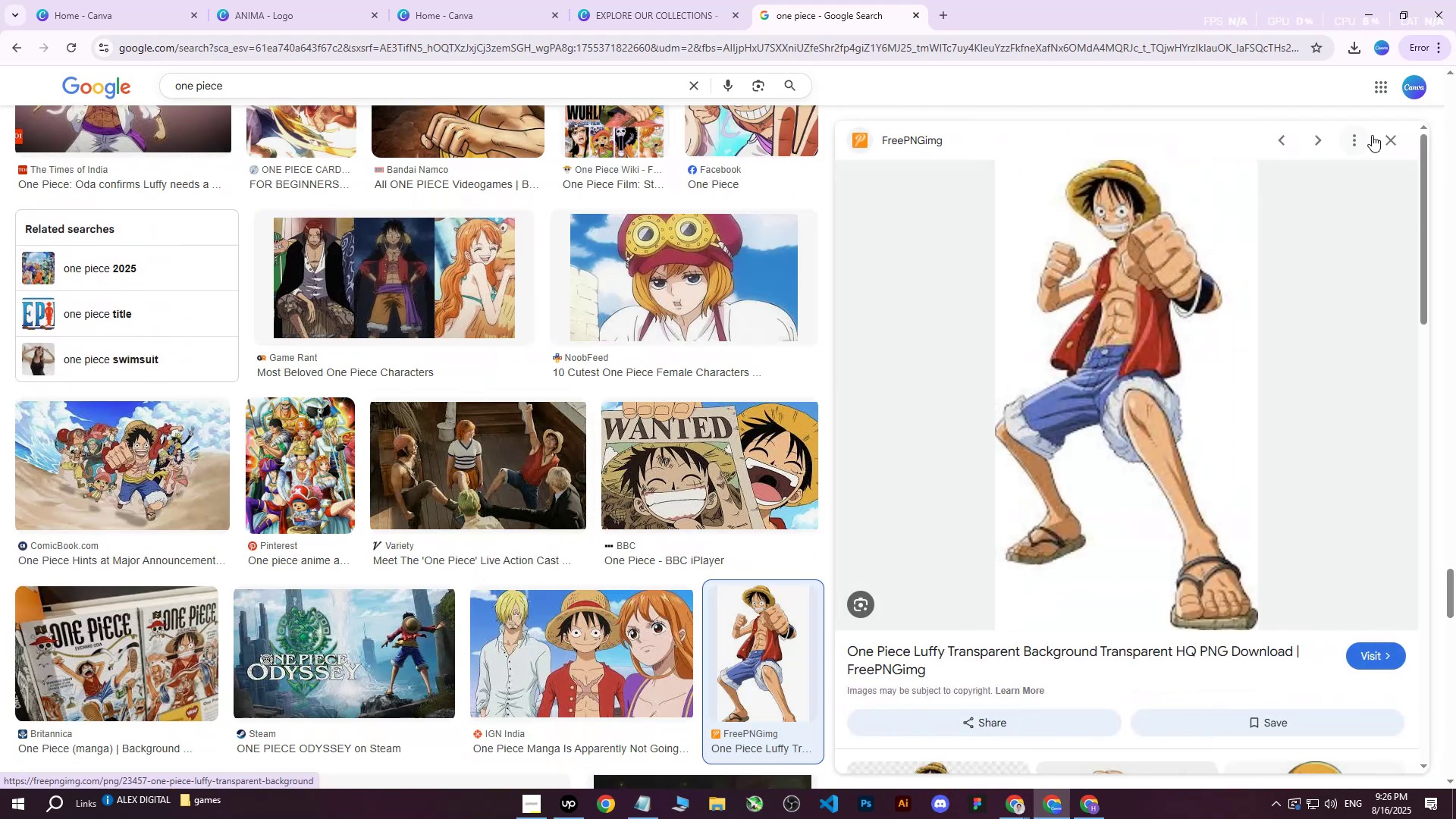 
left_click([1388, 138])
 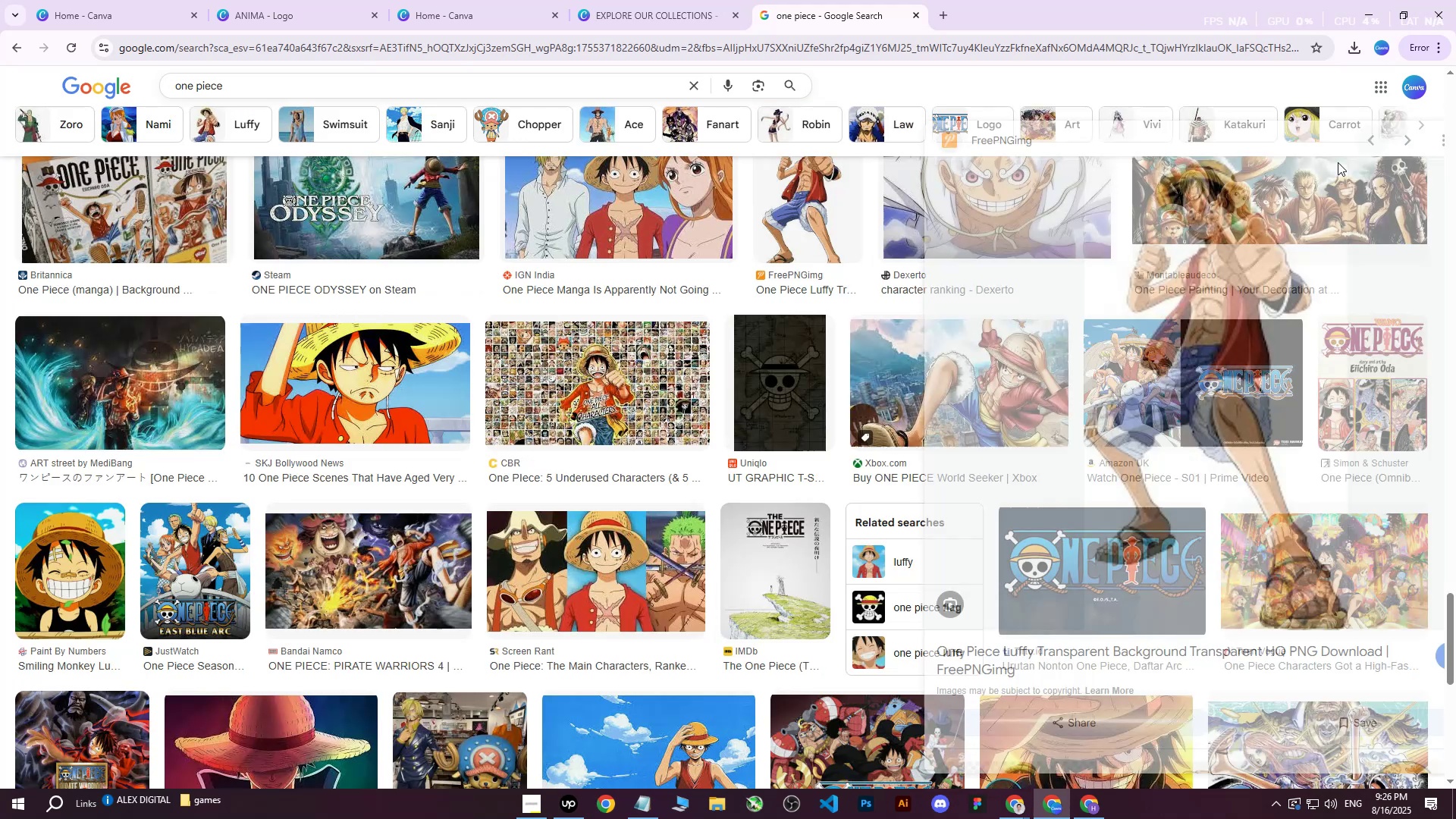 
scroll: coordinate [403, 324], scroll_direction: up, amount: 45.0
 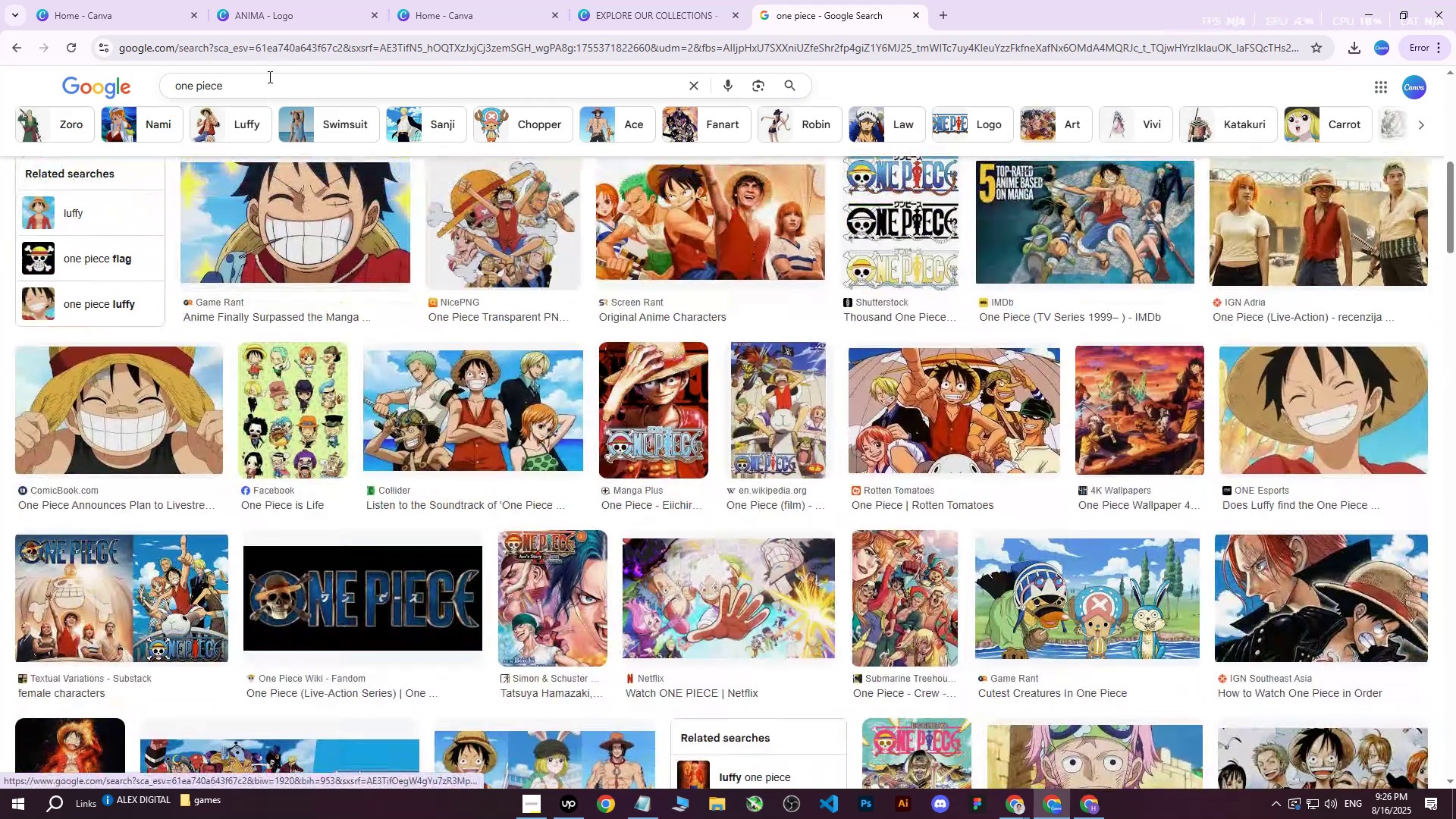 
left_click([268, 75])
 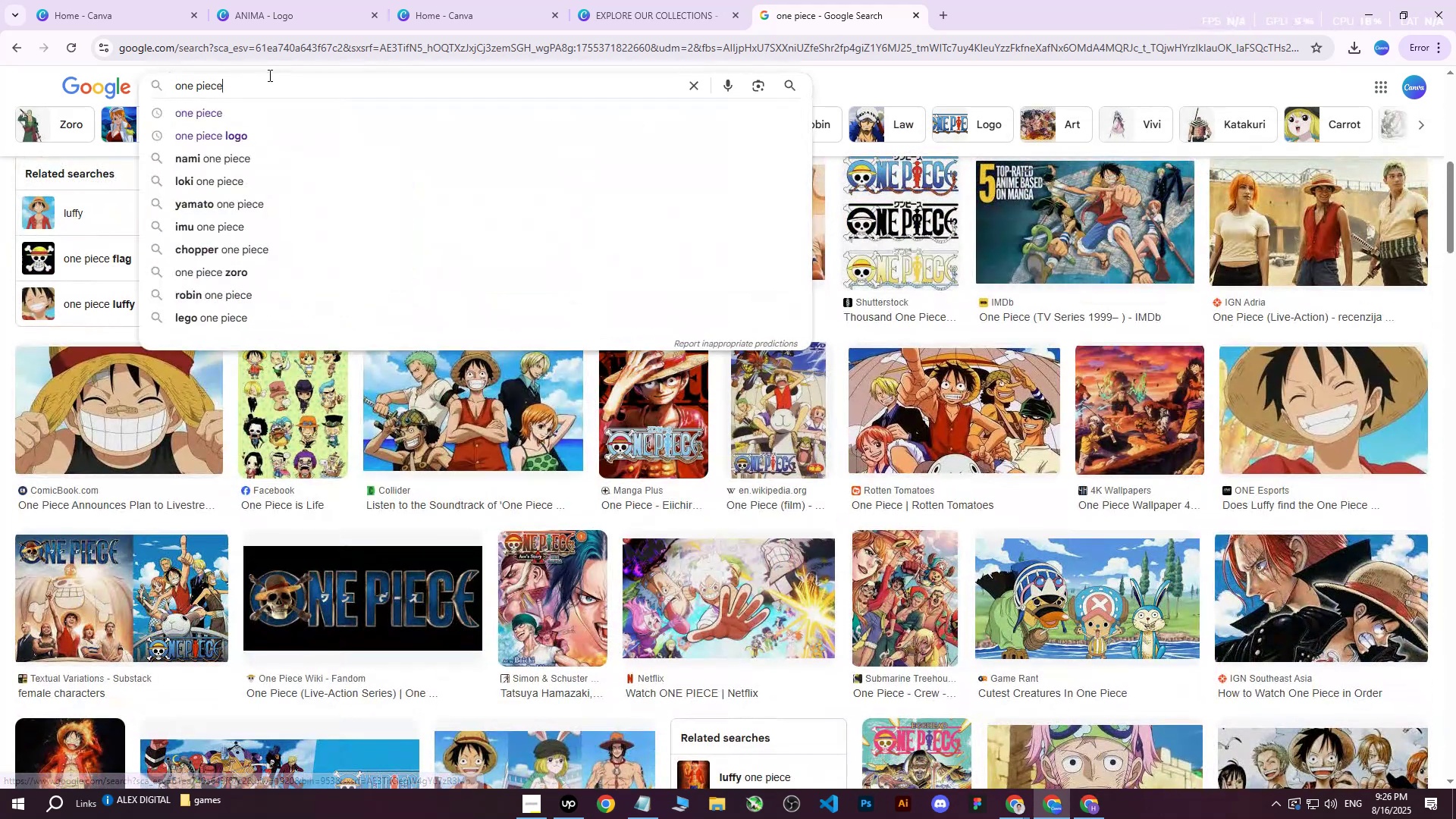 
type( hq)
 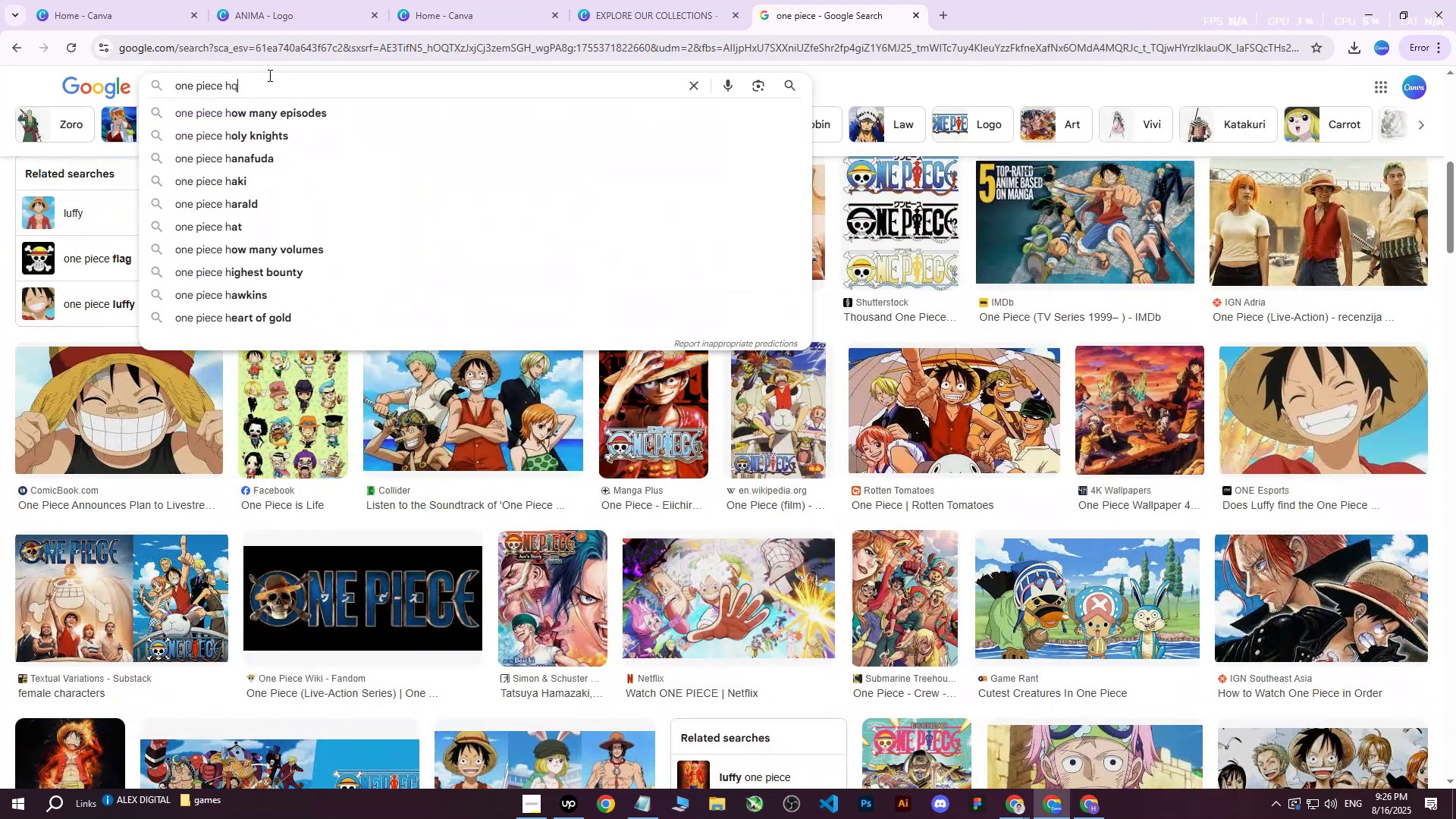 
key(Enter)
 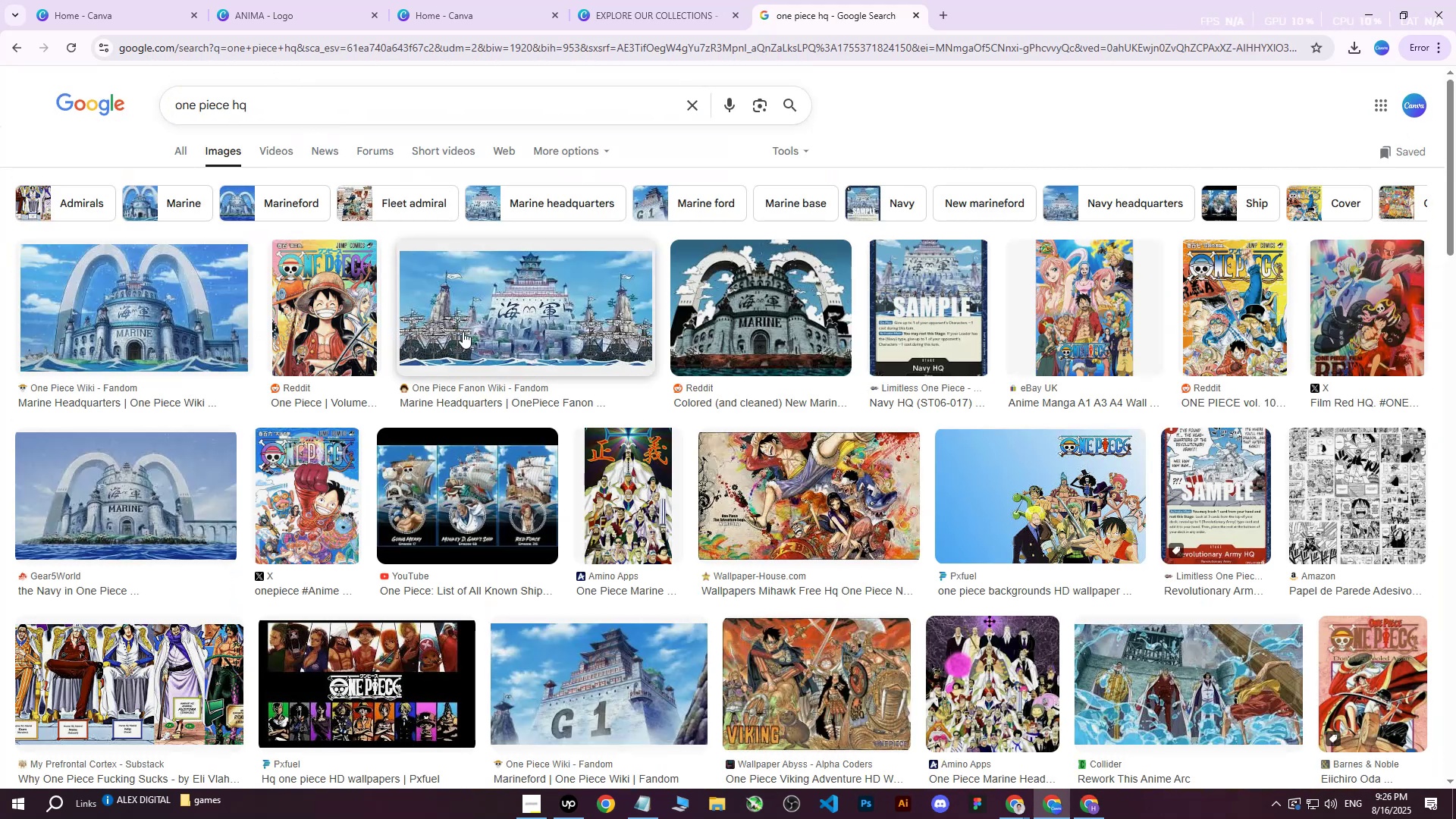 
scroll: coordinate [478, 282], scroll_direction: down, amount: 7.0
 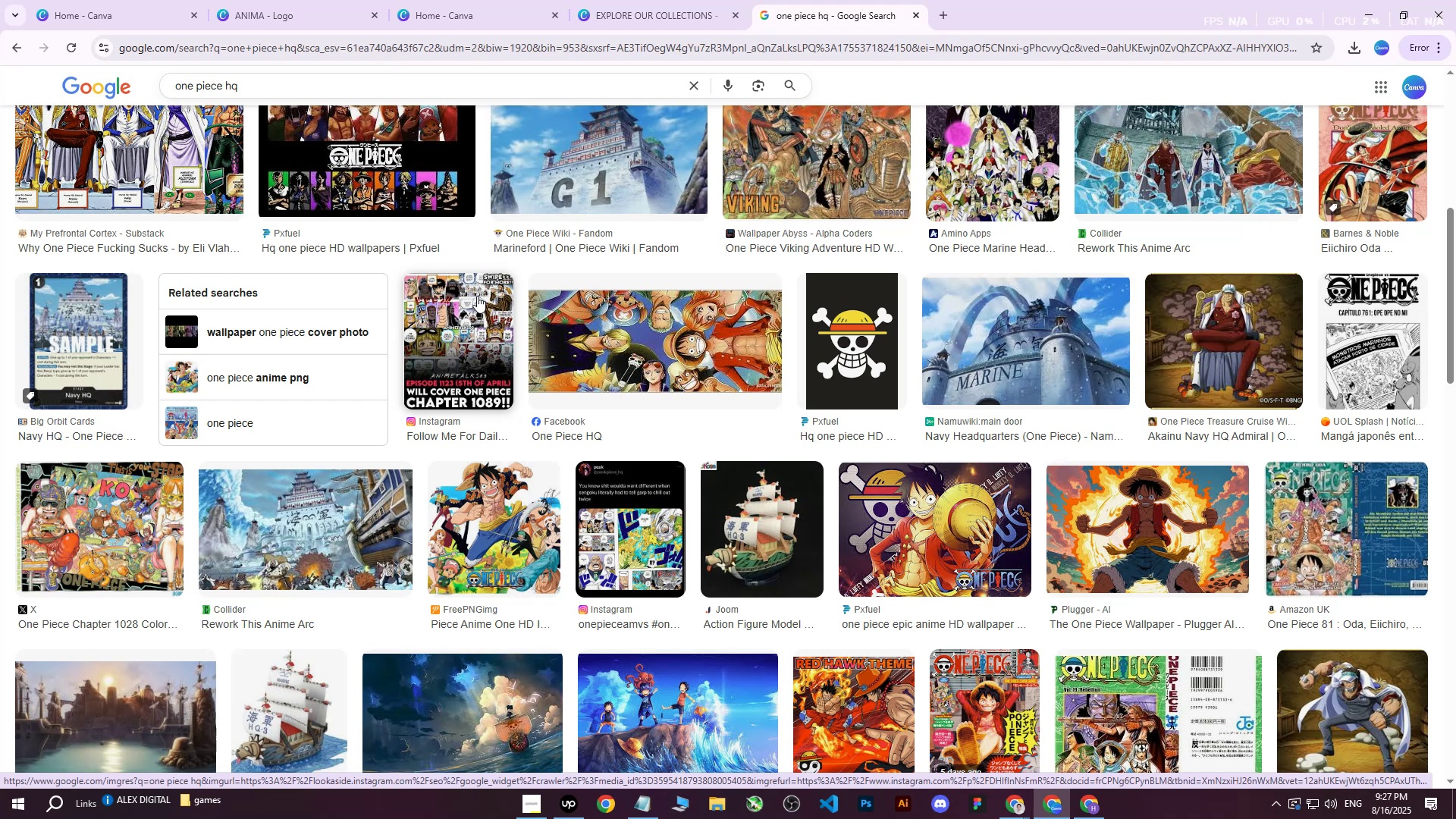 
wait(6.22)
 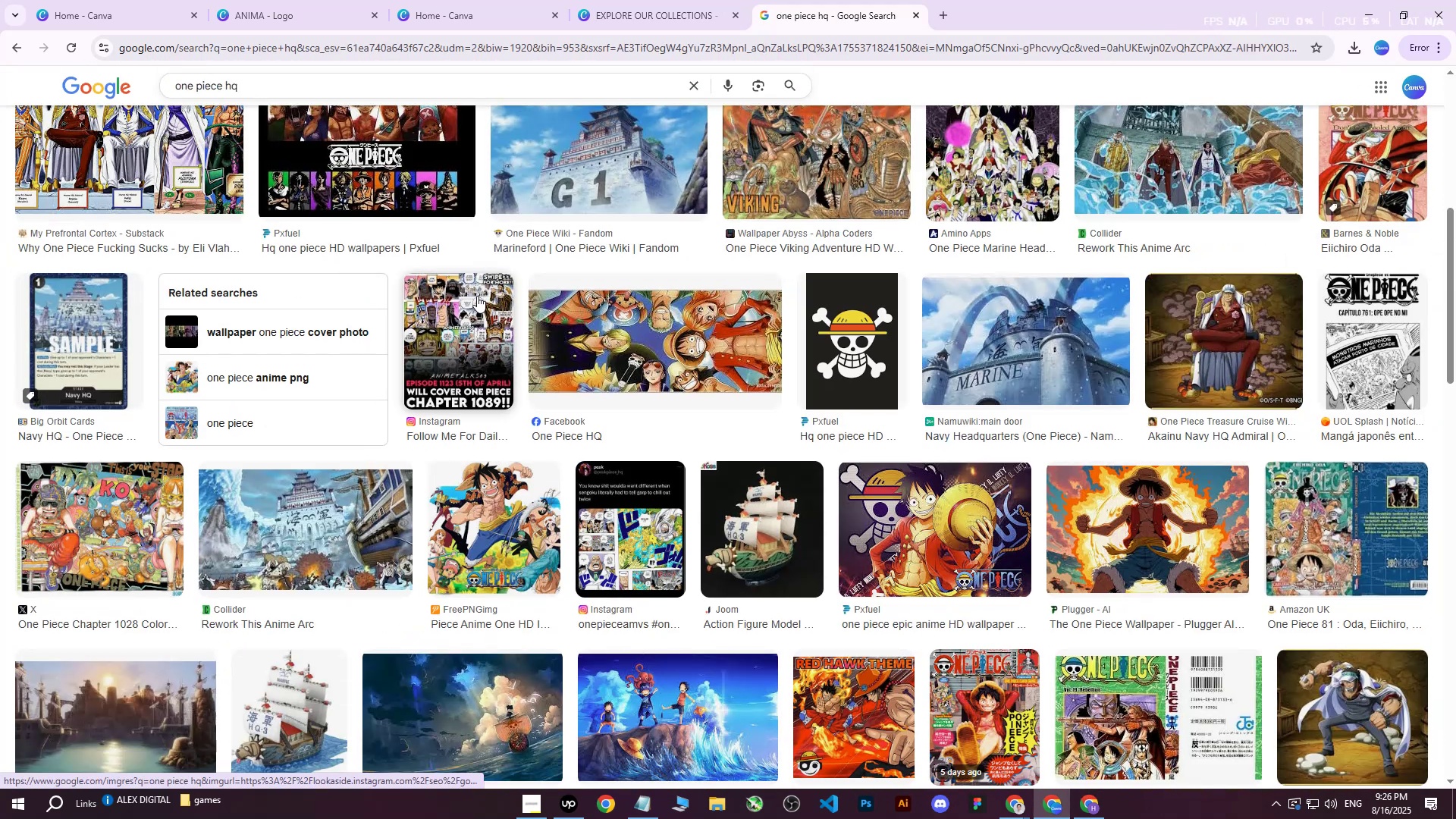 
scroll: coordinate [471, 413], scroll_direction: down, amount: 6.0
 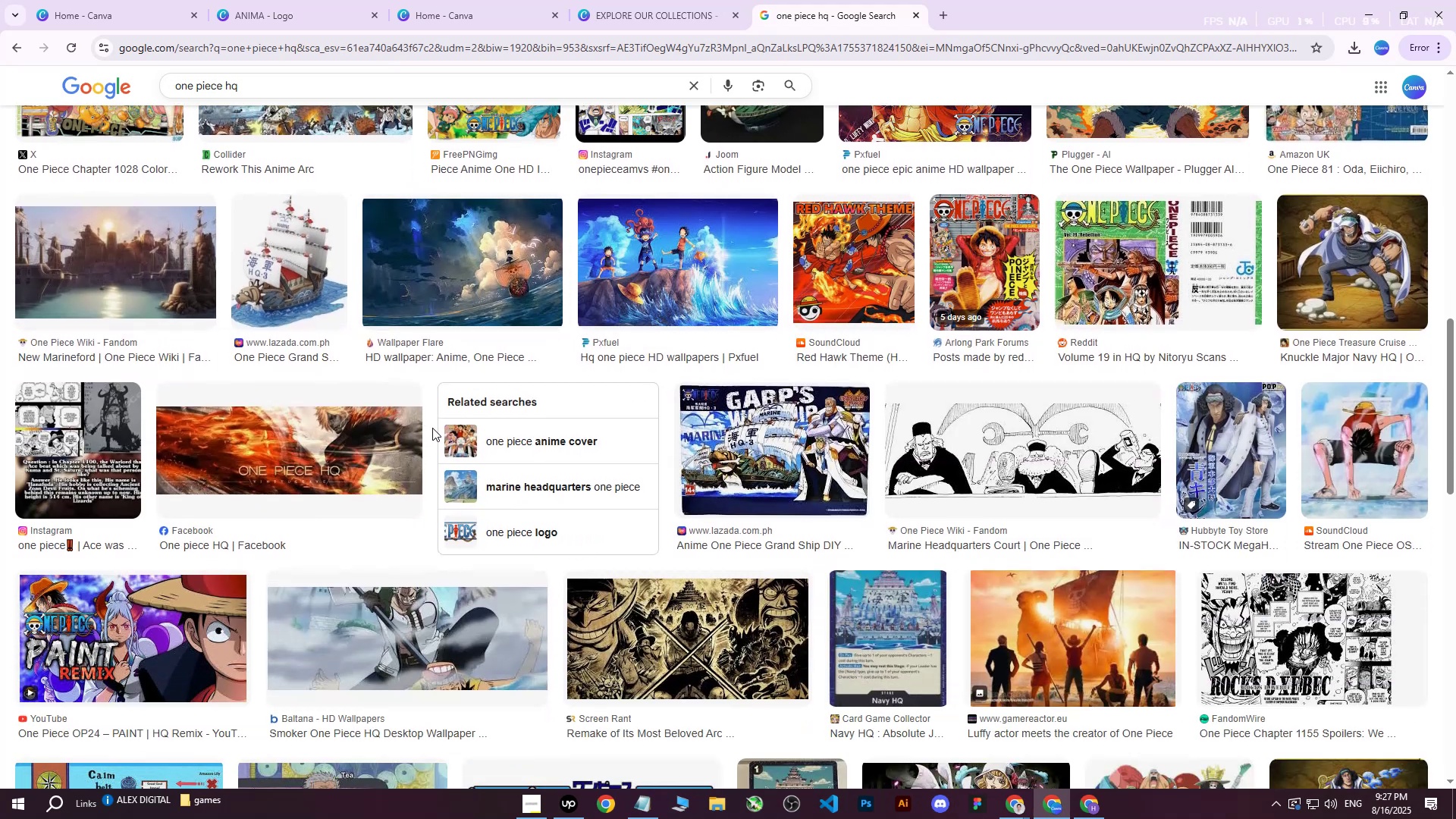 
scroll: coordinate [431, 434], scroll_direction: up, amount: 17.0
 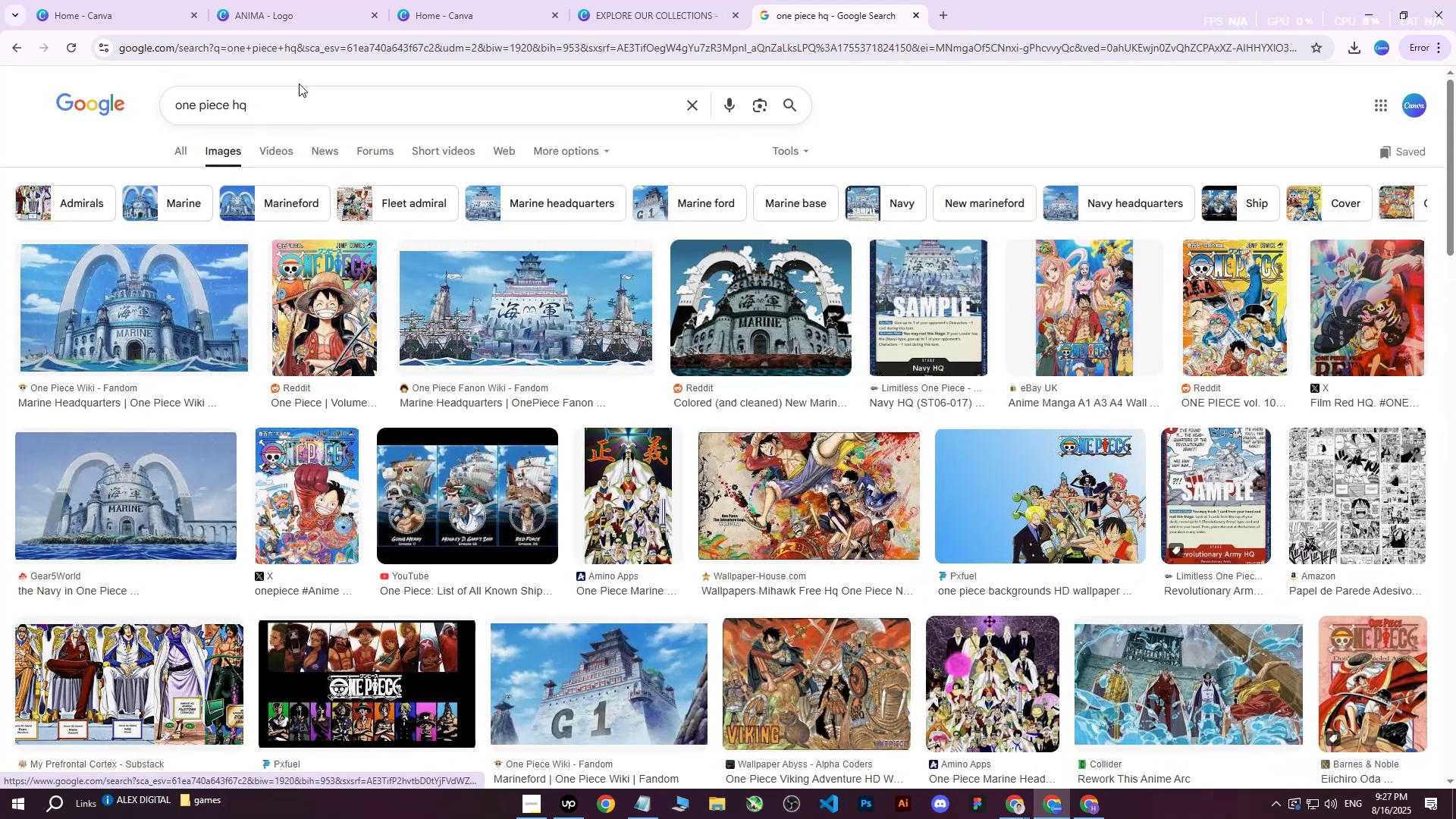 
left_click_drag(start_coordinate=[278, 130], to_coordinate=[258, 123])
 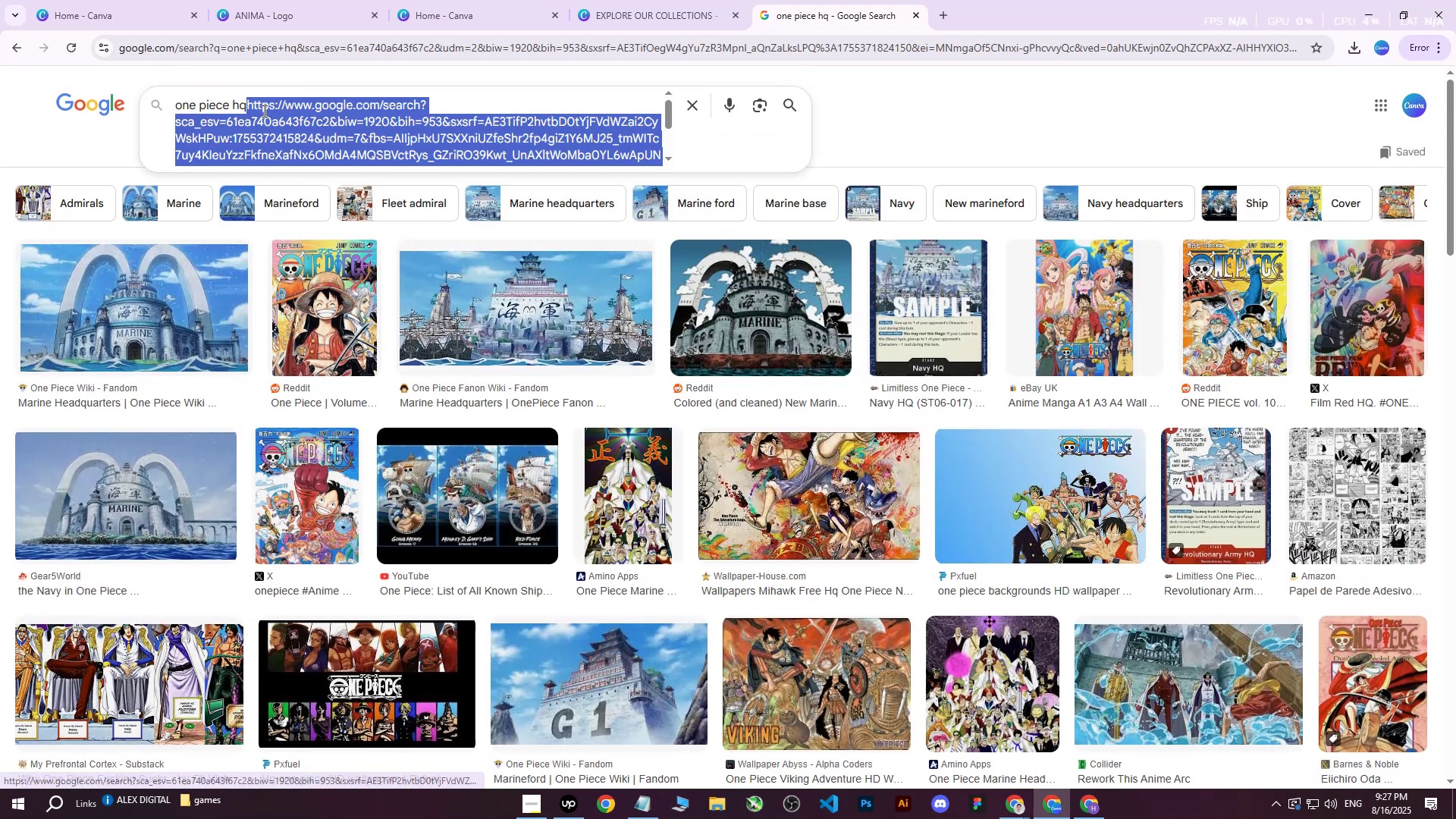 
double_click([265, 108])
 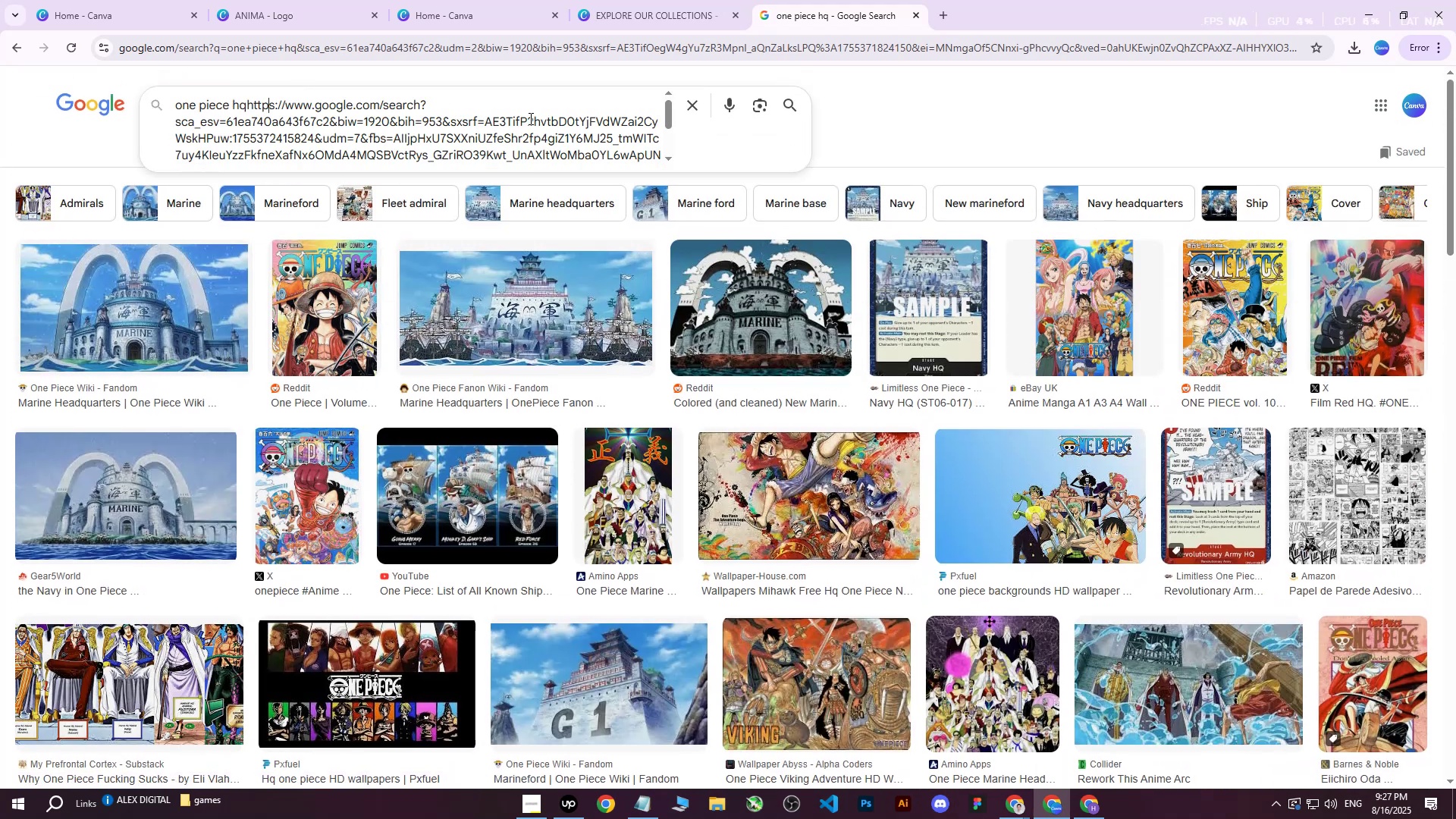 
triple_click([531, 118])
 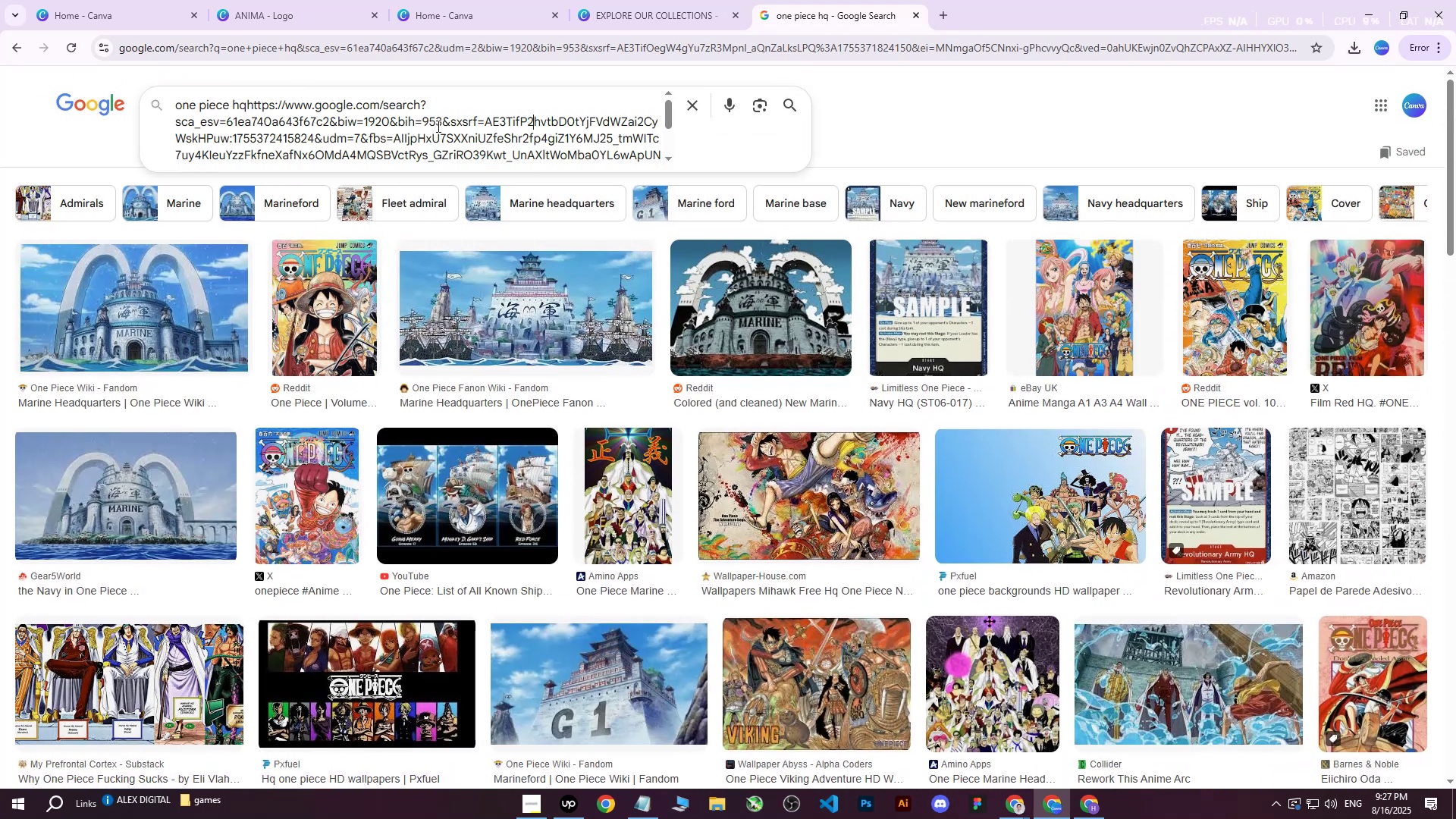 
left_click_drag(start_coordinate=[284, 112], to_coordinate=[447, 126])
 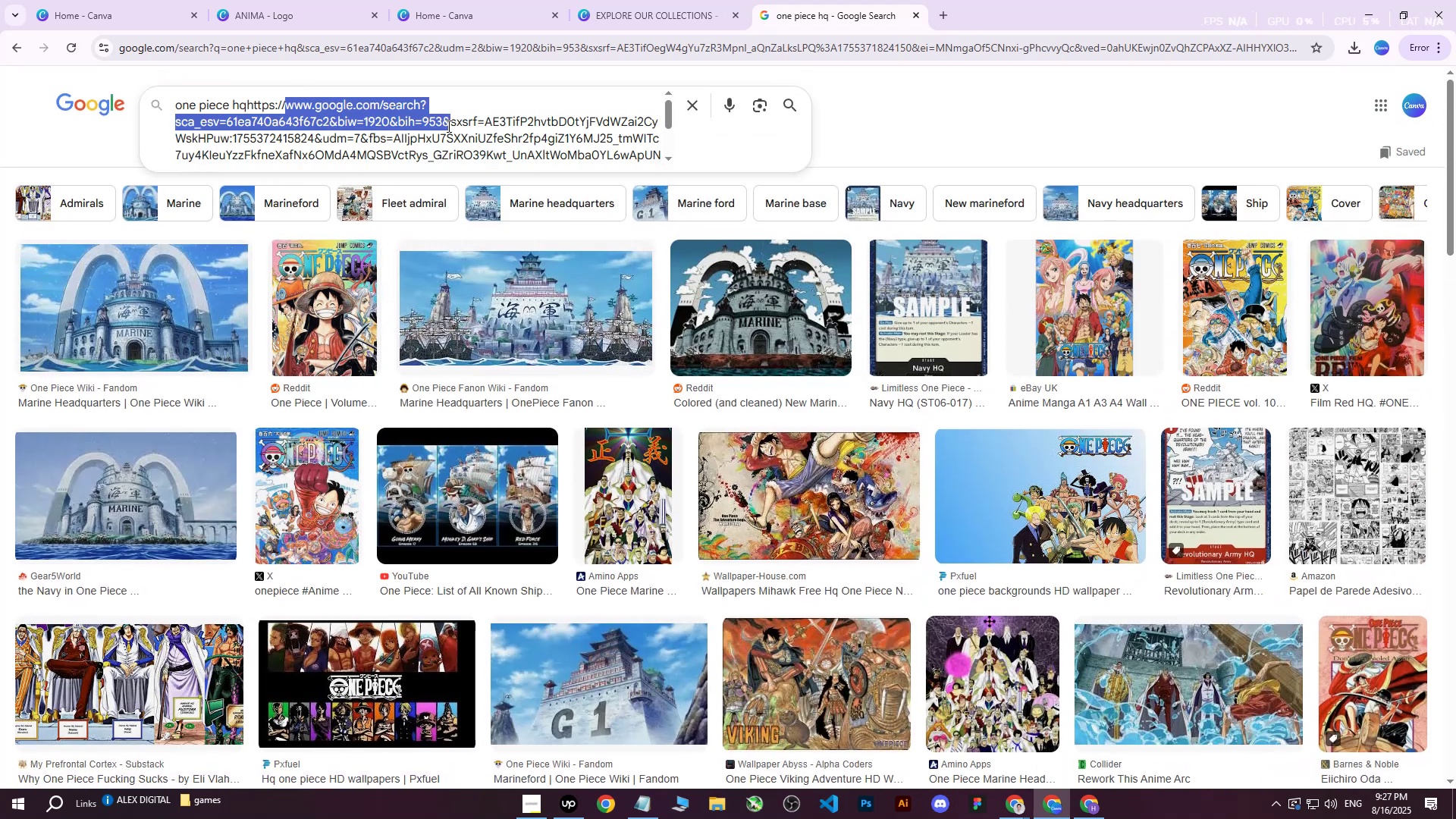 
key(Backspace)
key(Backspace)
key(Backspace)
key(Backspace)
key(Backspace)
type(o)
key(Backspace)
type(One piece)
 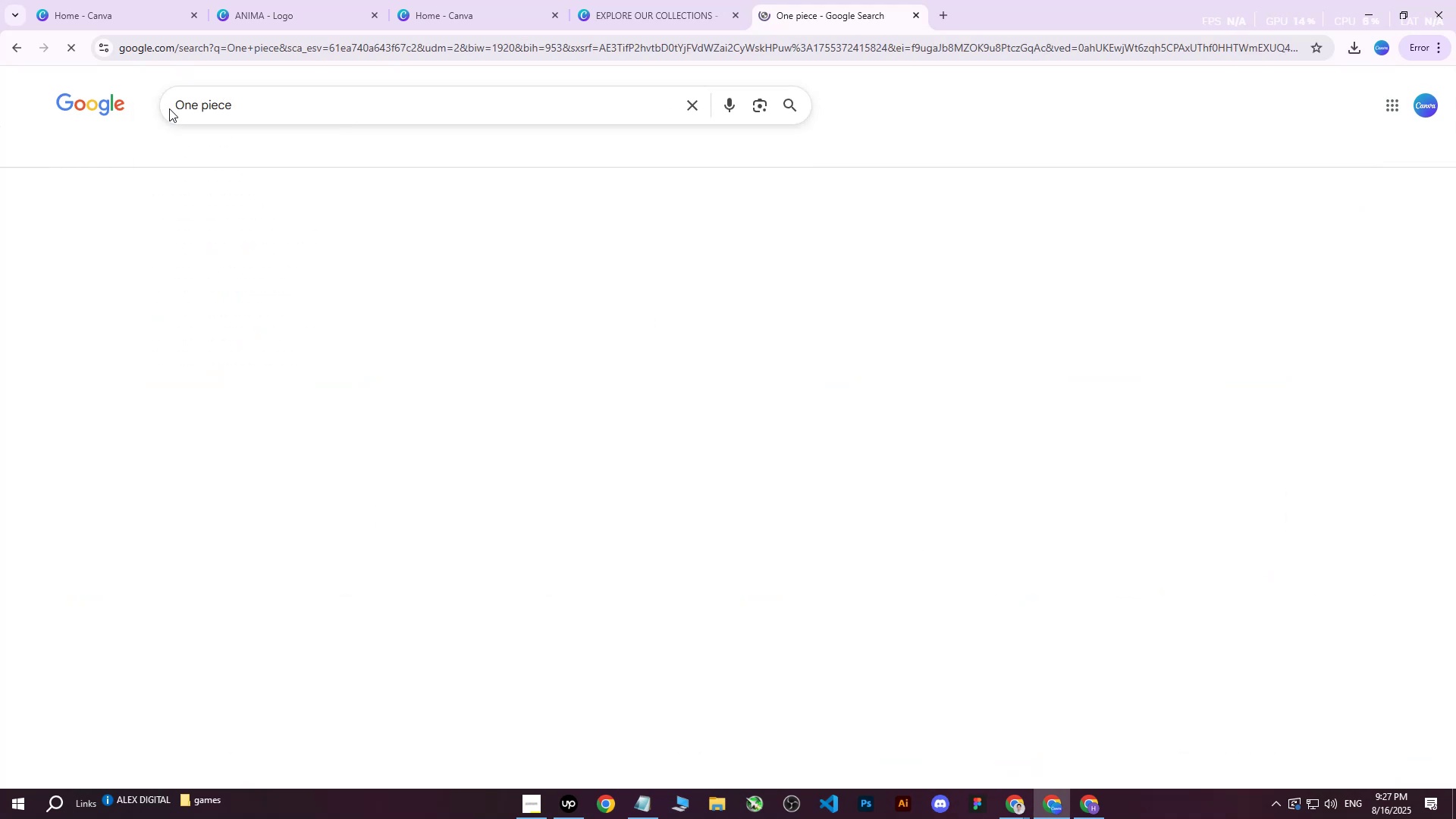 
left_click_drag(start_coordinate=[564, 140], to_coordinate=[221, 118])
 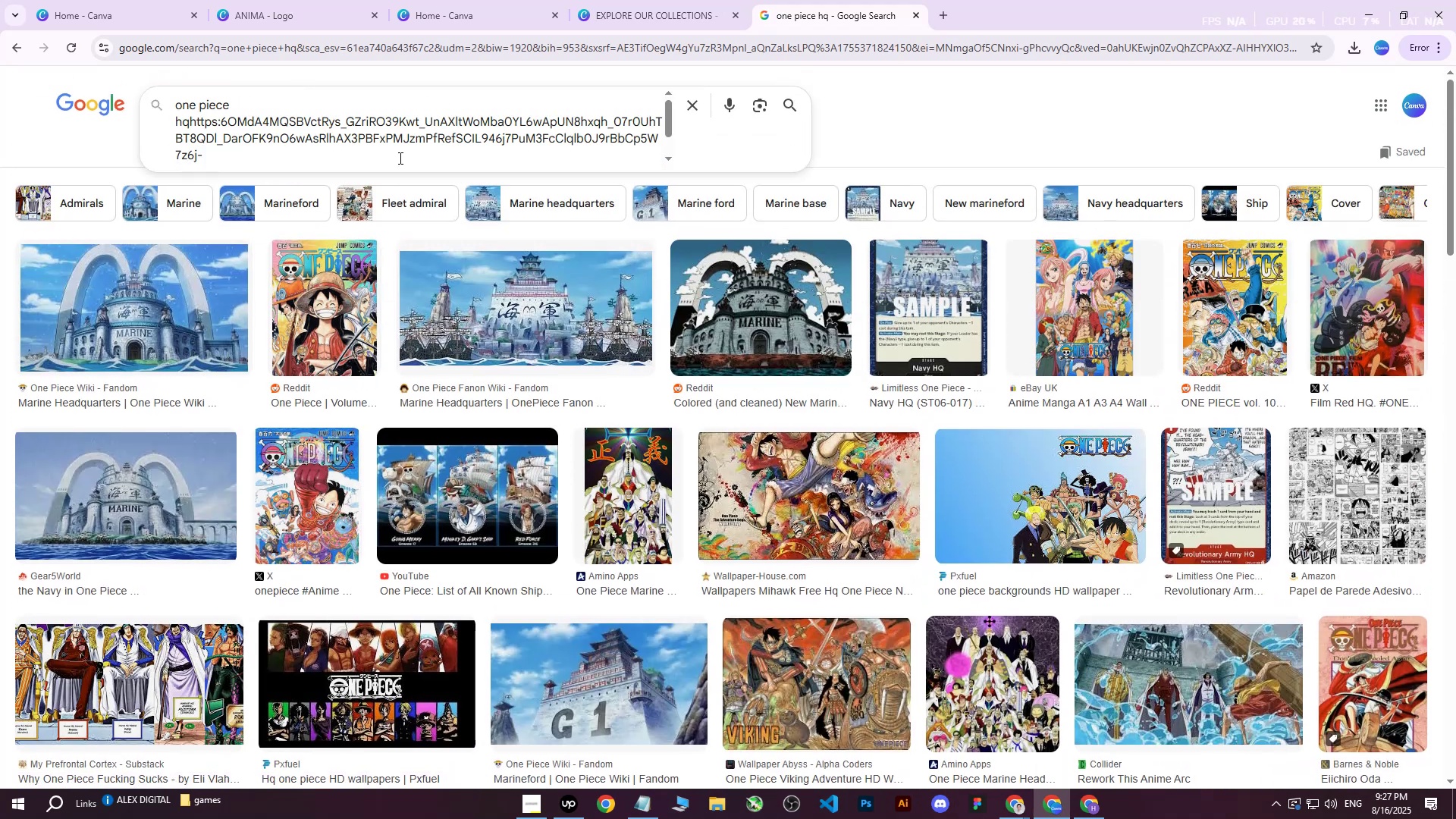 
left_click_drag(start_coordinate=[240, 156], to_coordinate=[239, 105])
 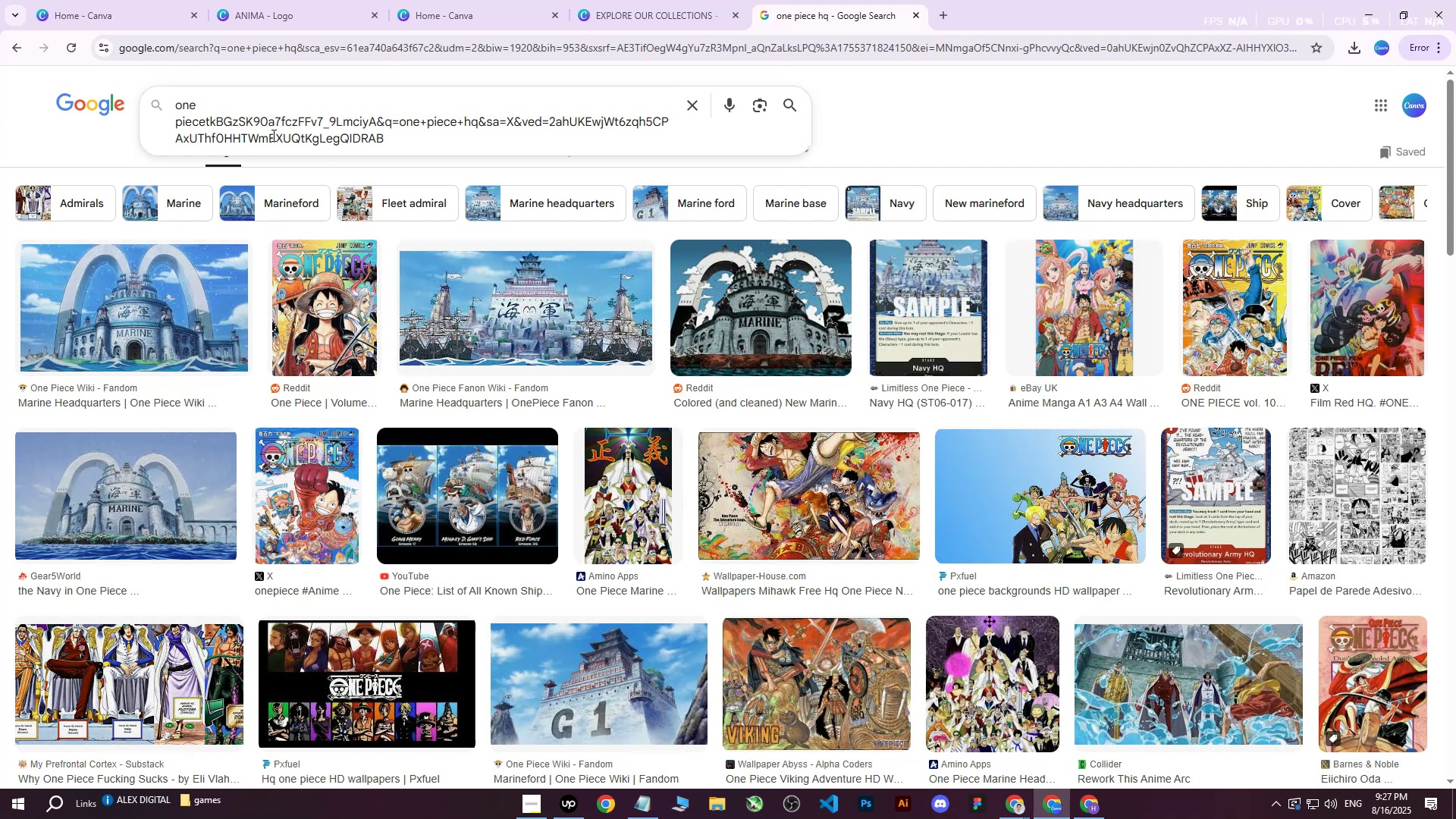 
left_click_drag(start_coordinate=[469, 148], to_coordinate=[169, 108])
 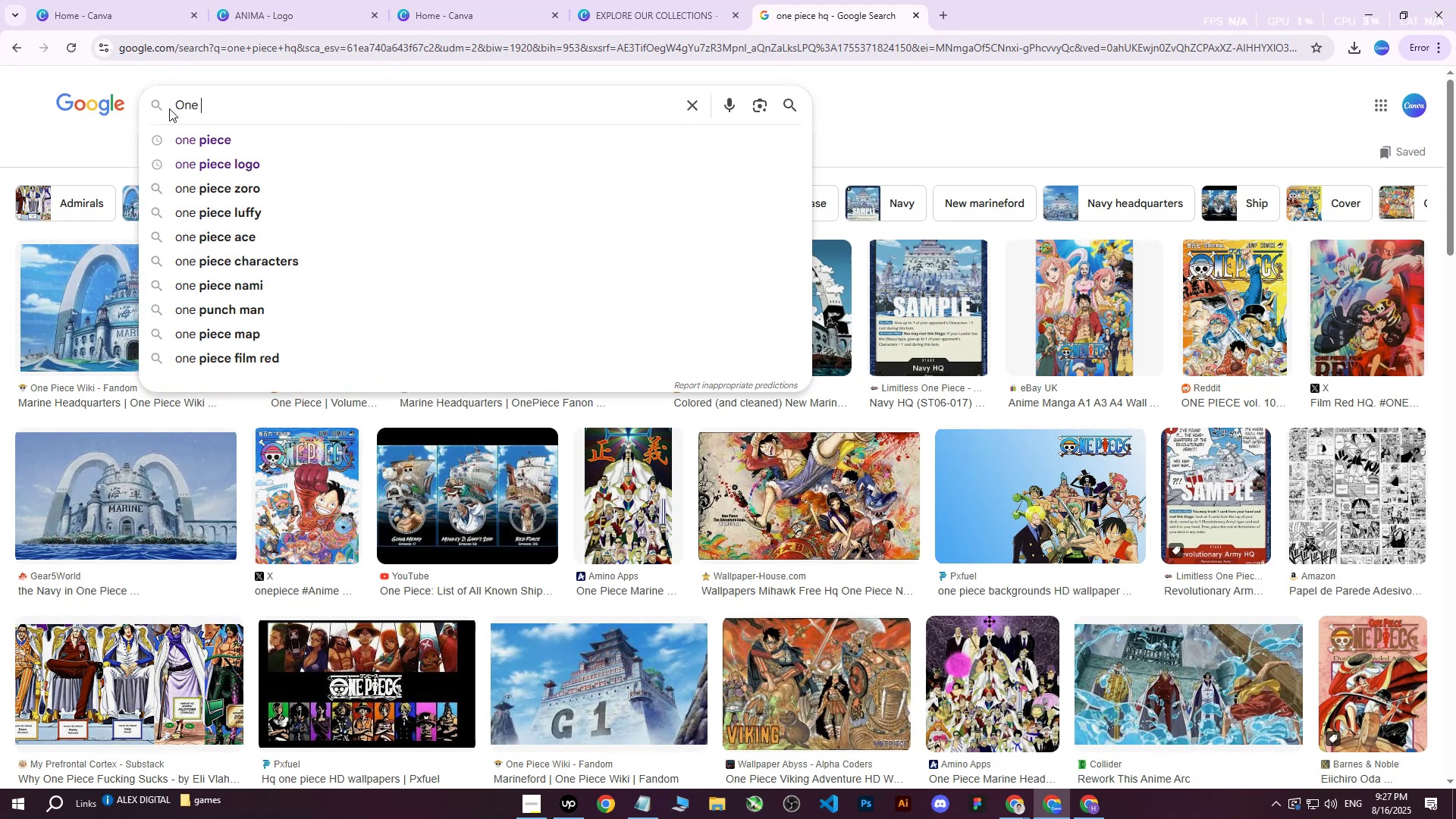 
key(Enter)
 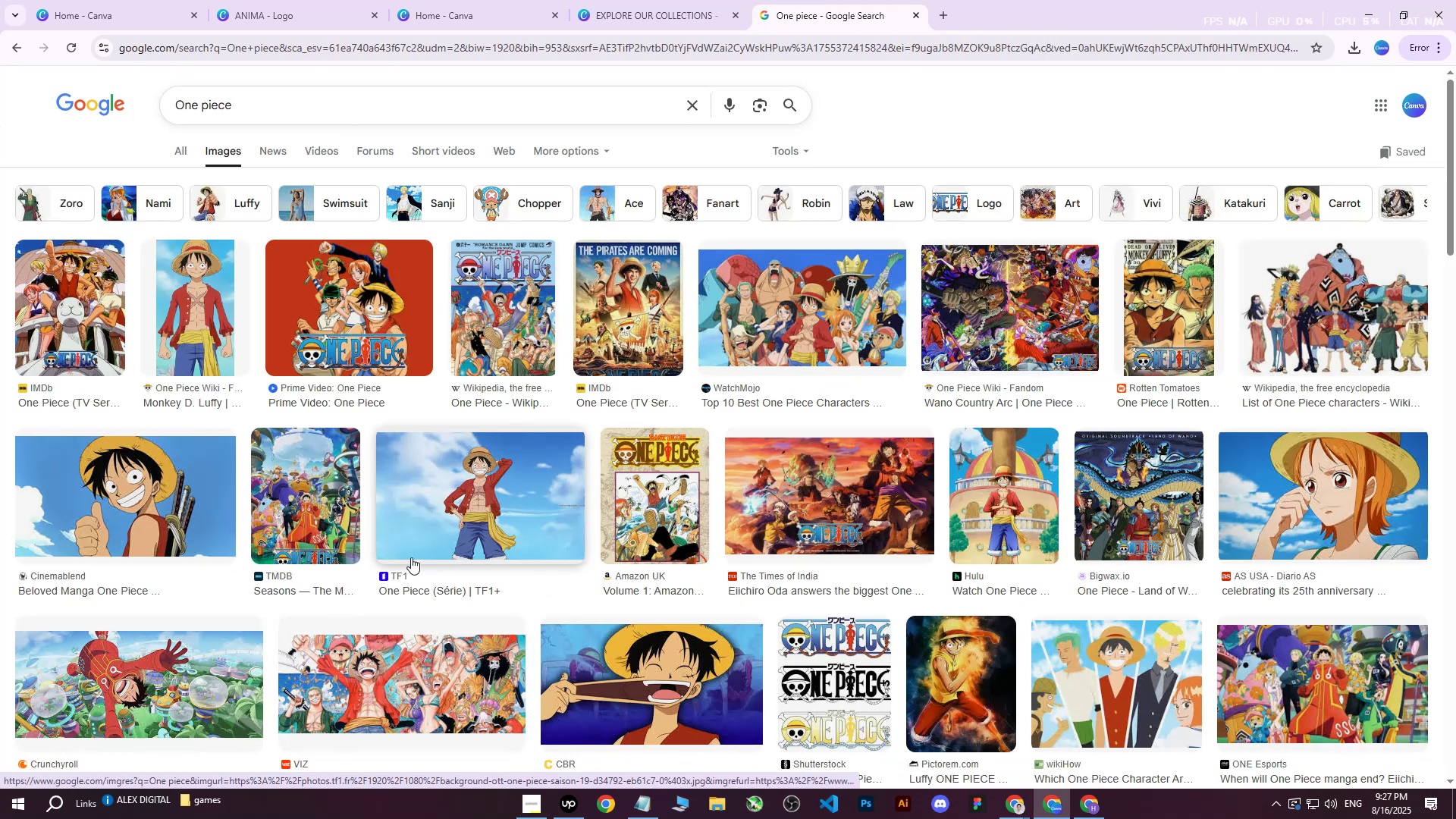 
wait(6.05)
 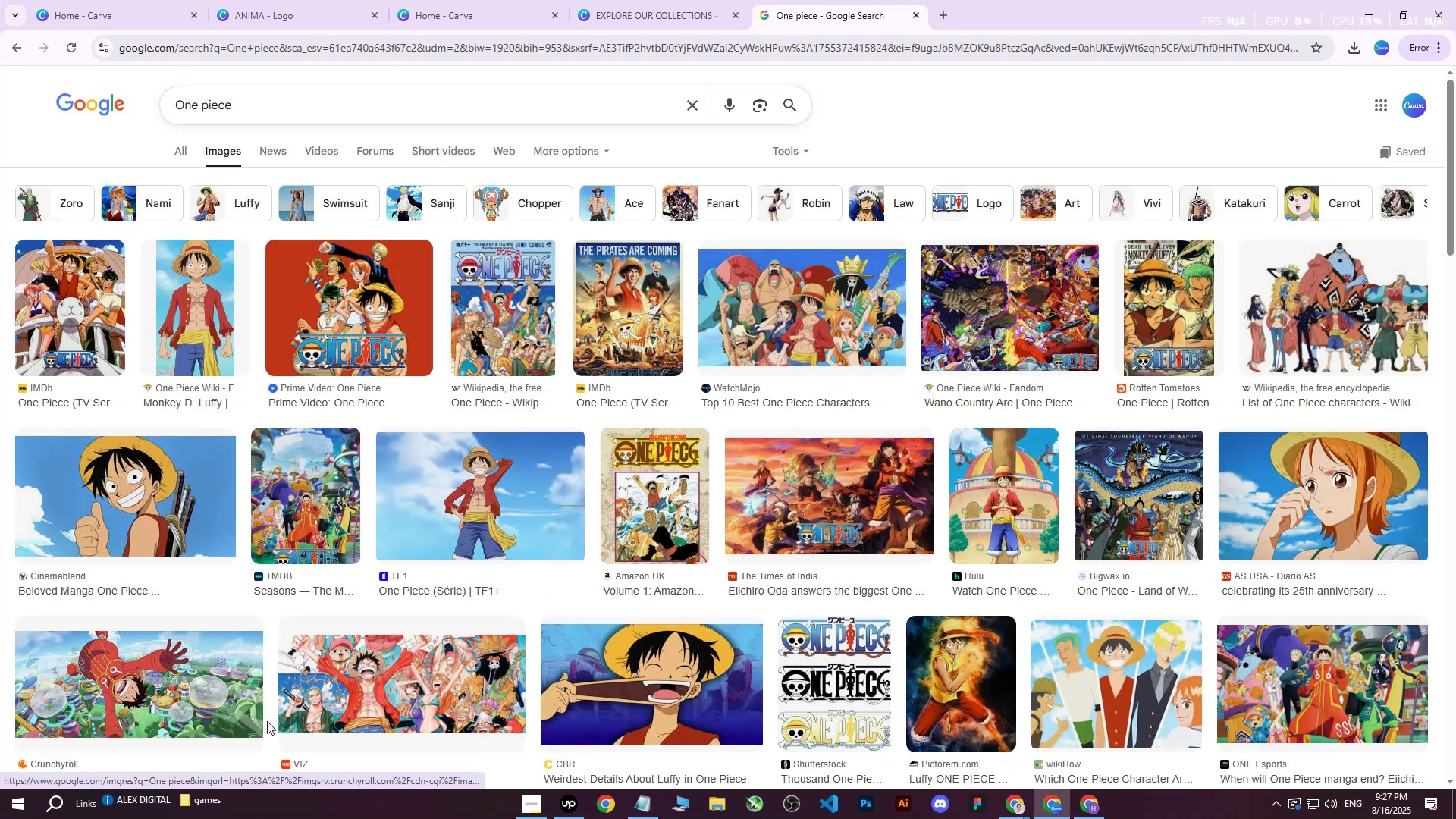 
scroll: coordinate [885, 390], scroll_direction: down, amount: 5.0
 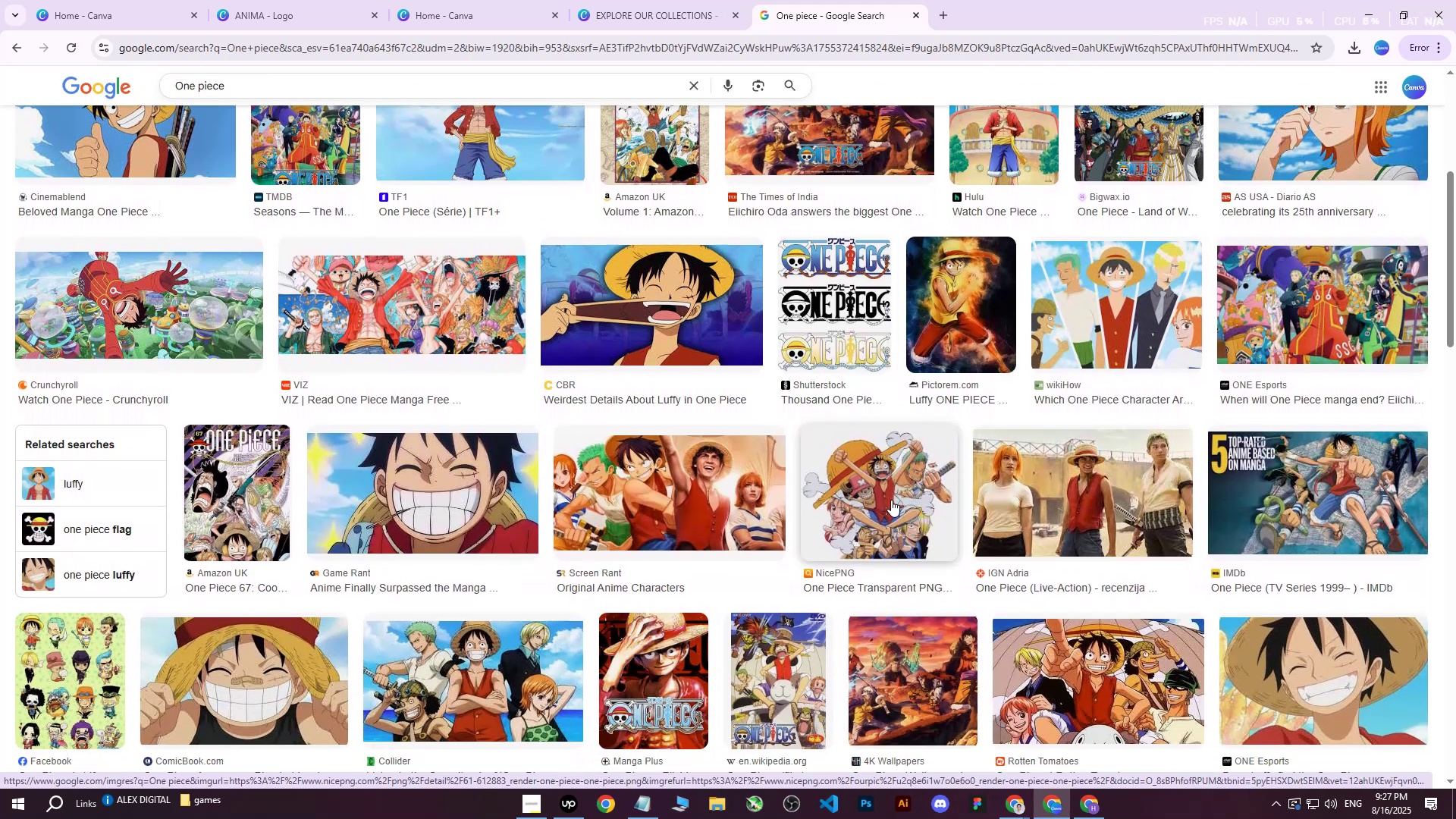 
left_click([893, 477])
 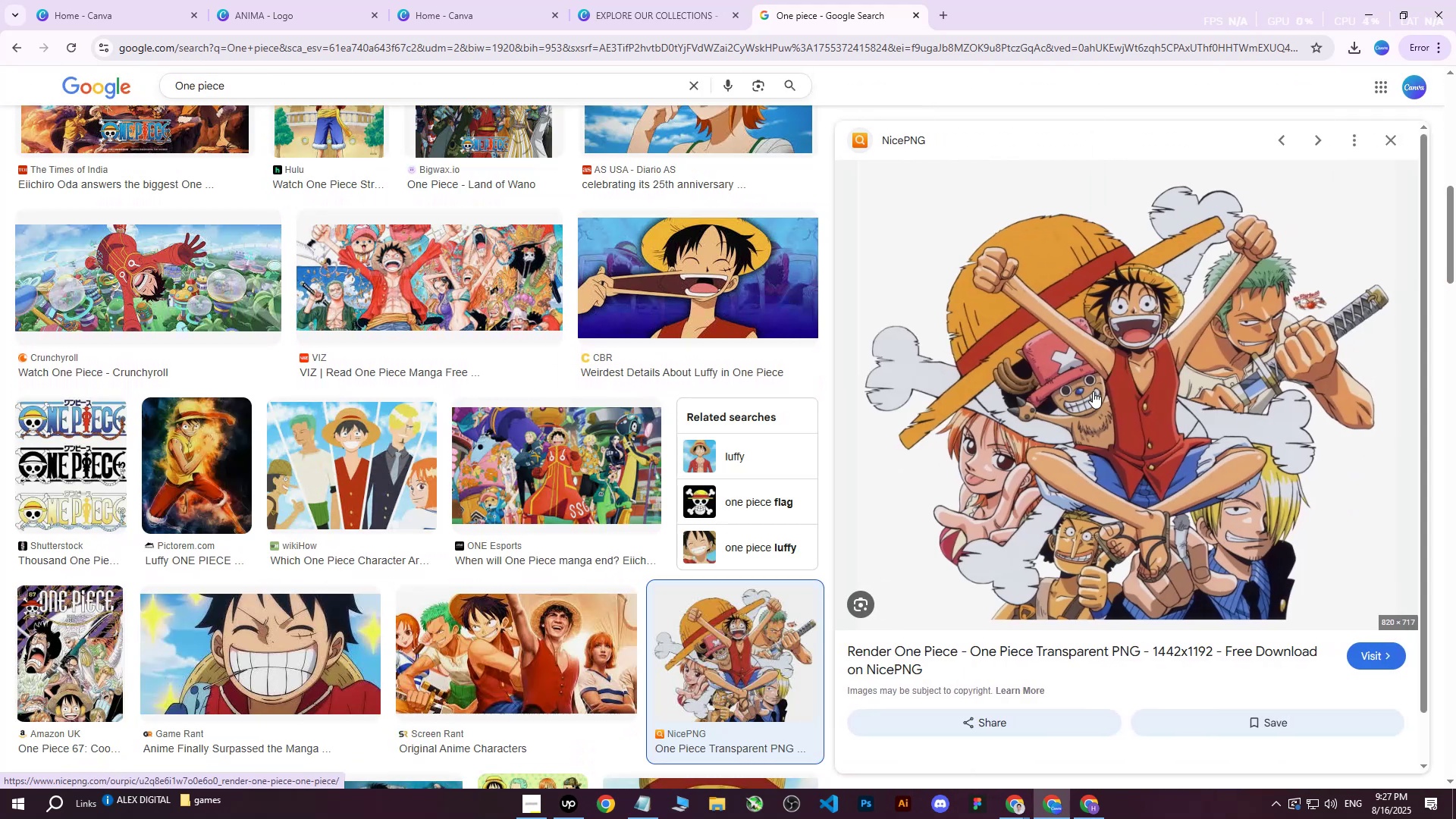 
right_click([1093, 374])
 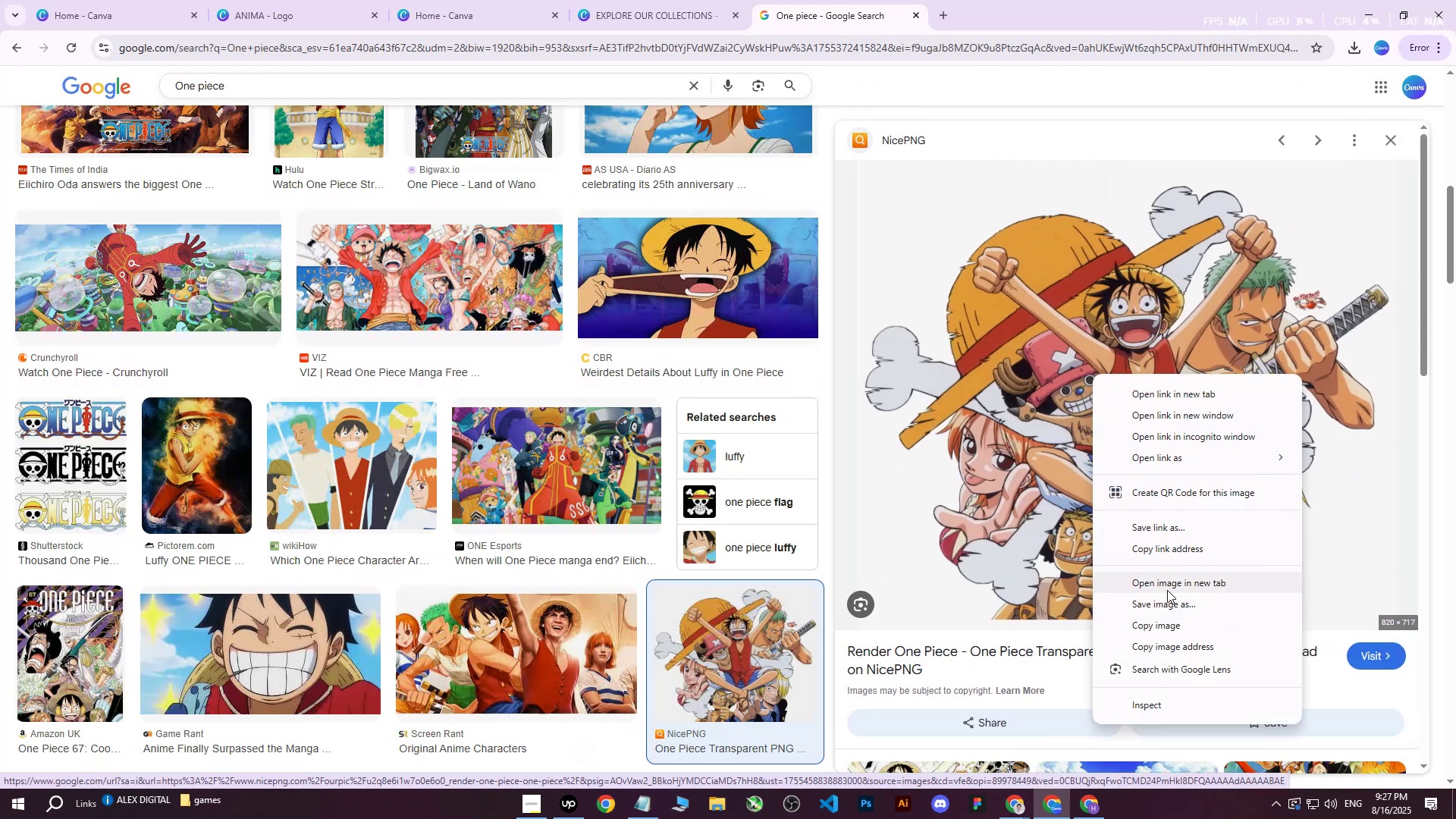 
left_click([1167, 604])
 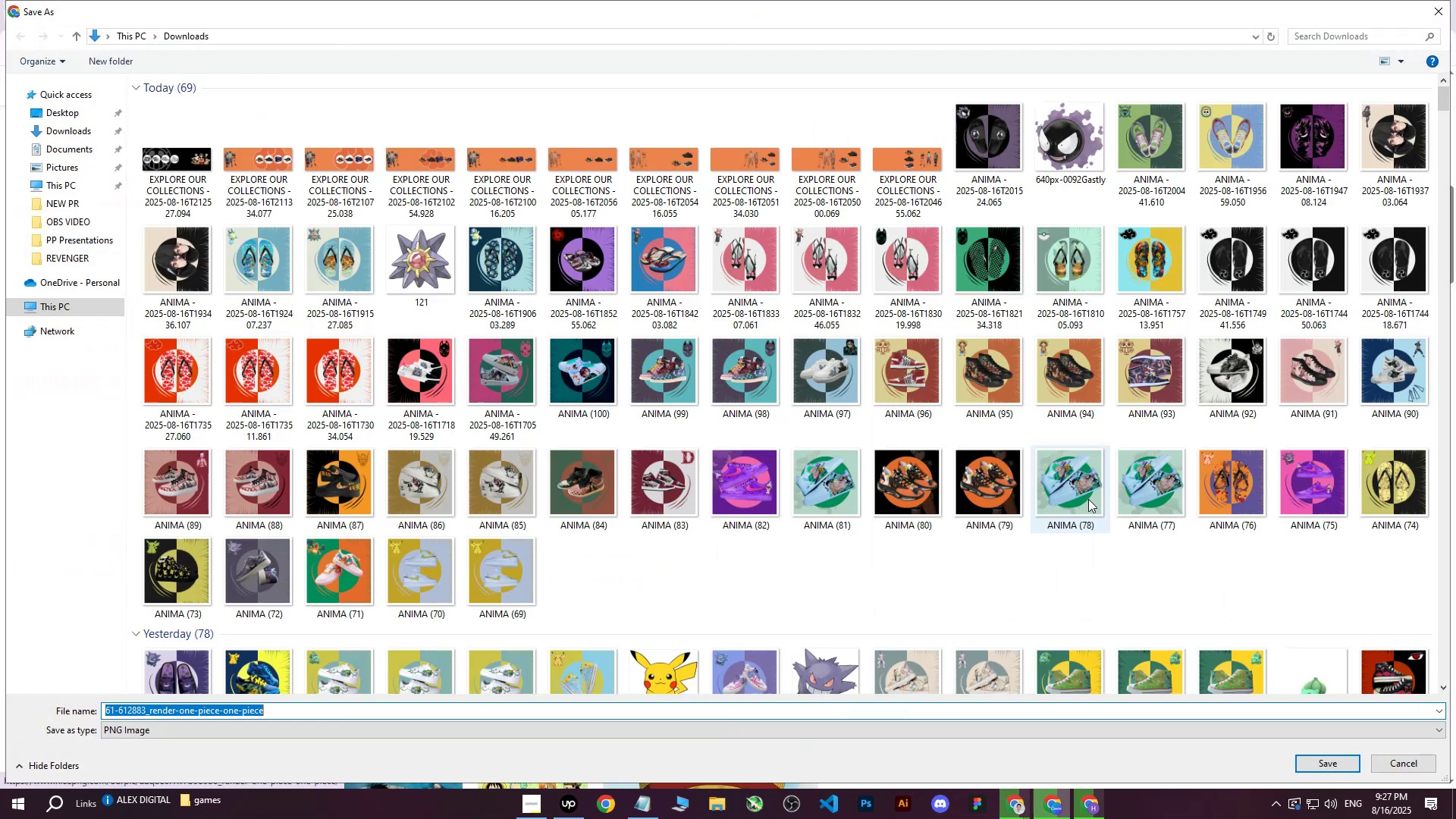 
left_click([1334, 762])
 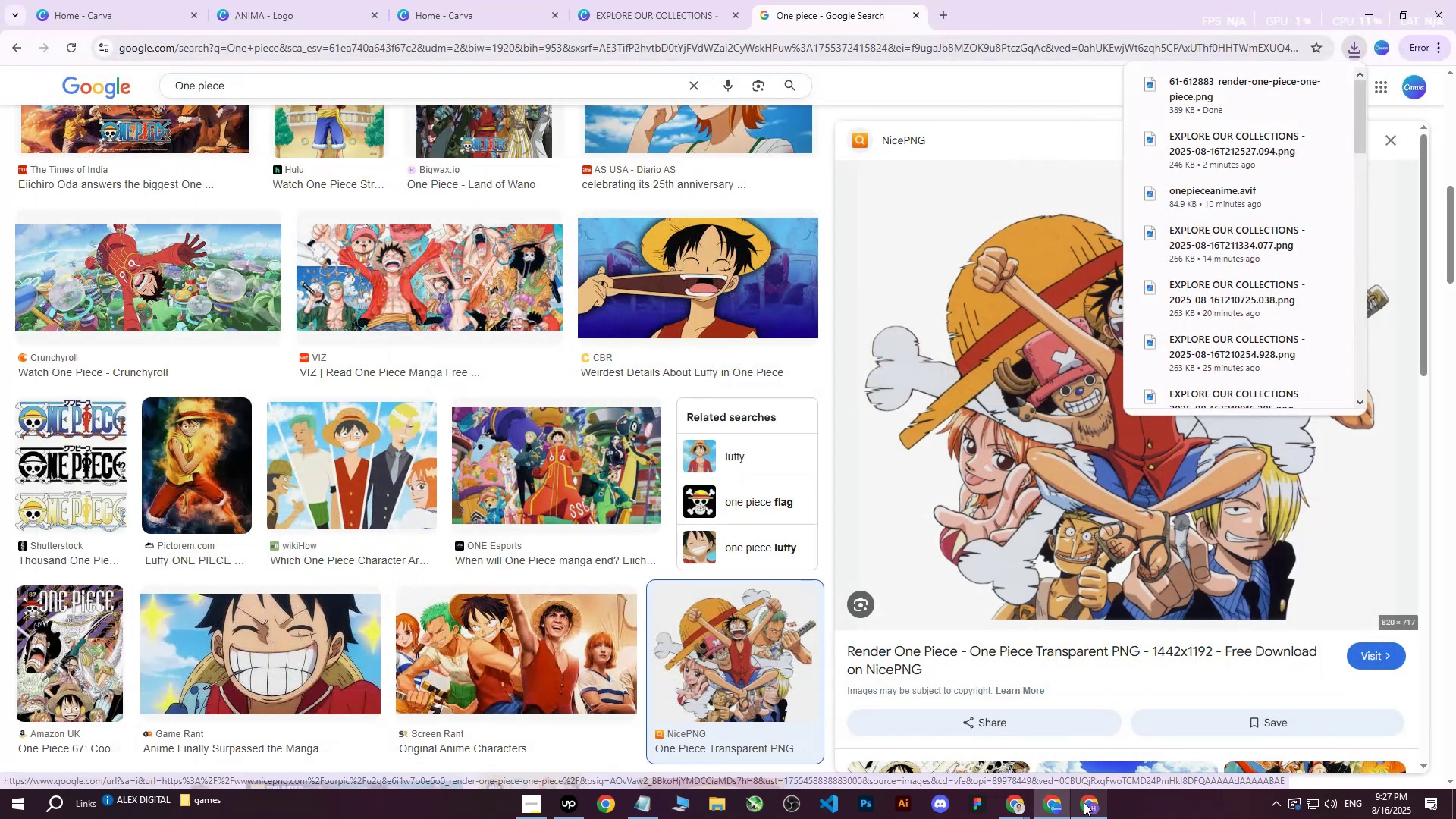 
left_click([1085, 806])
 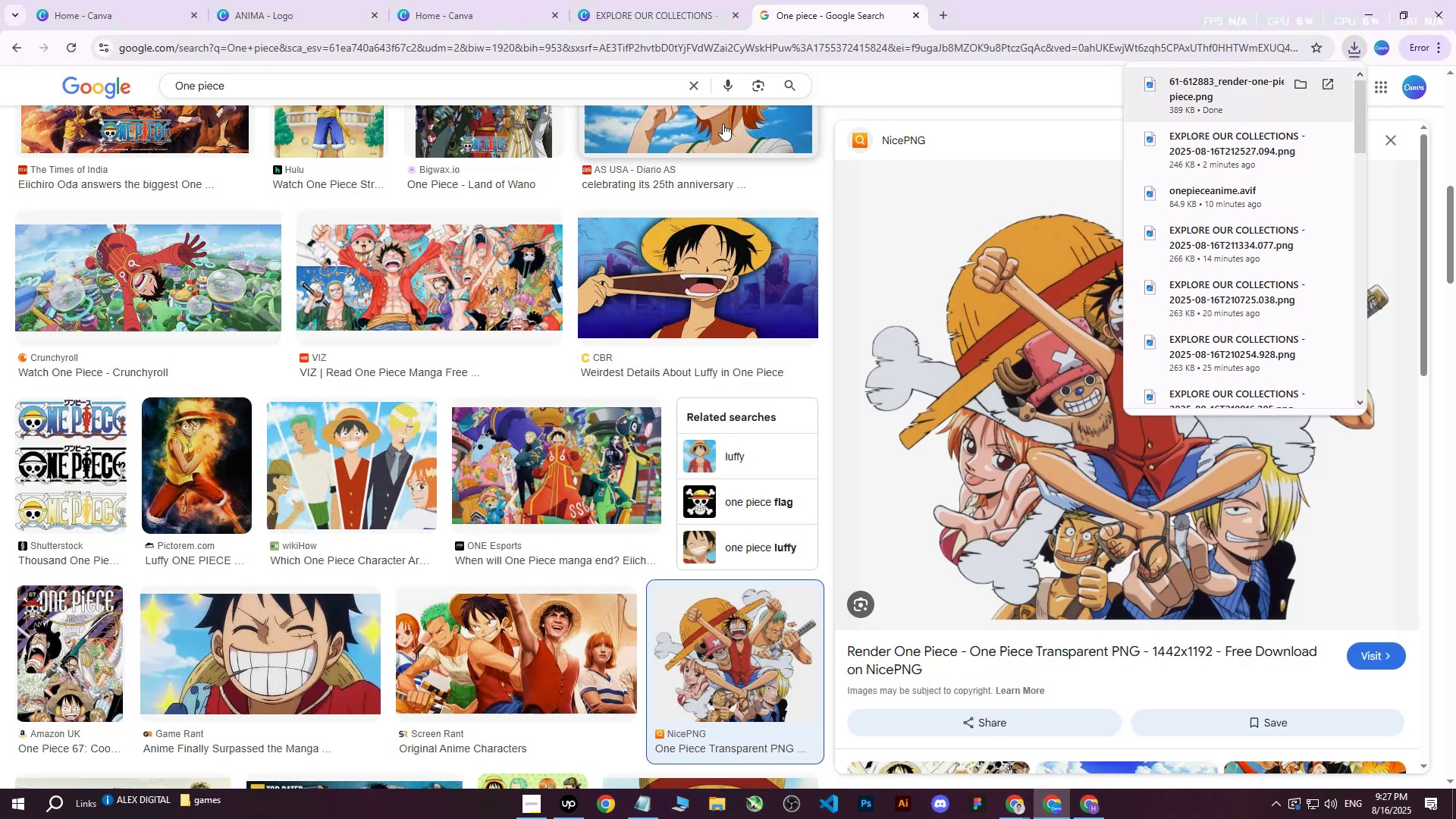 
left_click([530, 0])
 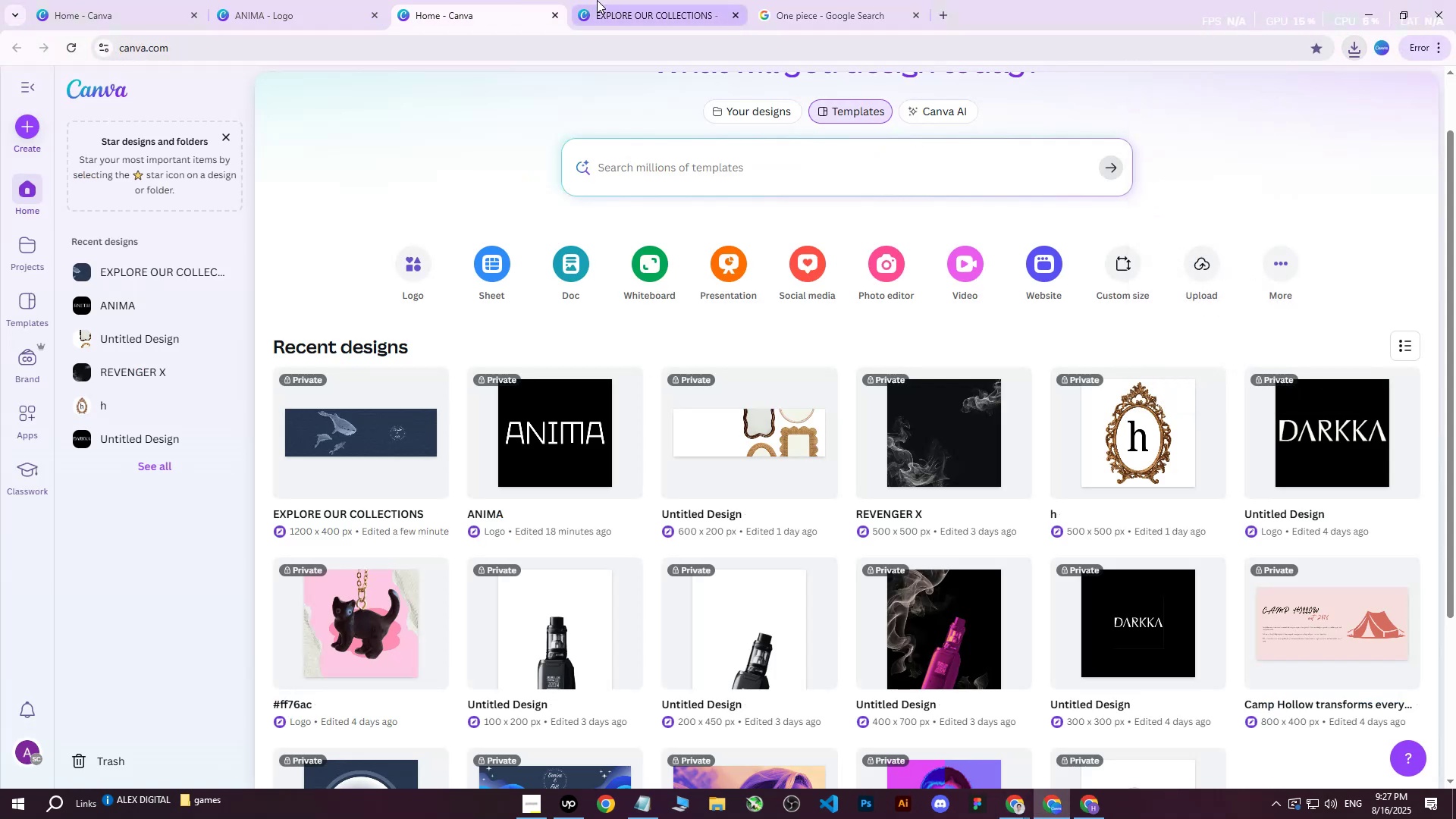 
left_click([597, 0])
 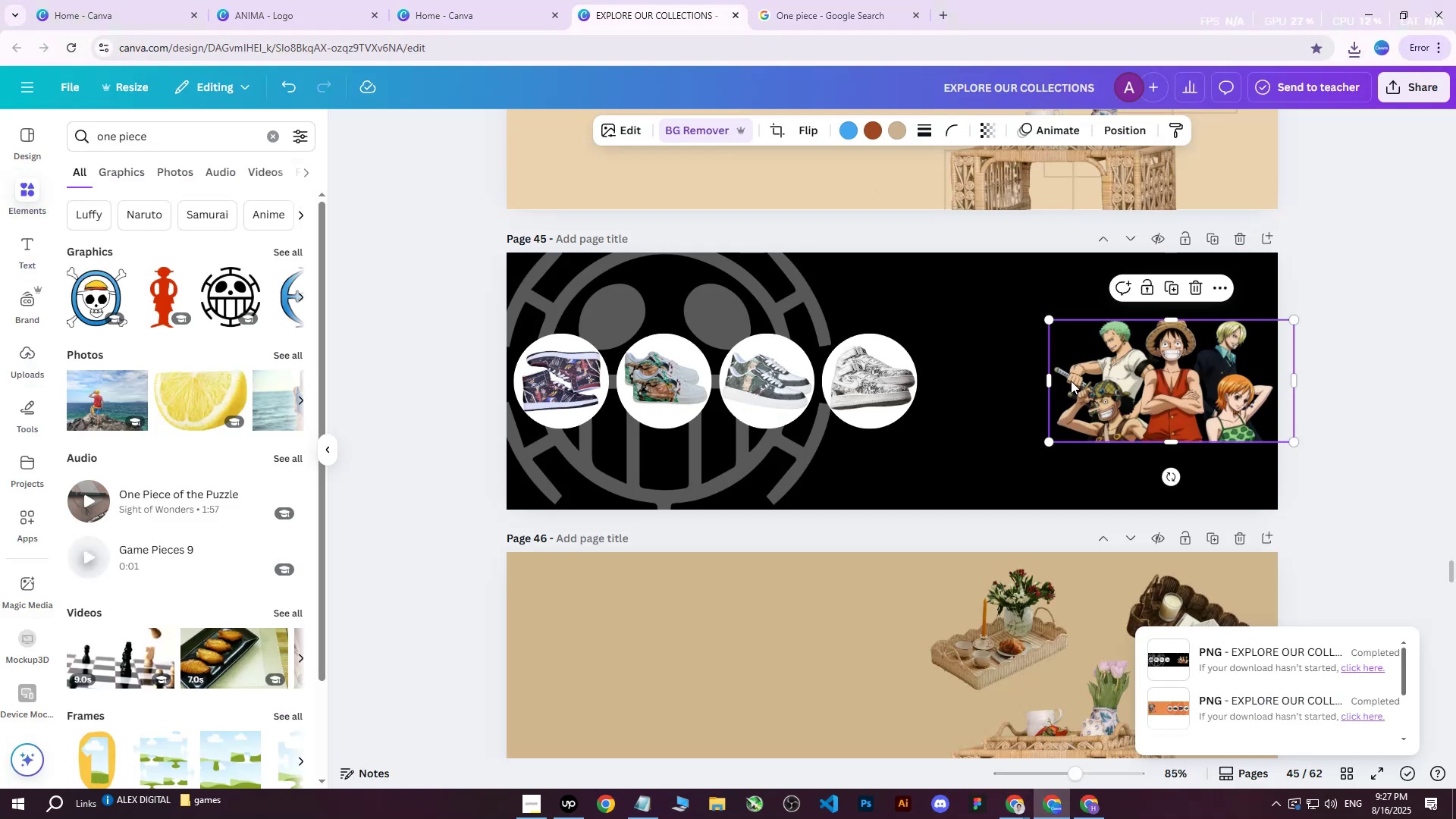 
left_click_drag(start_coordinate=[1149, 368], to_coordinate=[1128, 381])
 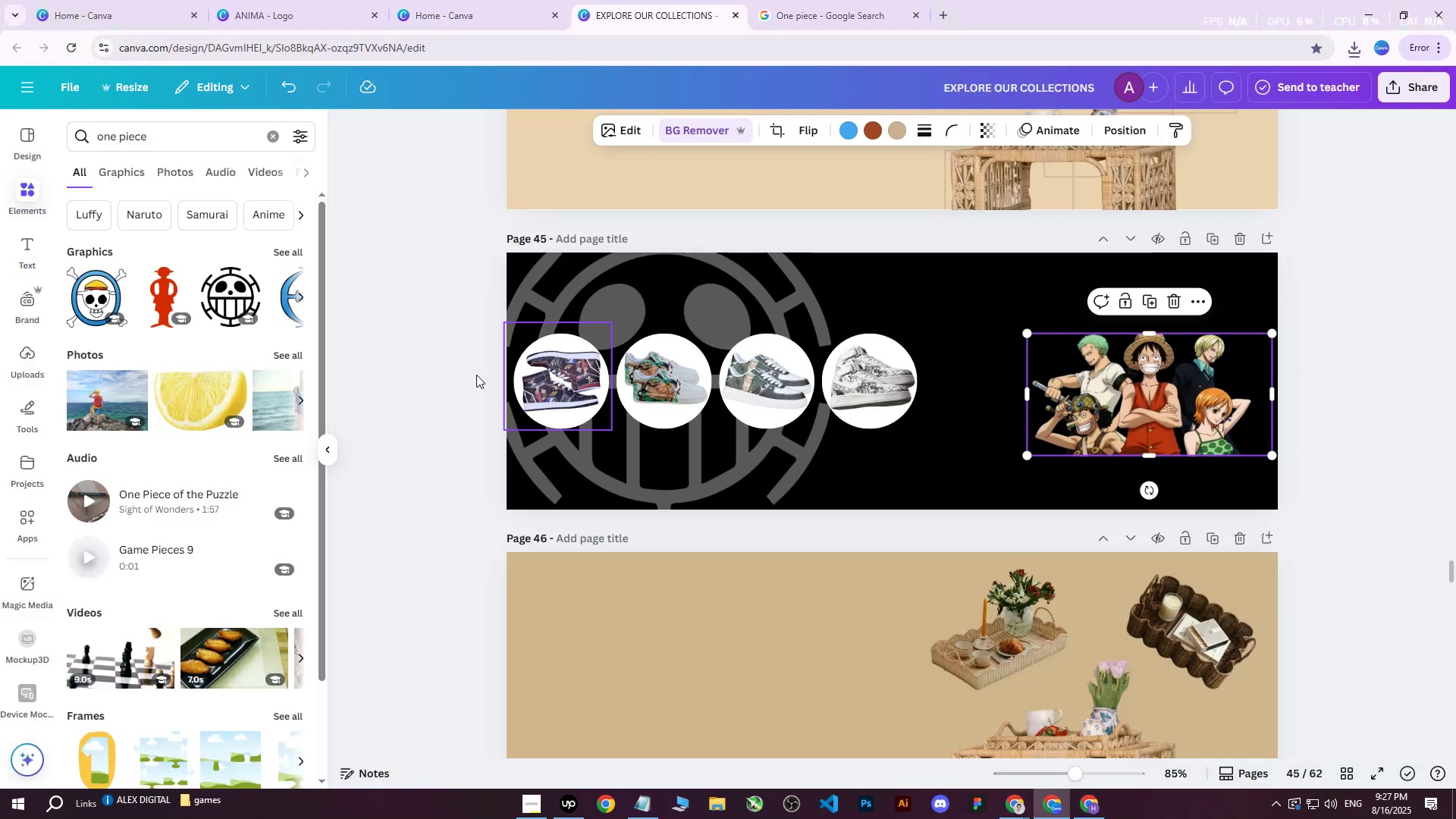 
key(Delete)
 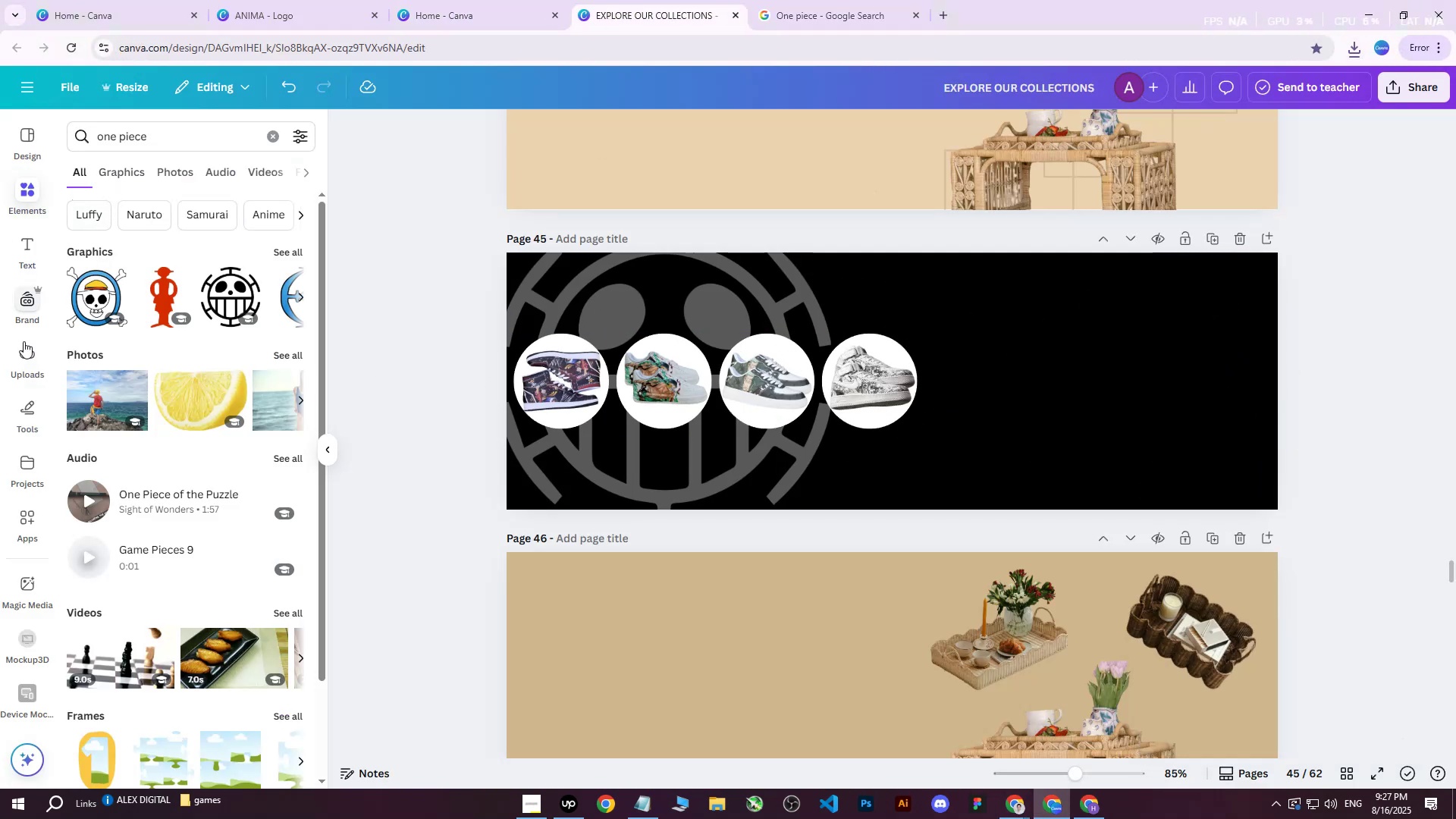 
left_click([27, 358])
 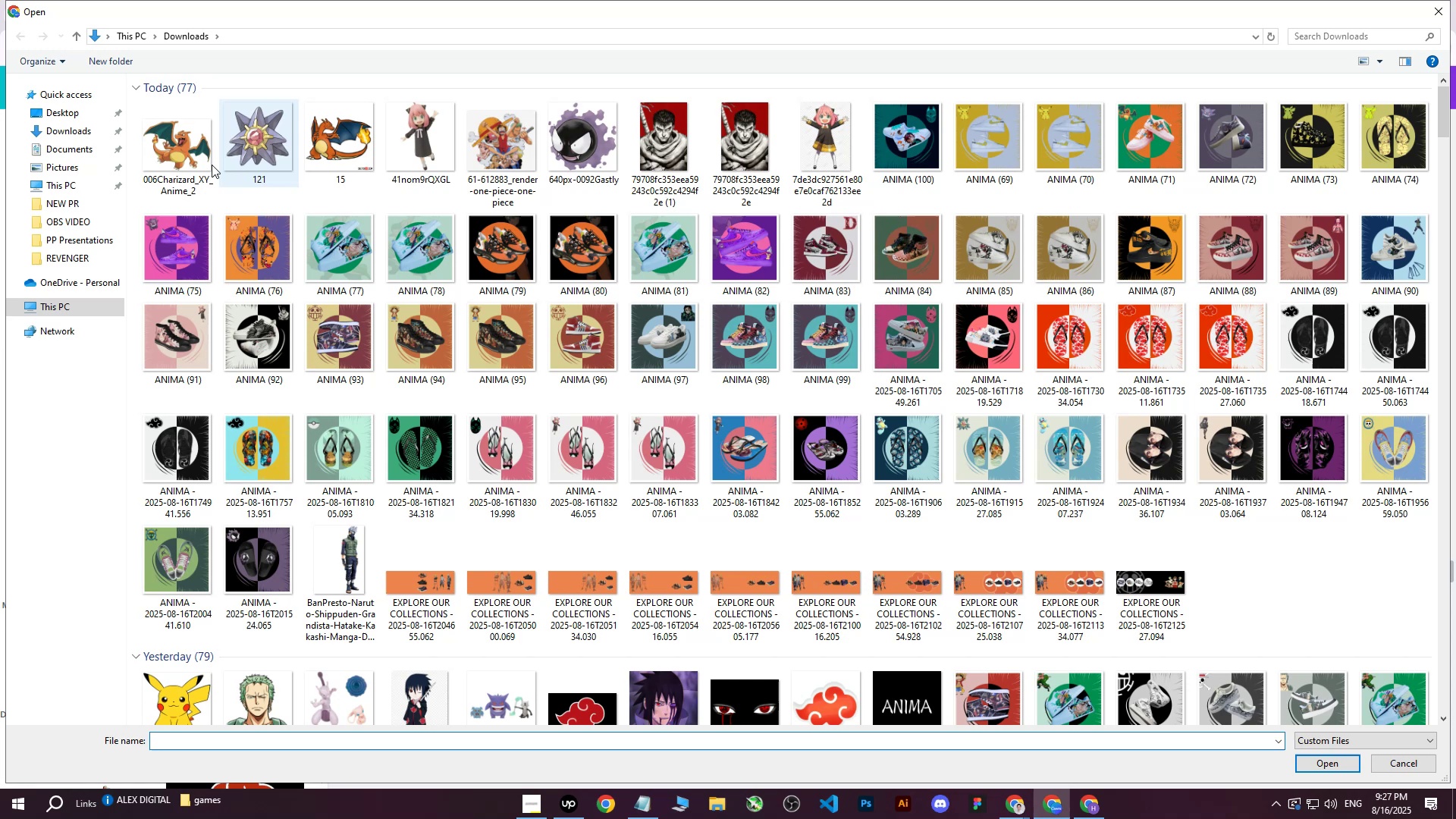 
left_click([168, 151])
 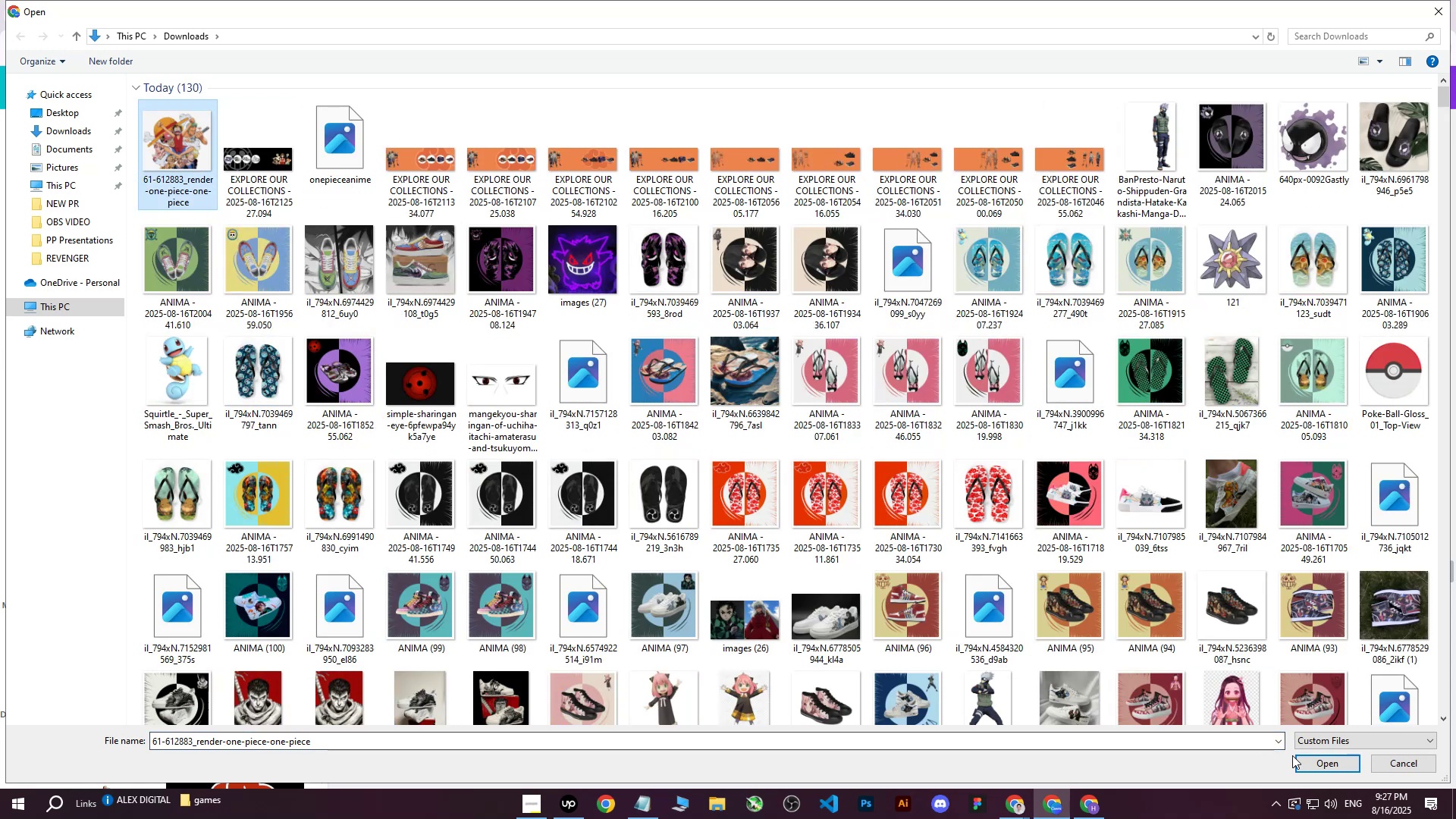 
left_click([1329, 771])
 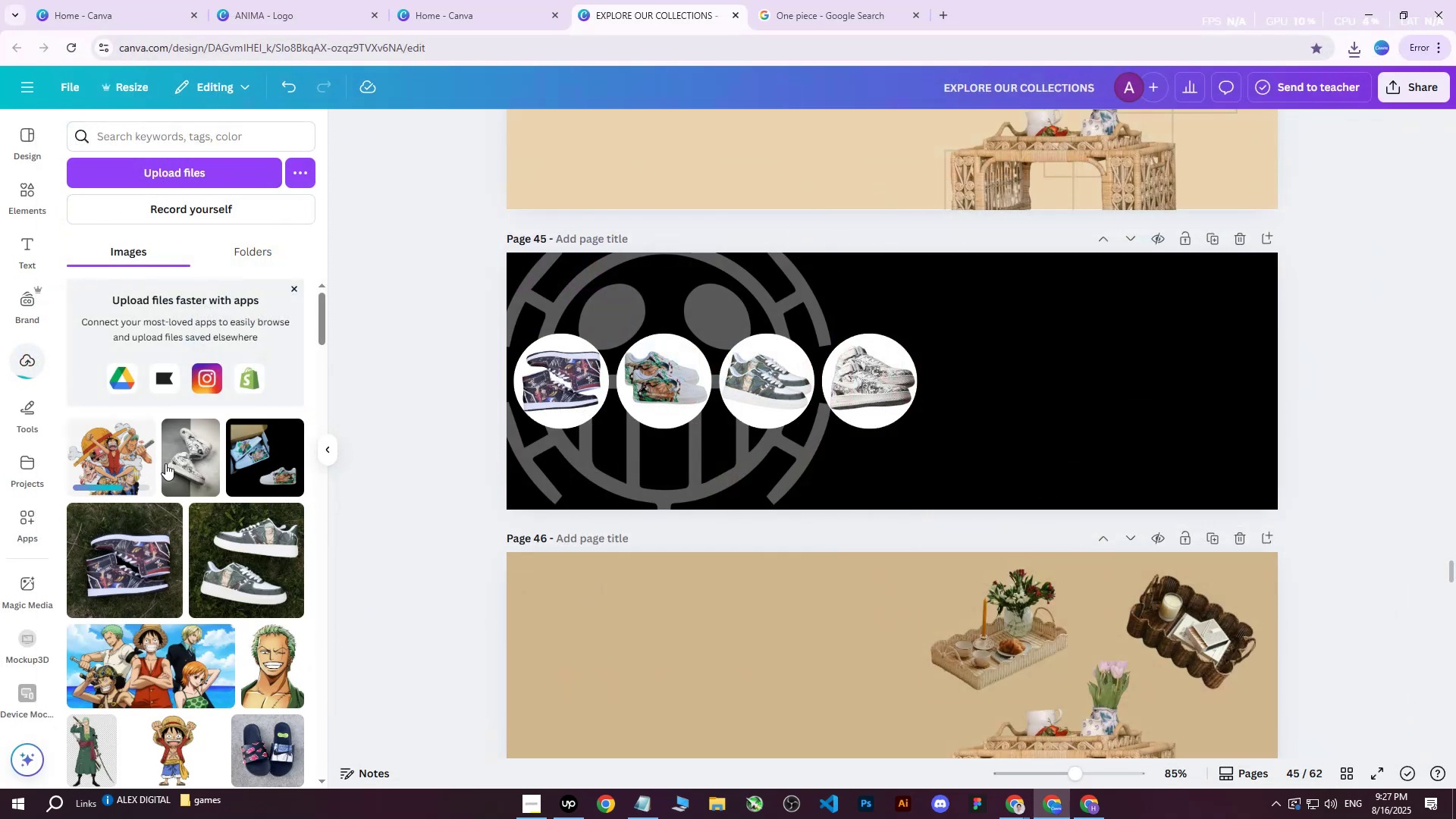 
left_click([128, 459])
 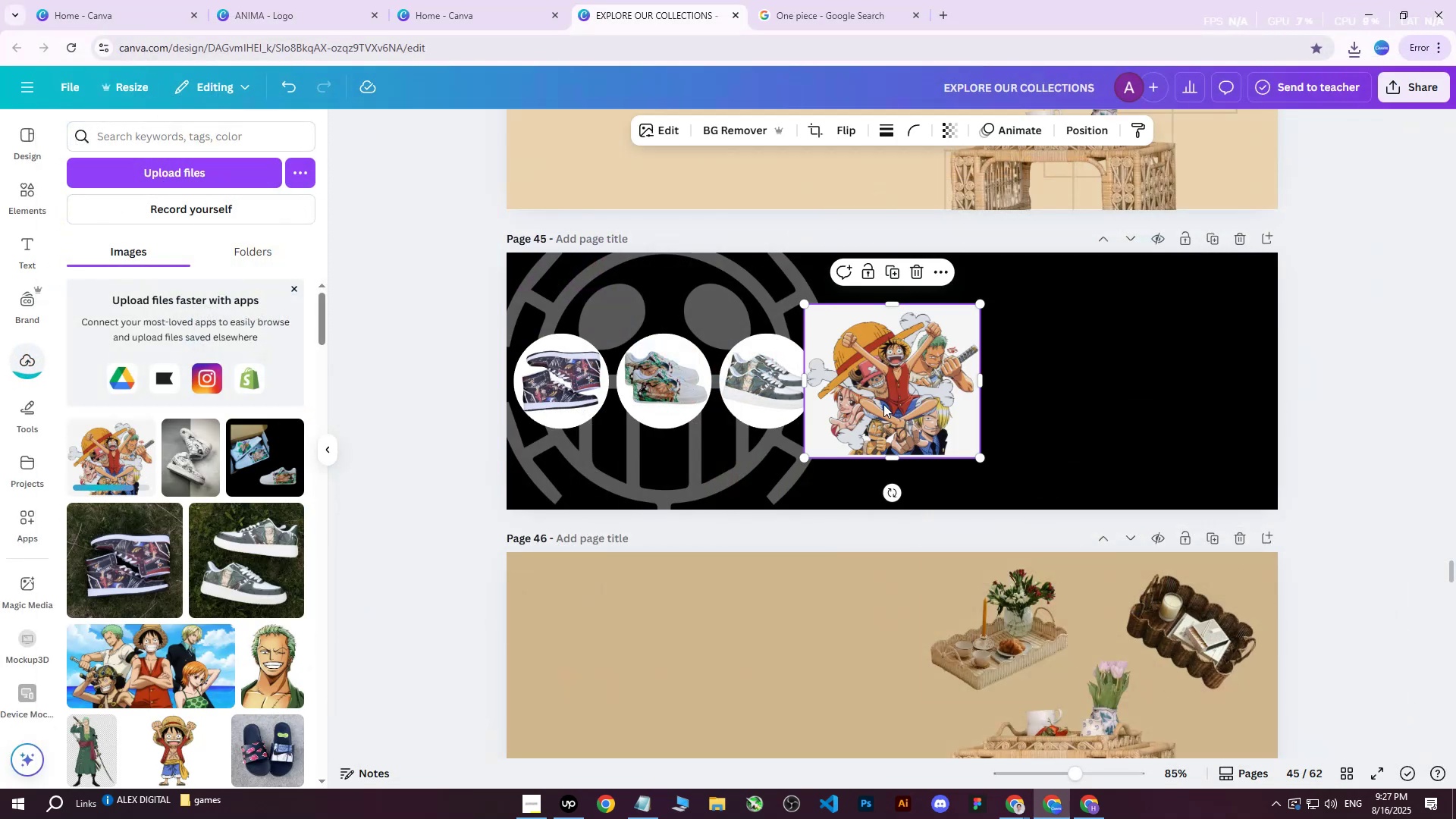 
left_click_drag(start_coordinate=[861, 386], to_coordinate=[1107, 388])
 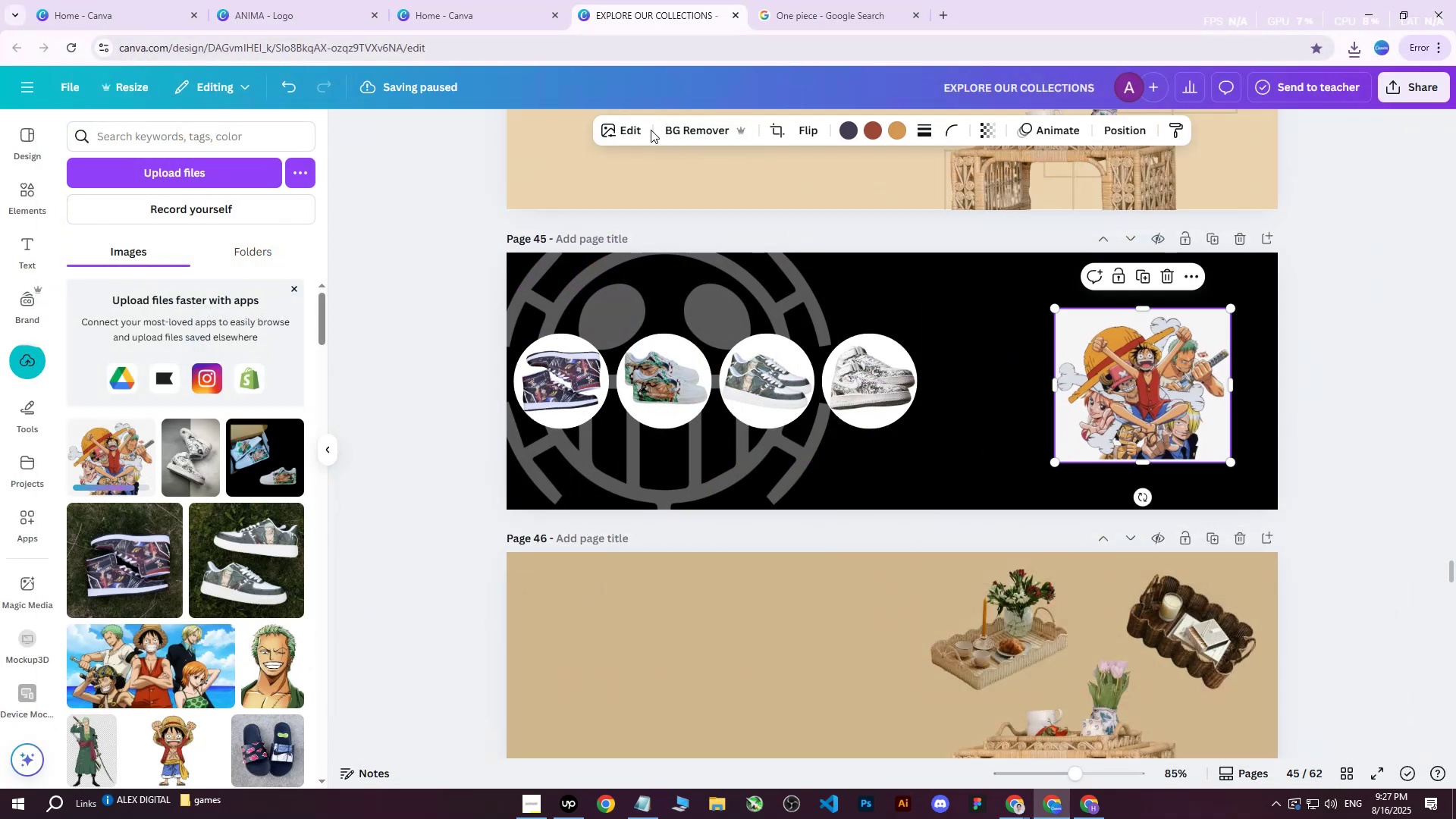 
left_click([672, 128])
 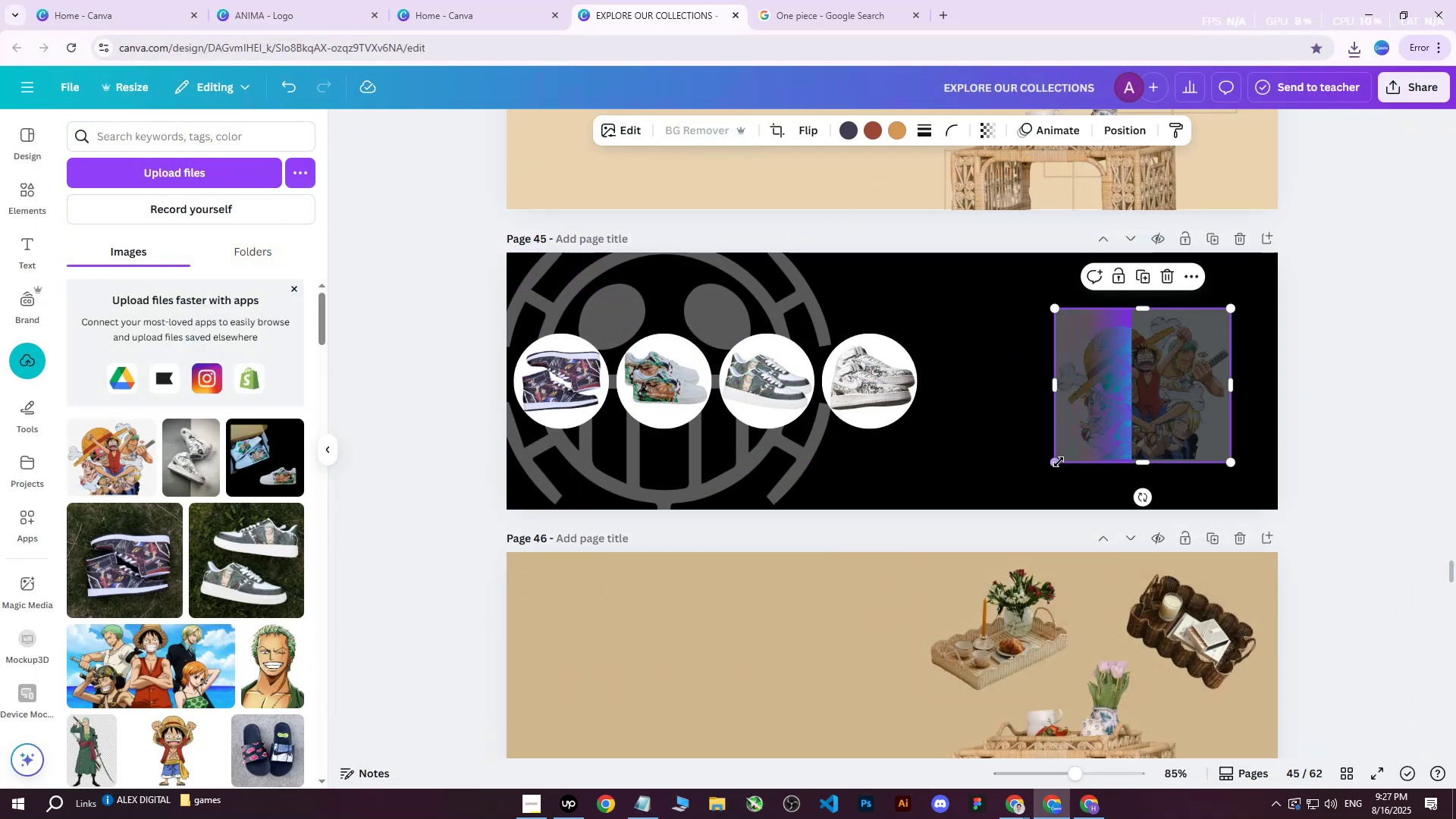 
left_click_drag(start_coordinate=[1059, 459], to_coordinate=[1103, 474])
 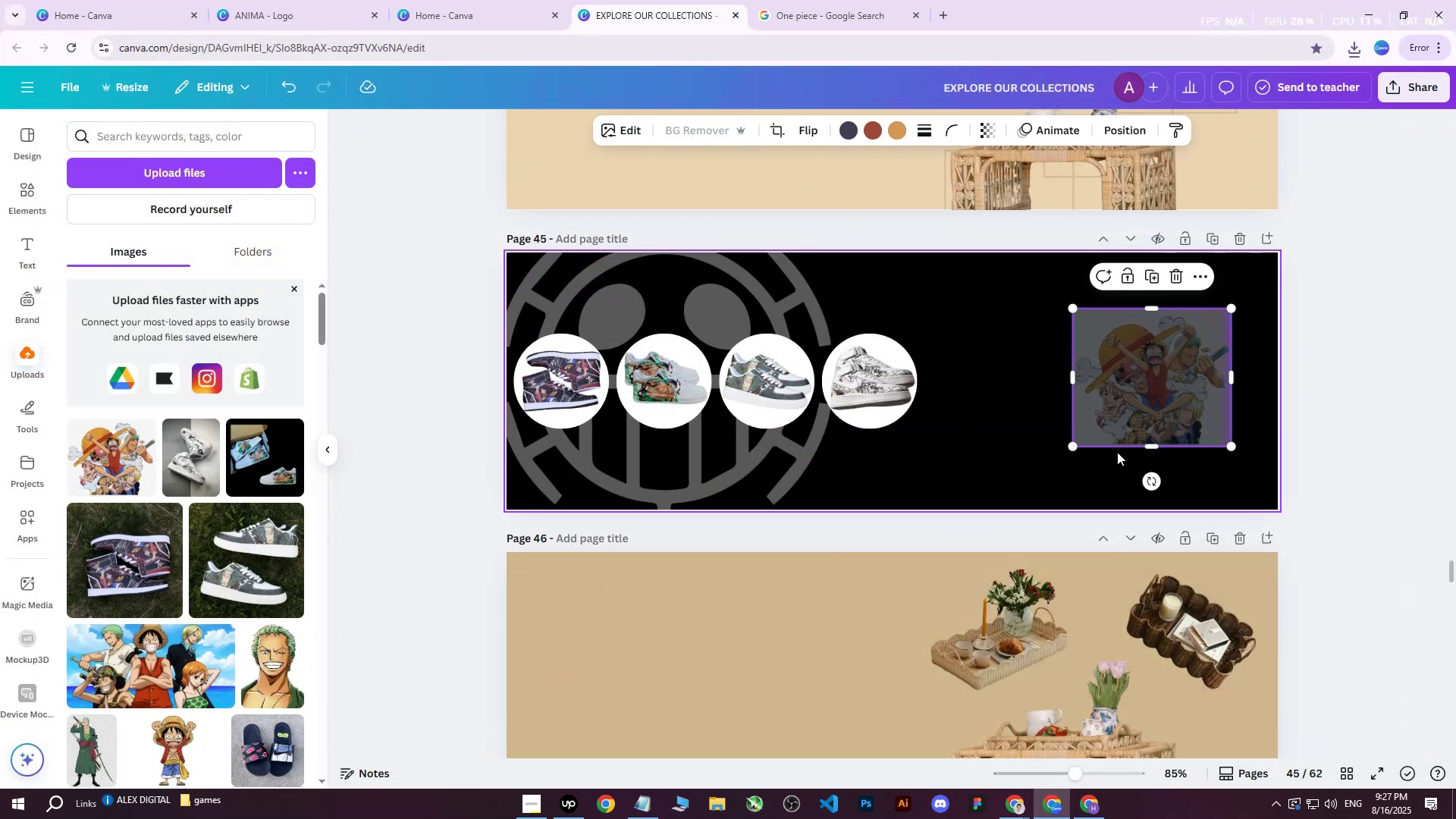 
left_click_drag(start_coordinate=[1158, 406], to_coordinate=[1199, 403])
 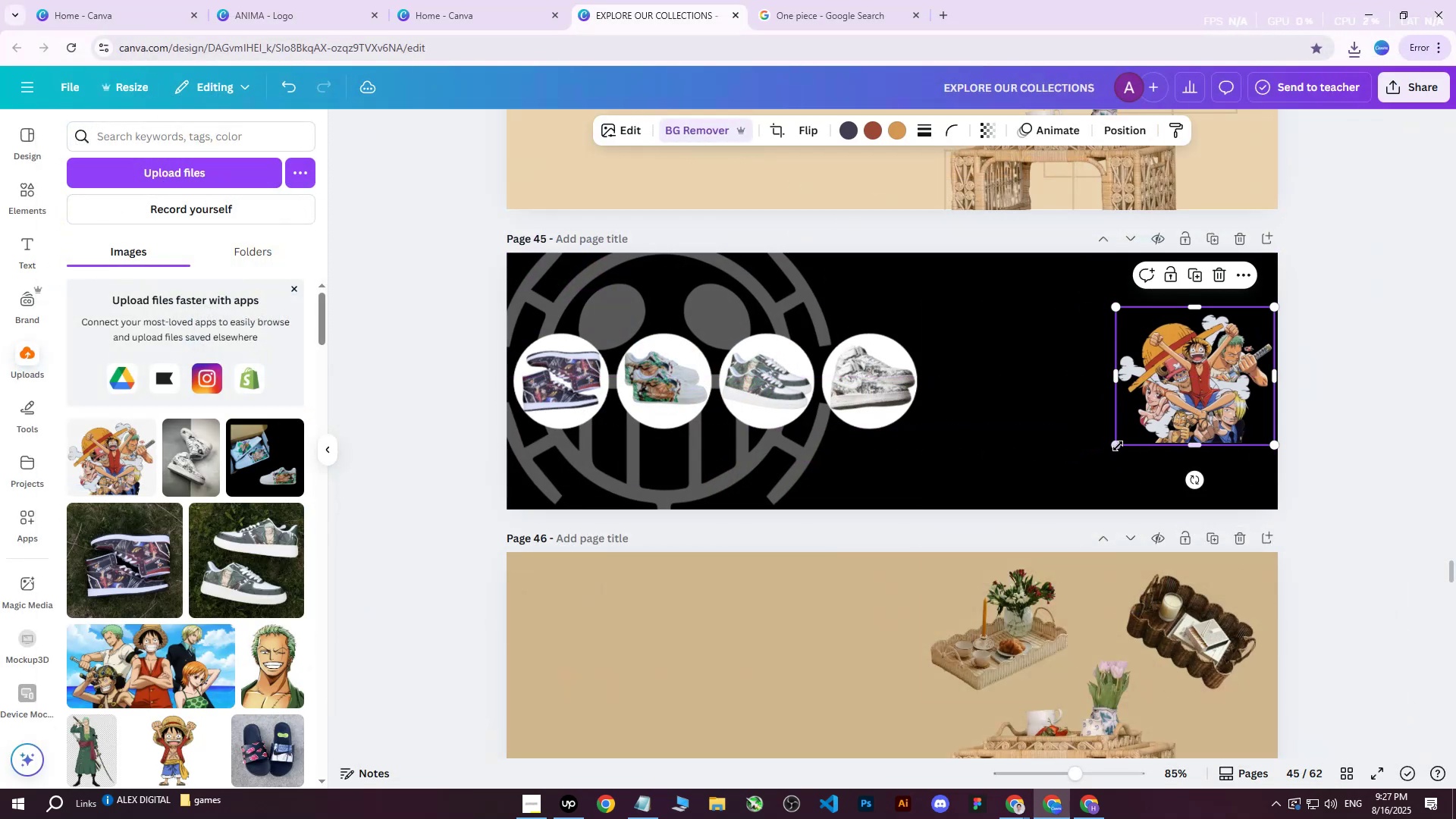 
left_click_drag(start_coordinate=[1115, 447], to_coordinate=[1084, 492])
 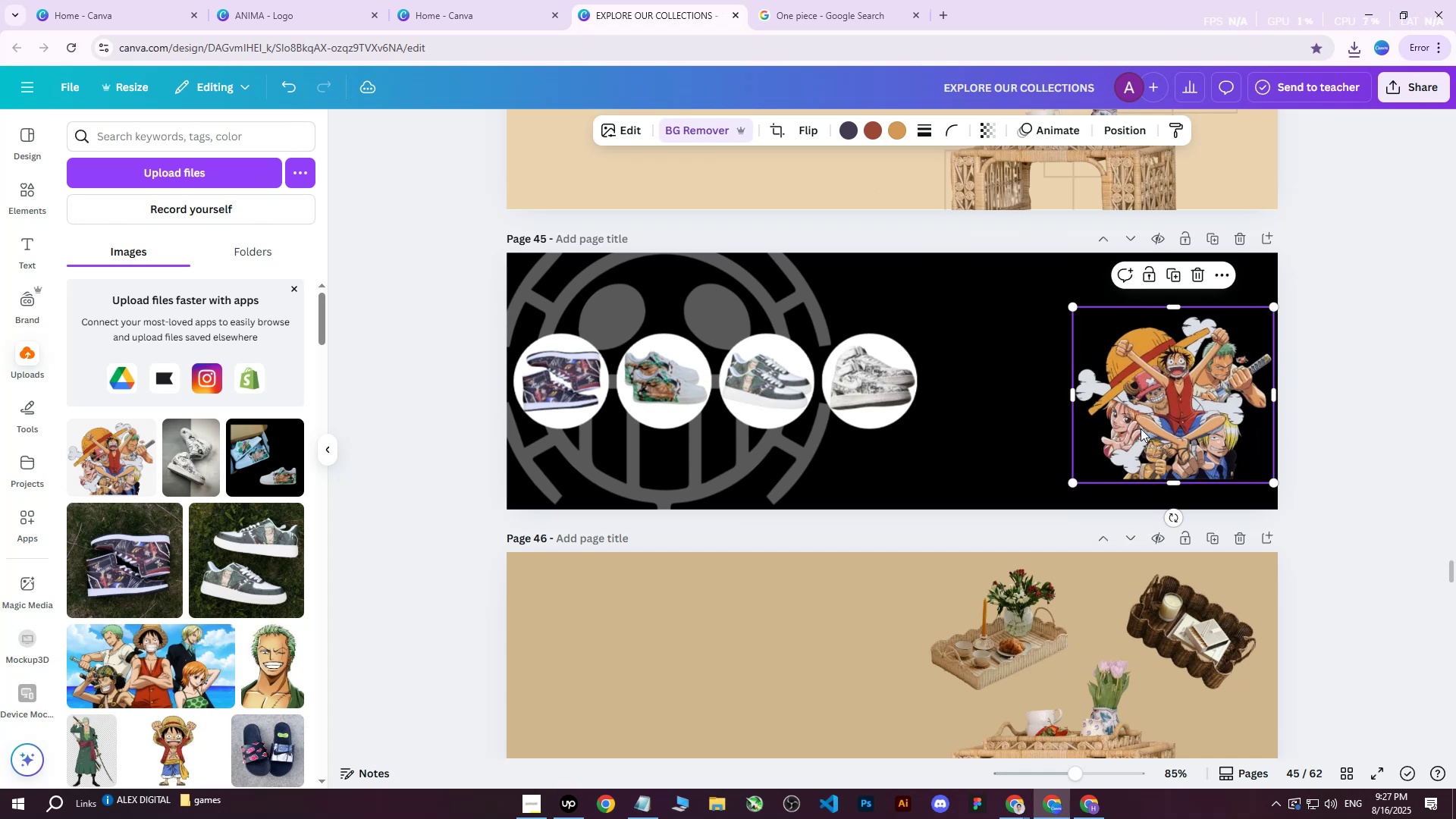 
left_click_drag(start_coordinate=[1160, 416], to_coordinate=[1178, 403])
 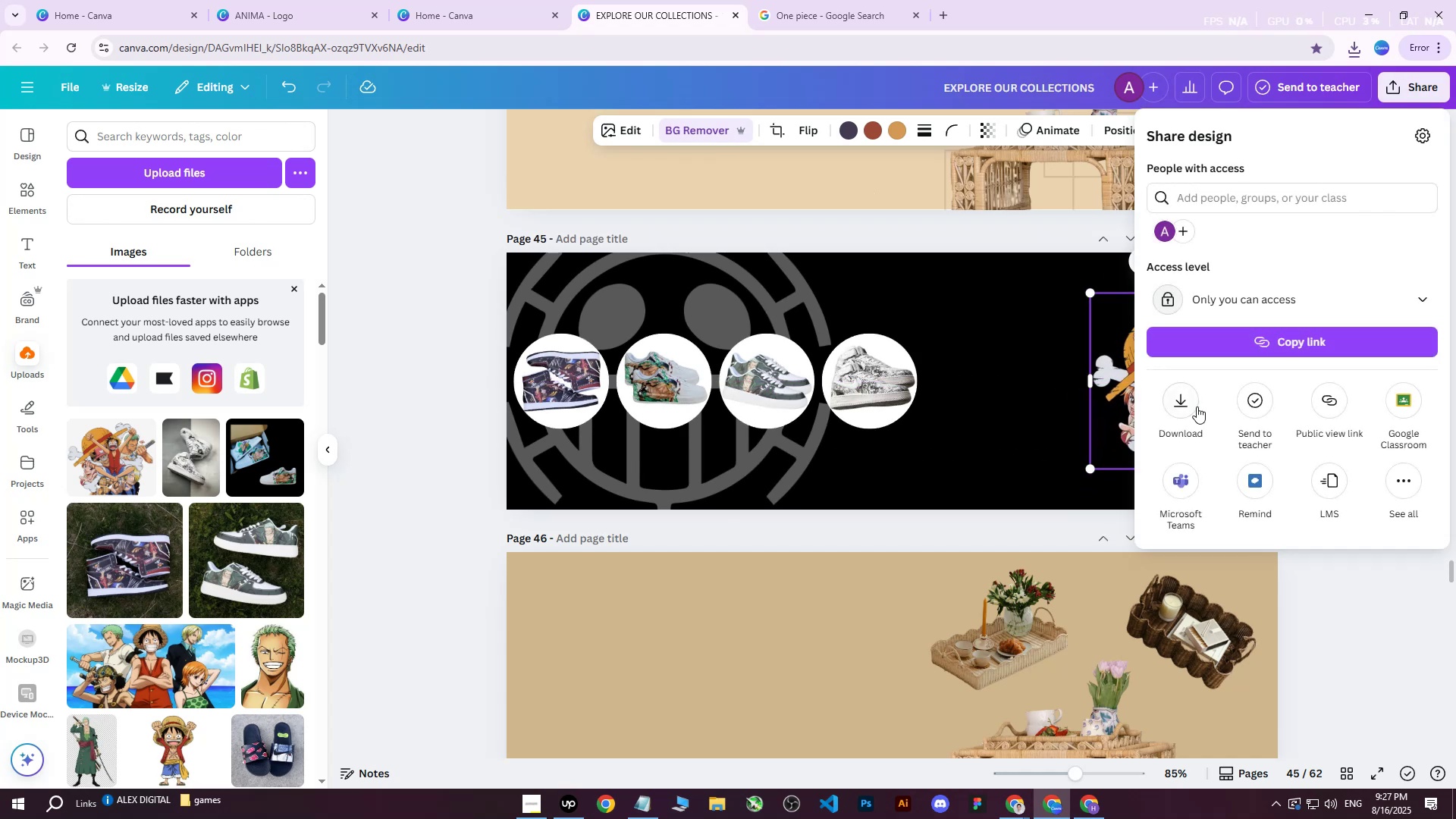 
double_click([1185, 425])
 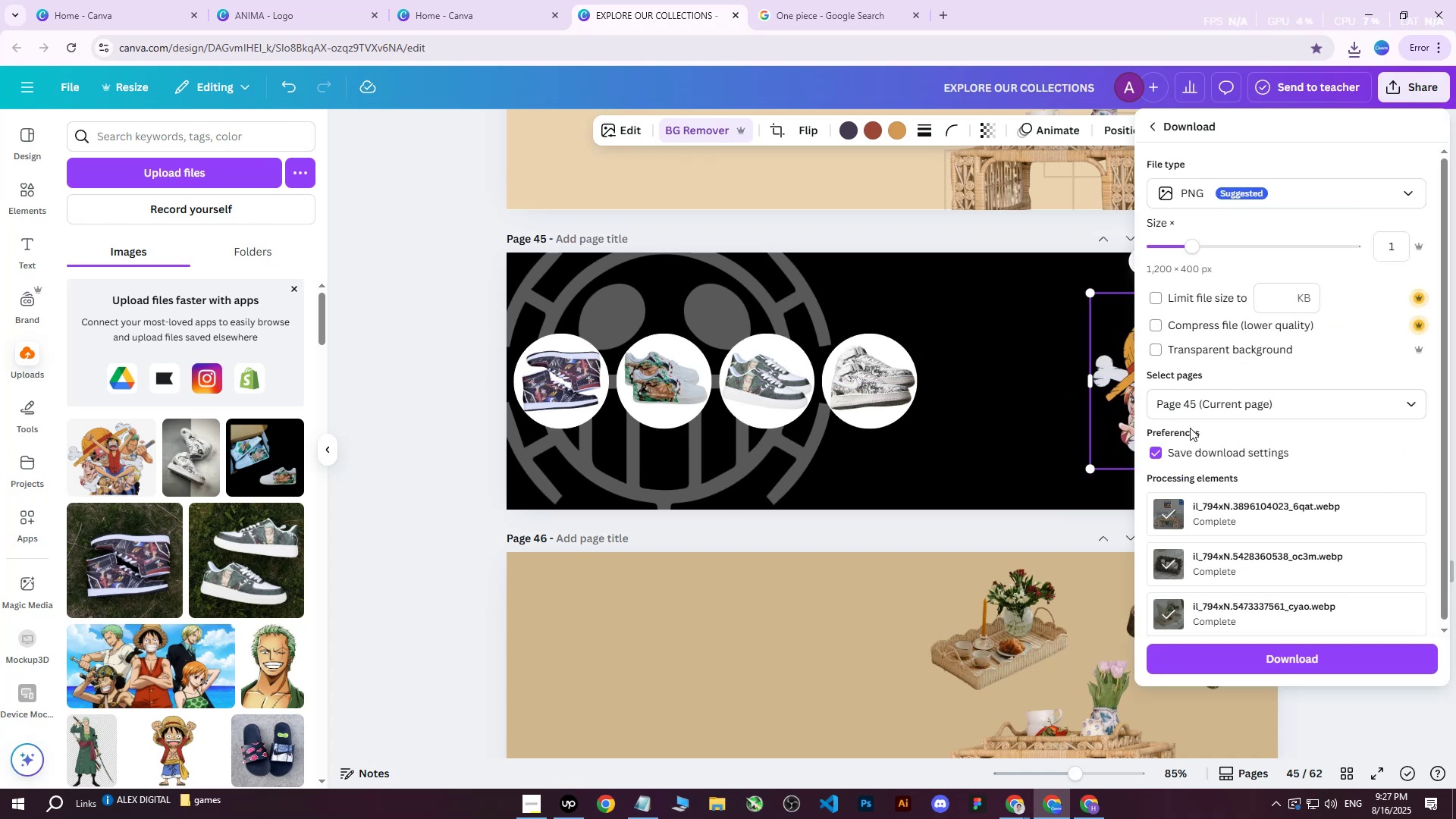 
triple_click([1197, 407])
 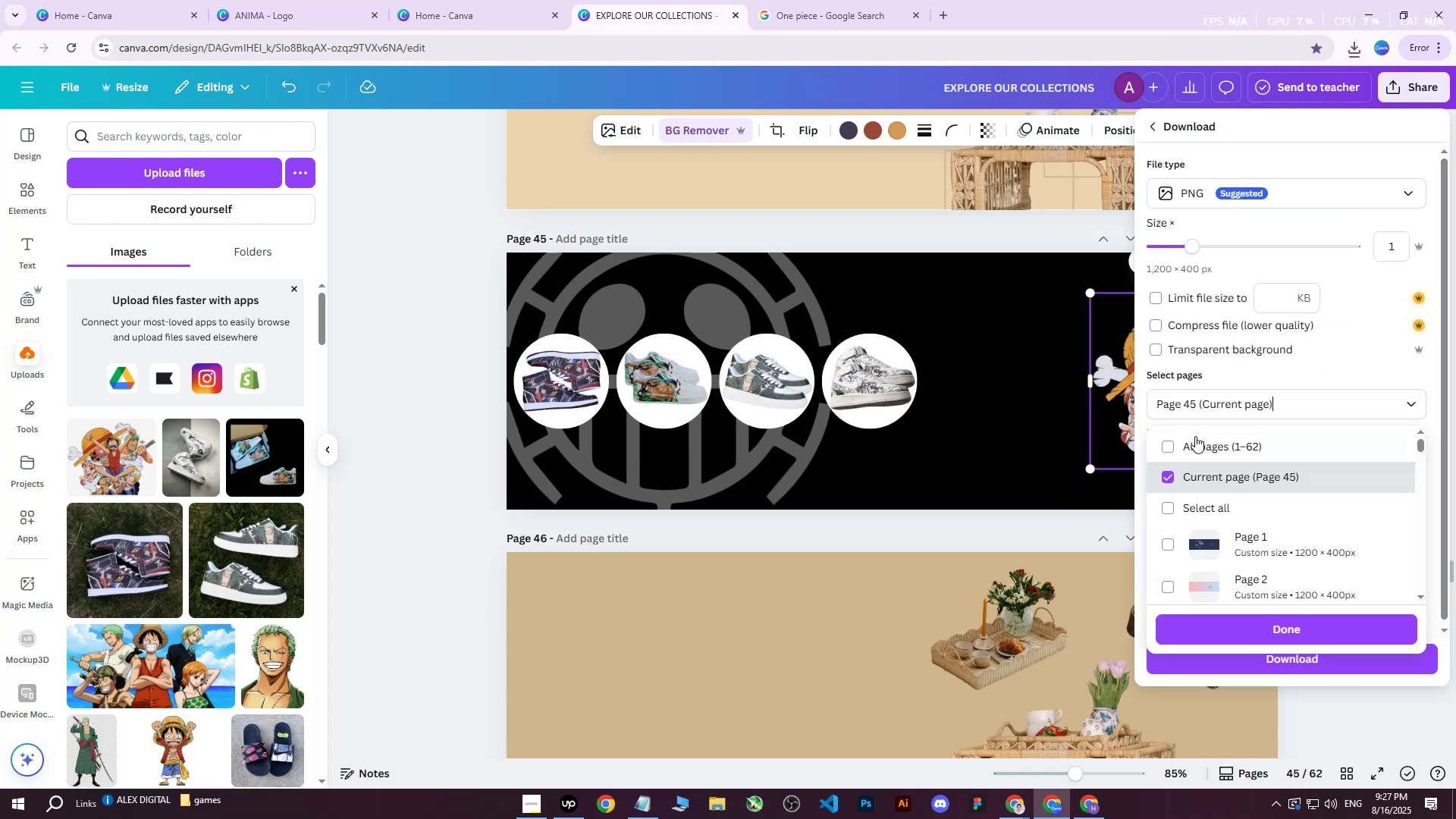 
triple_click([1194, 444])
 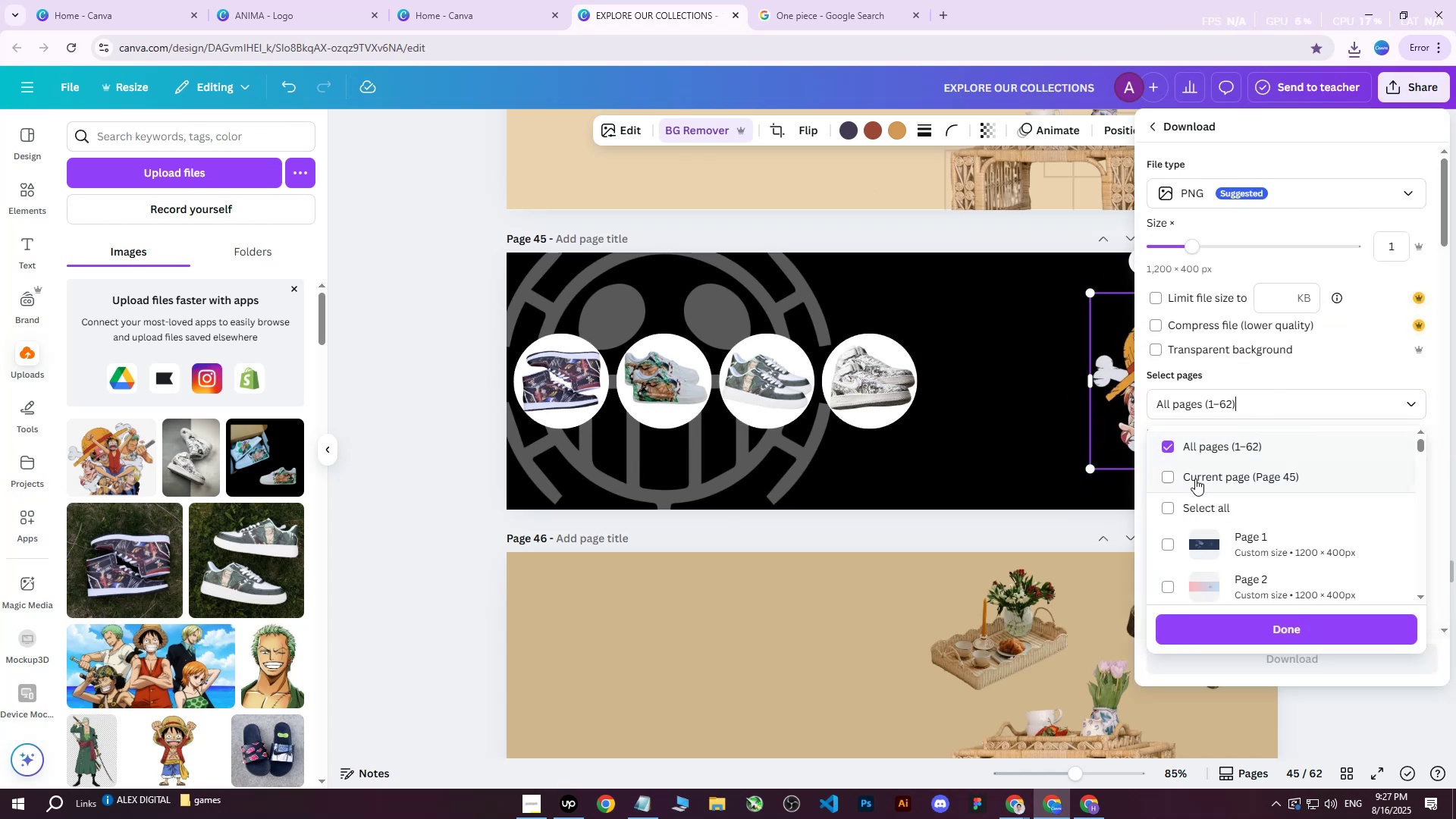 
triple_click([1195, 479])
 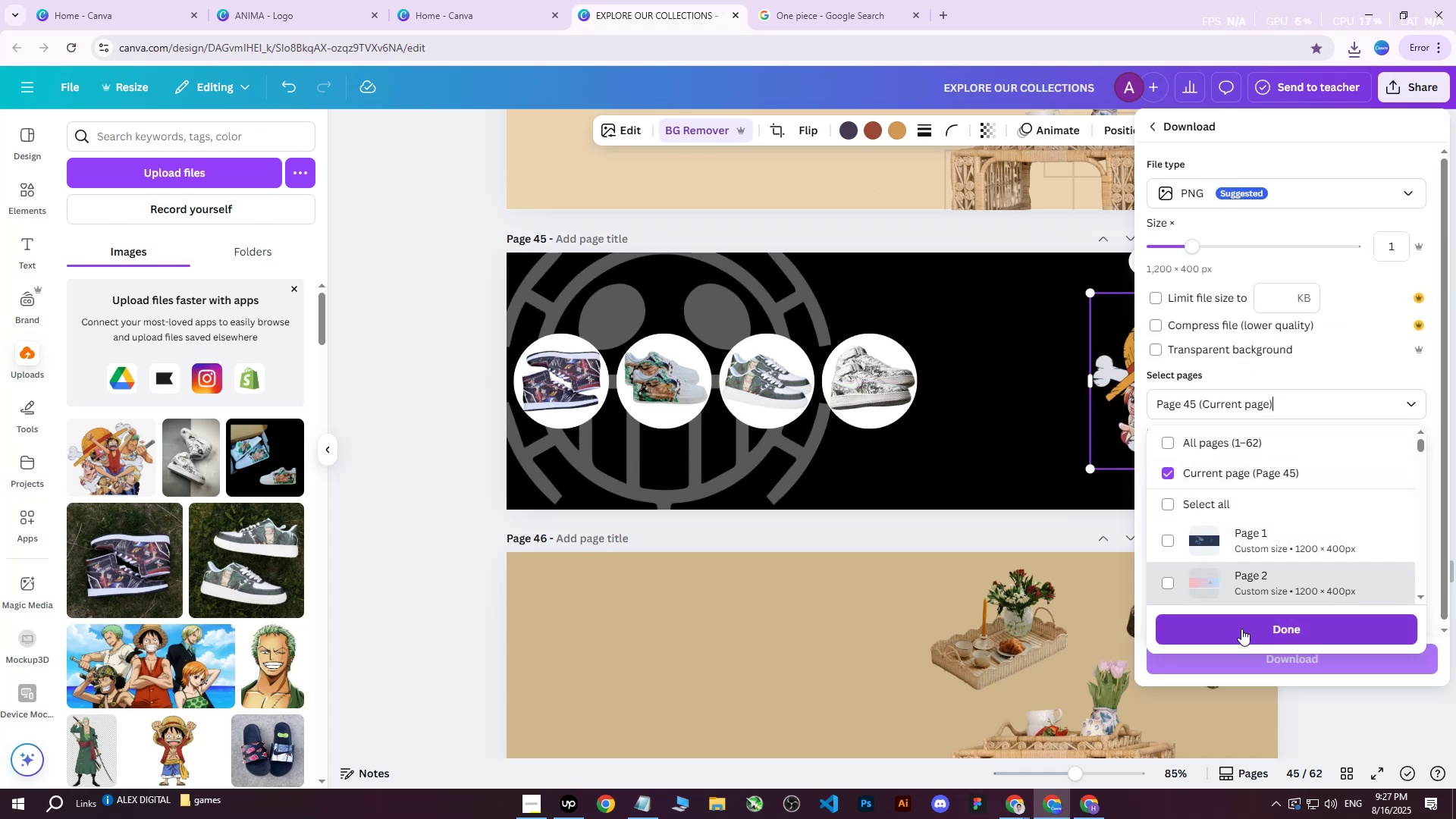 
left_click([1241, 632])
 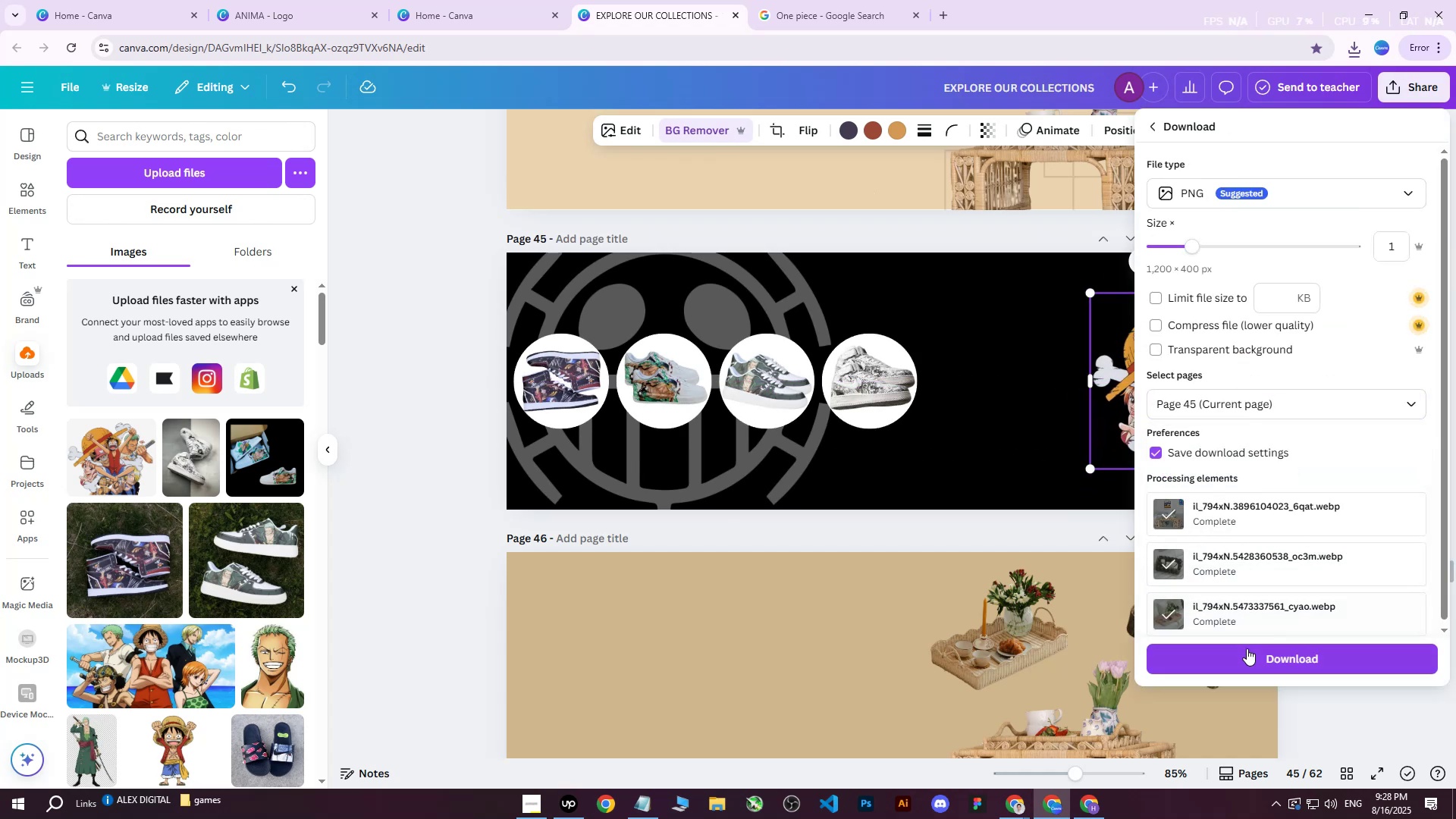 
left_click([1247, 648])
 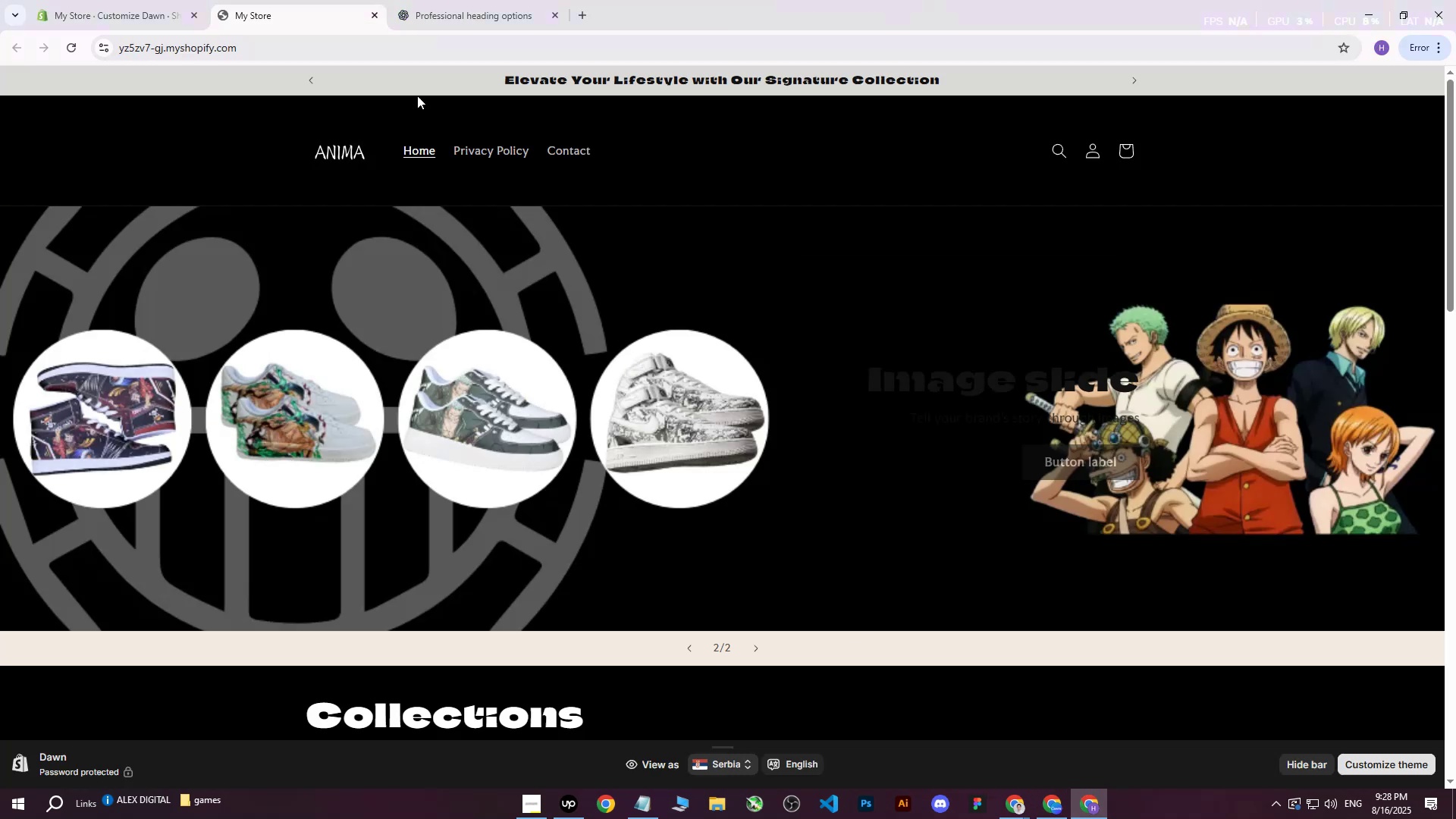 
left_click([131, 0])
 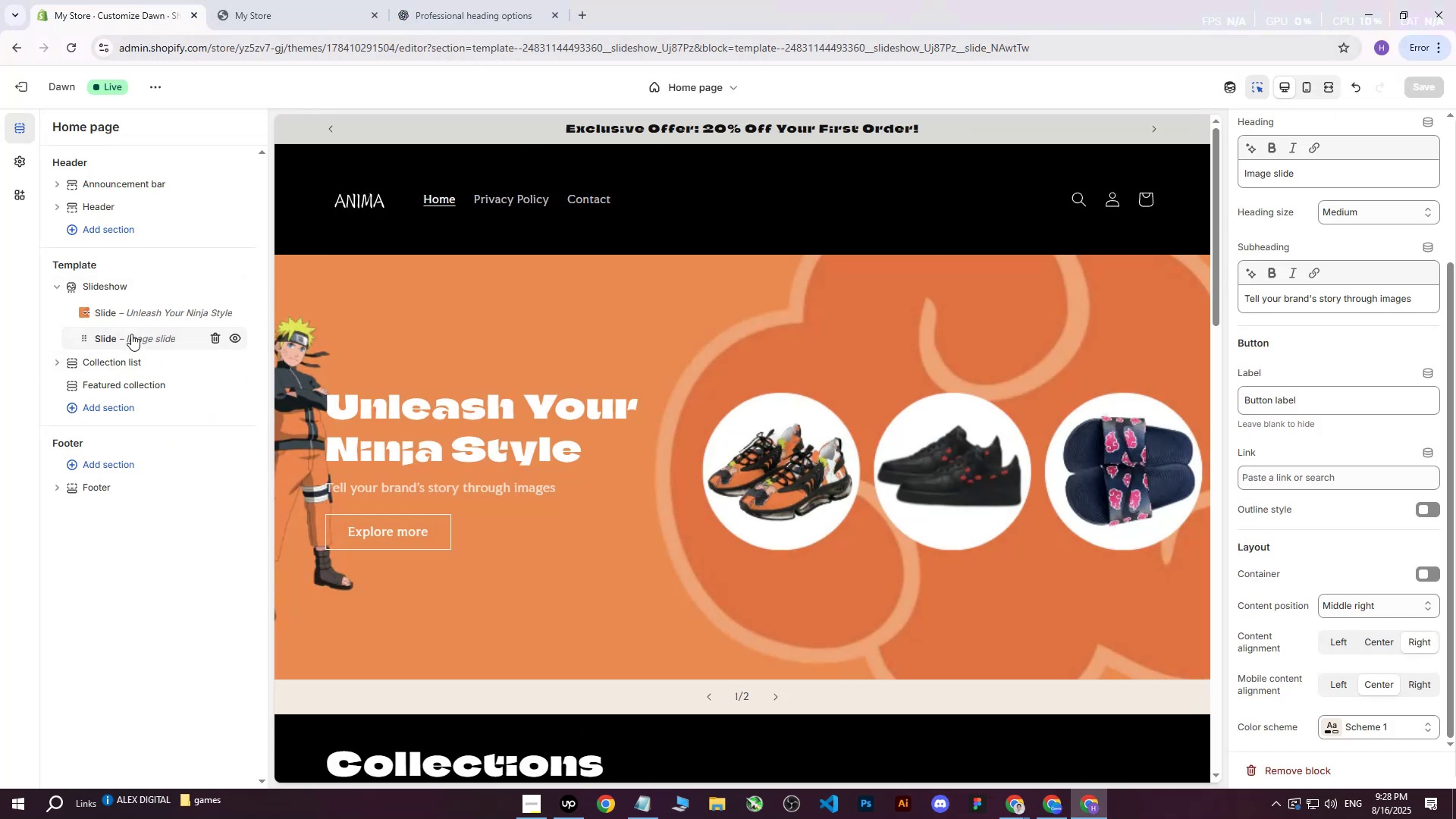 
scroll: coordinate [1366, 213], scroll_direction: up, amount: 6.0
 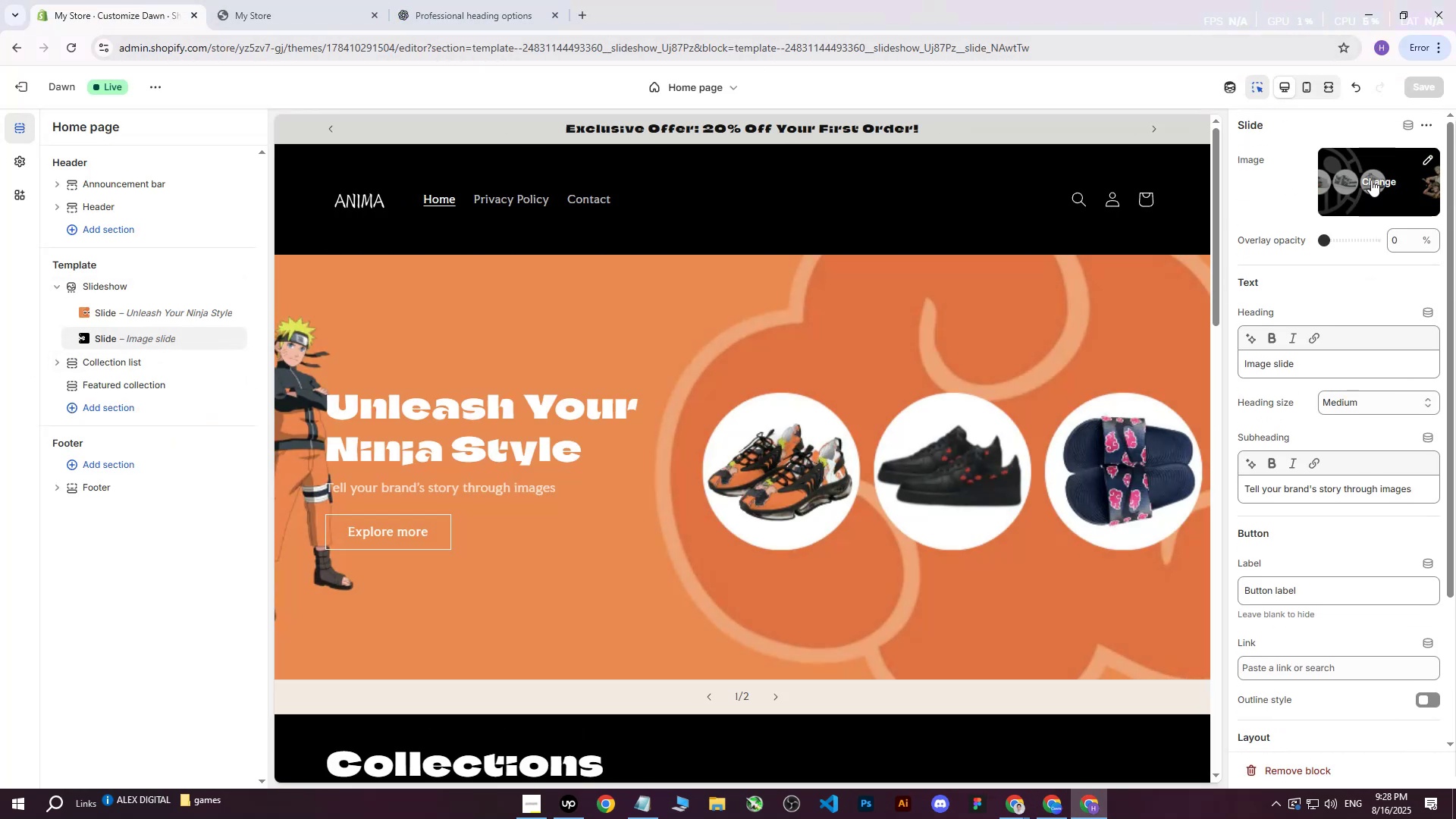 
left_click([1372, 177])
 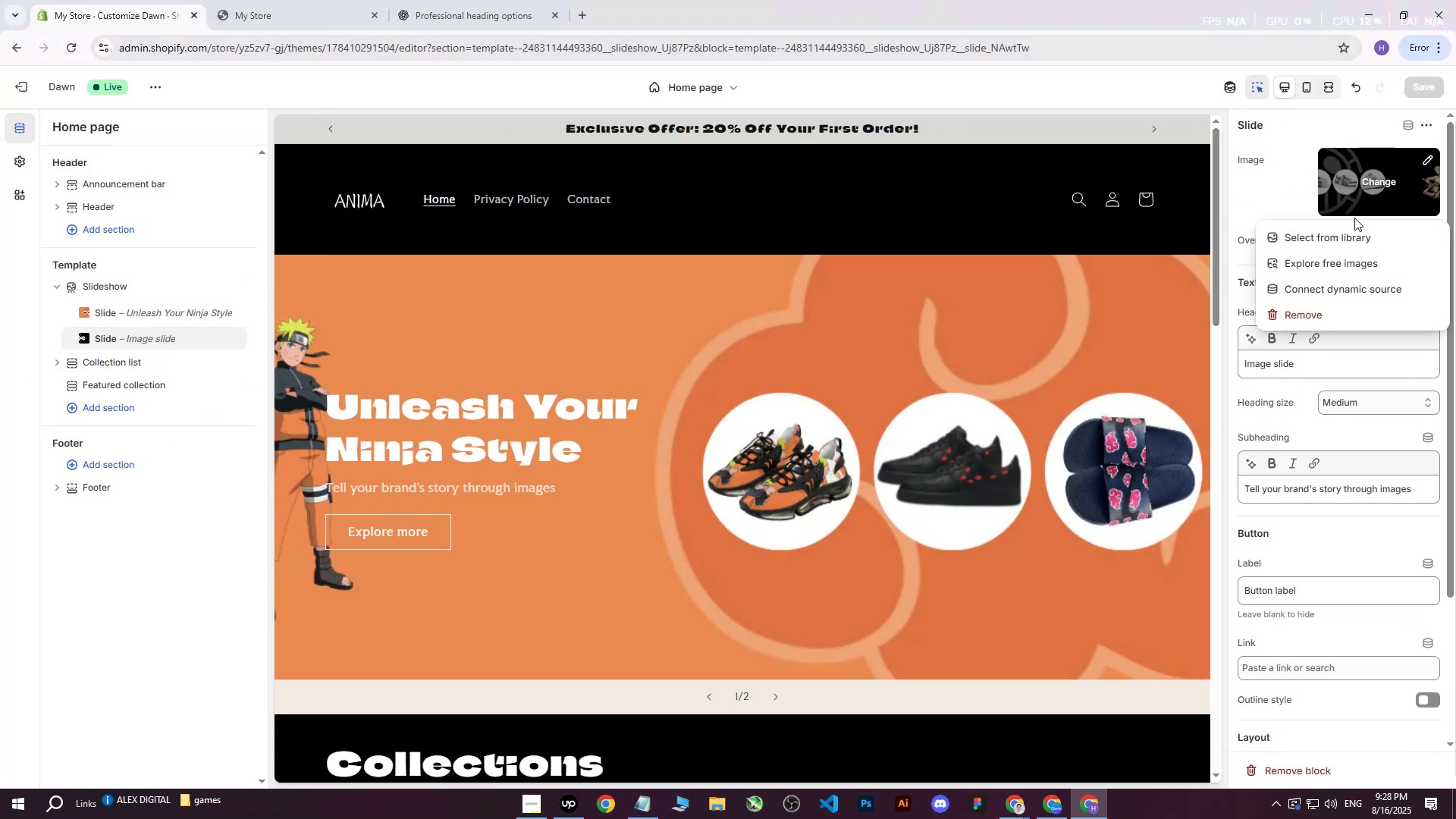 
double_click([1345, 235])
 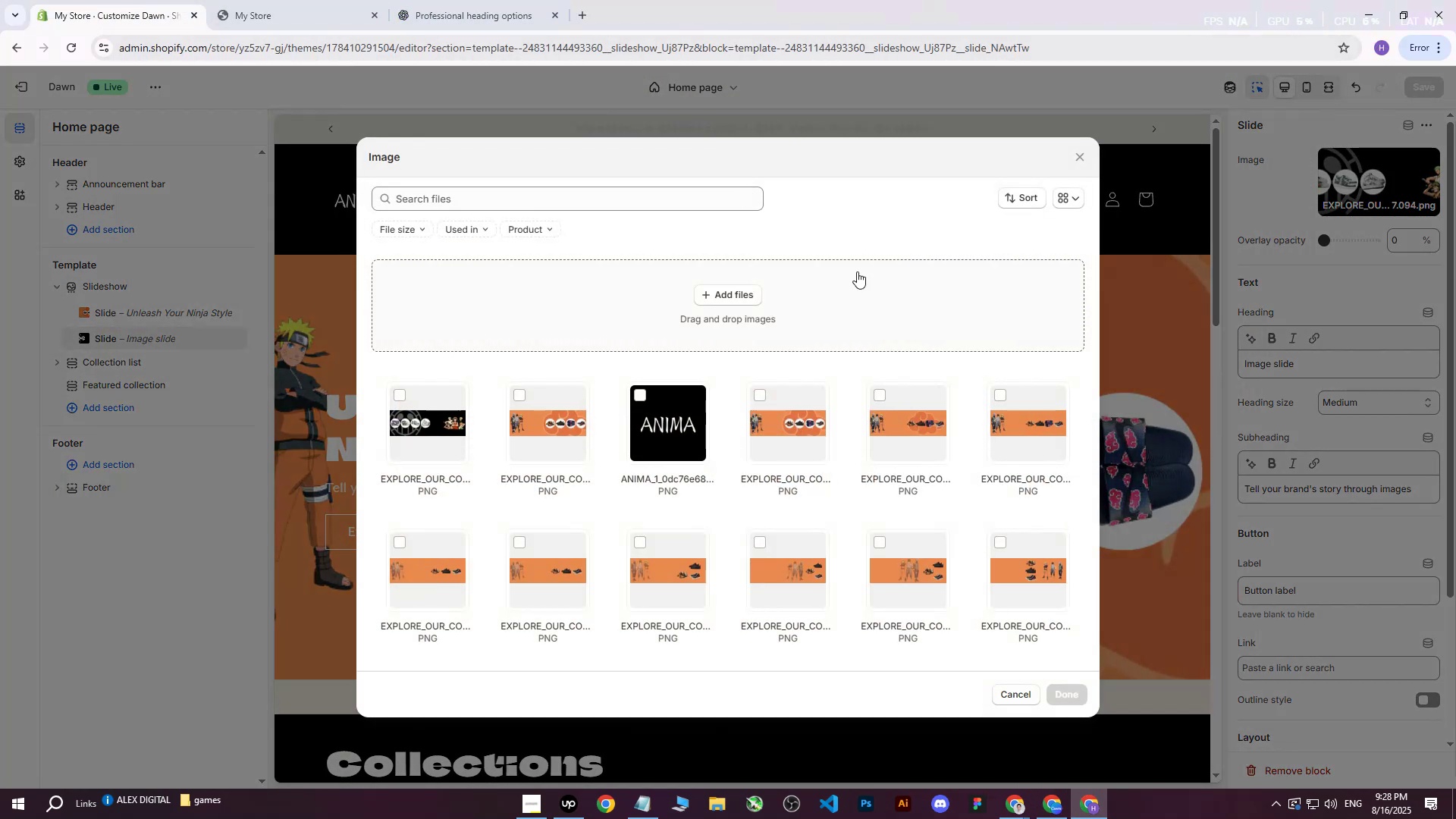 
left_click([744, 292])
 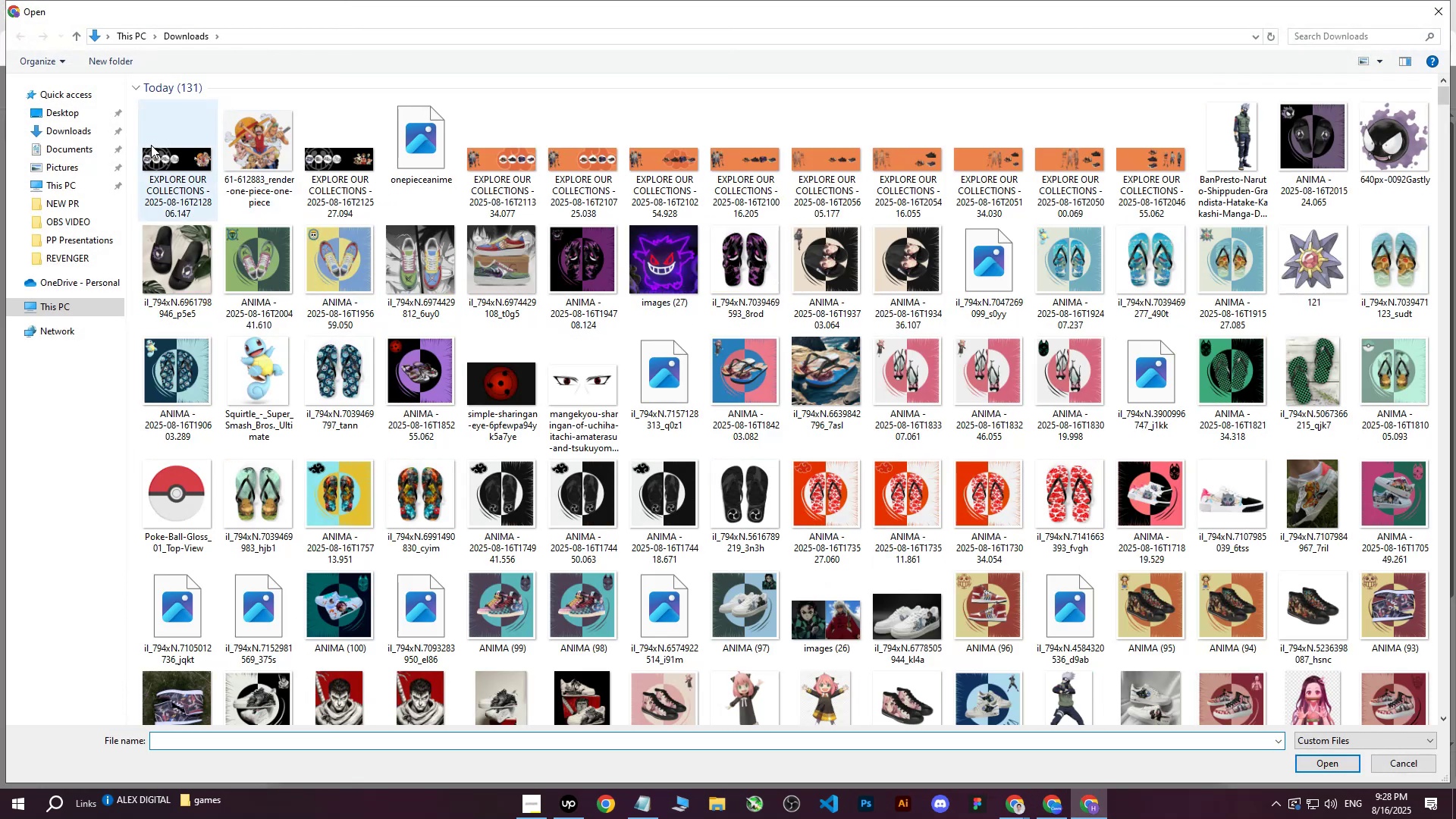 
left_click([152, 145])
 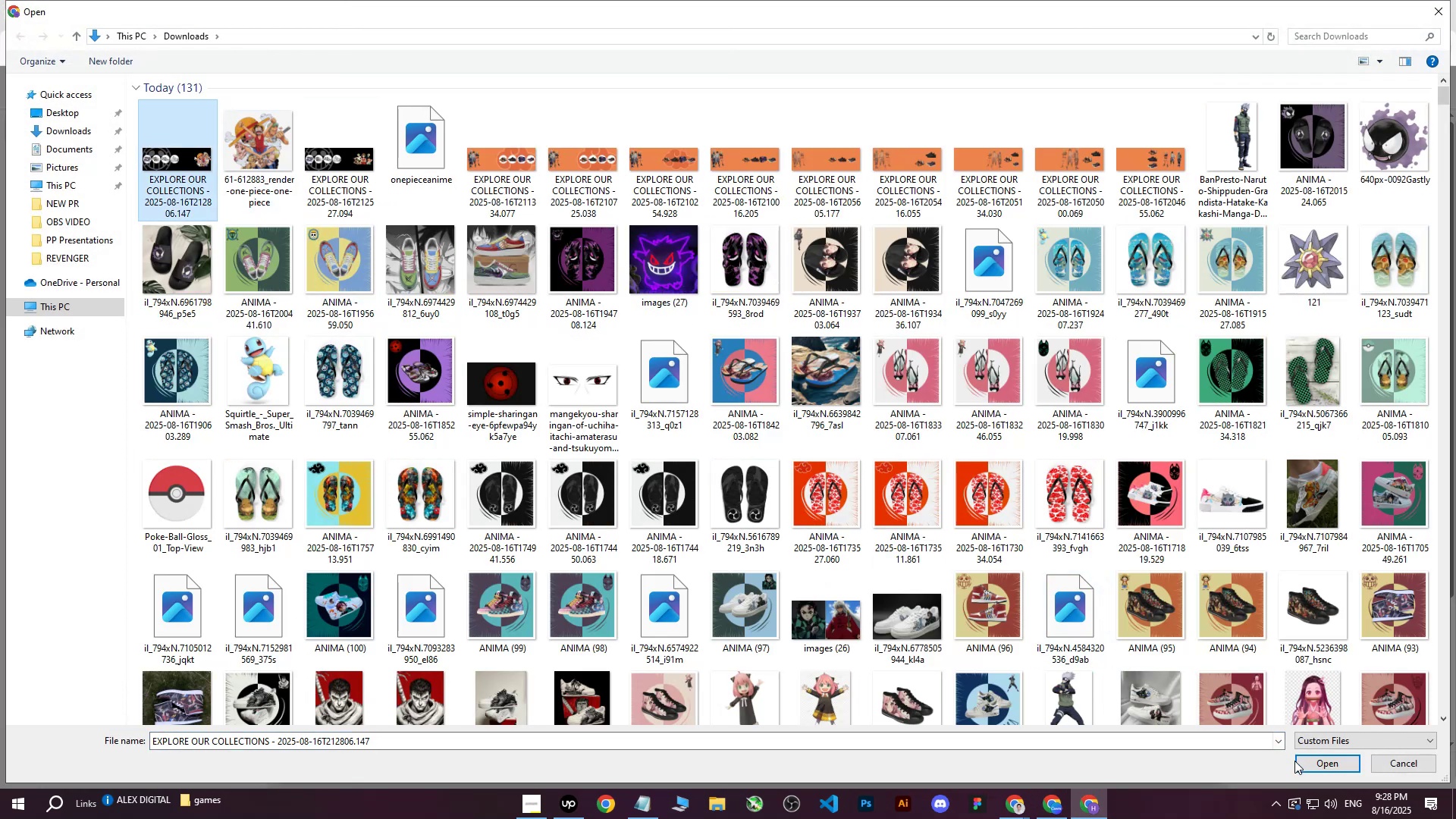 
left_click([1307, 762])
 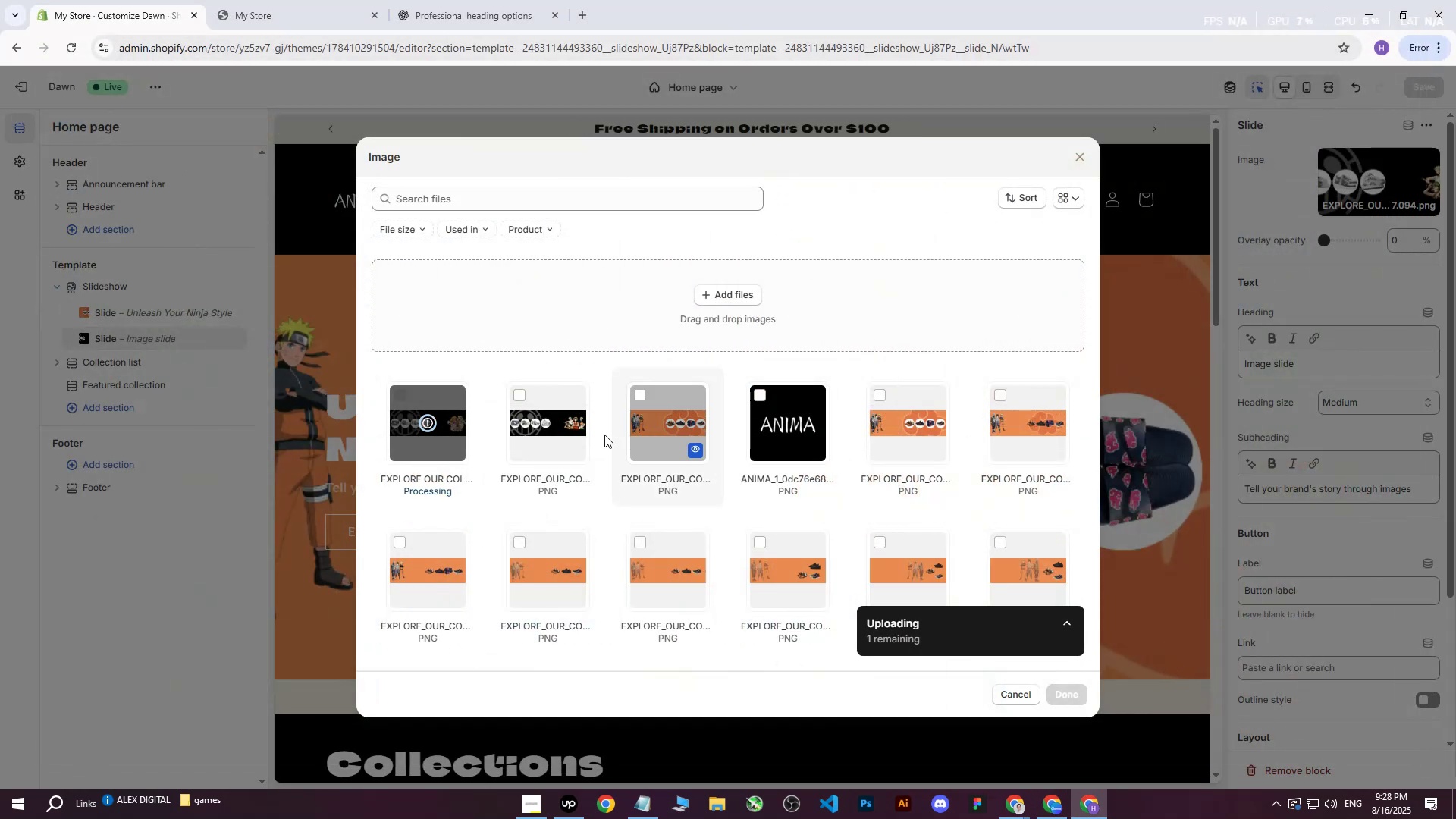 
mouse_move([883, 396])
 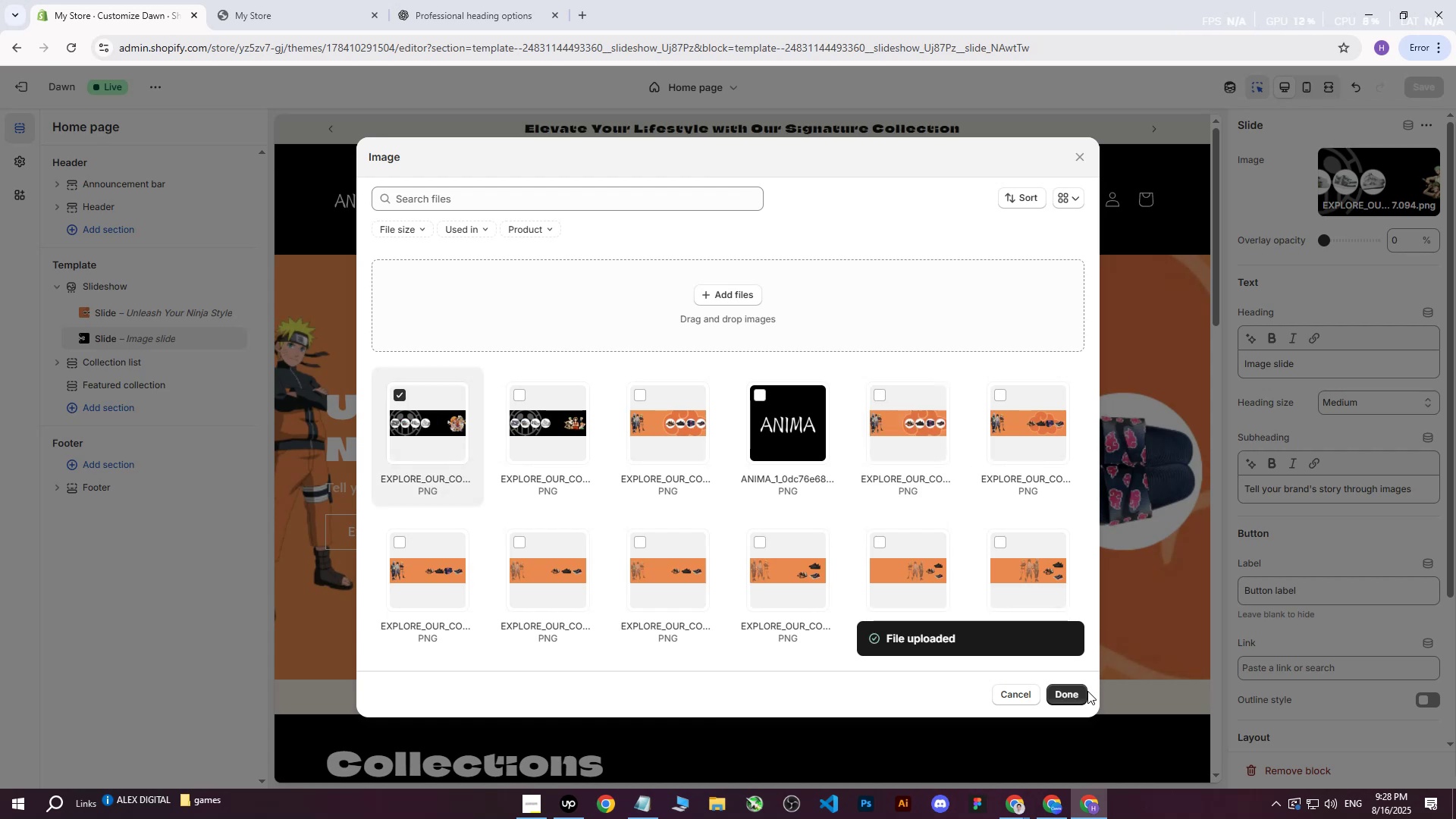 
left_click([1068, 695])
 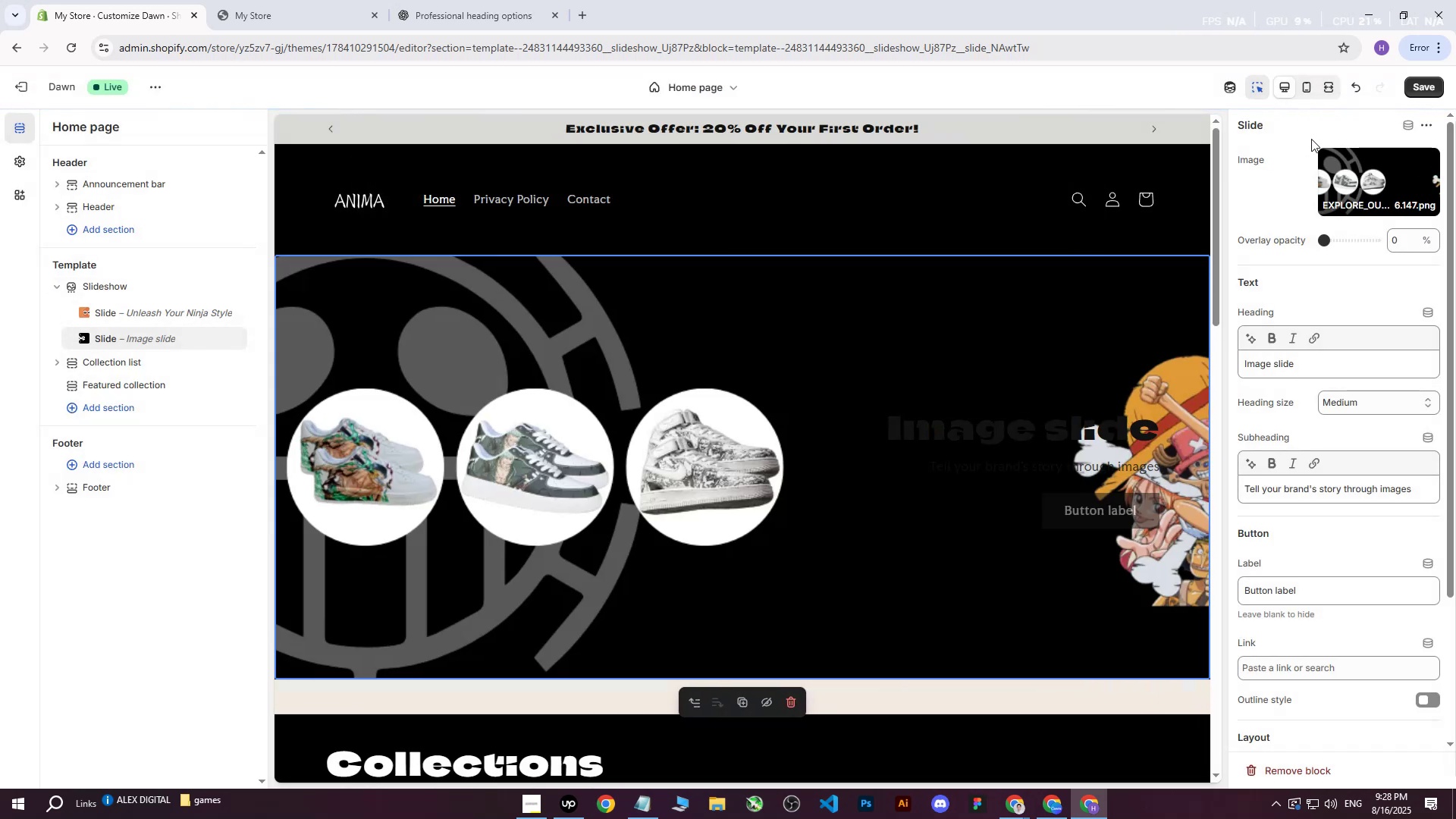 
left_click([1420, 86])
 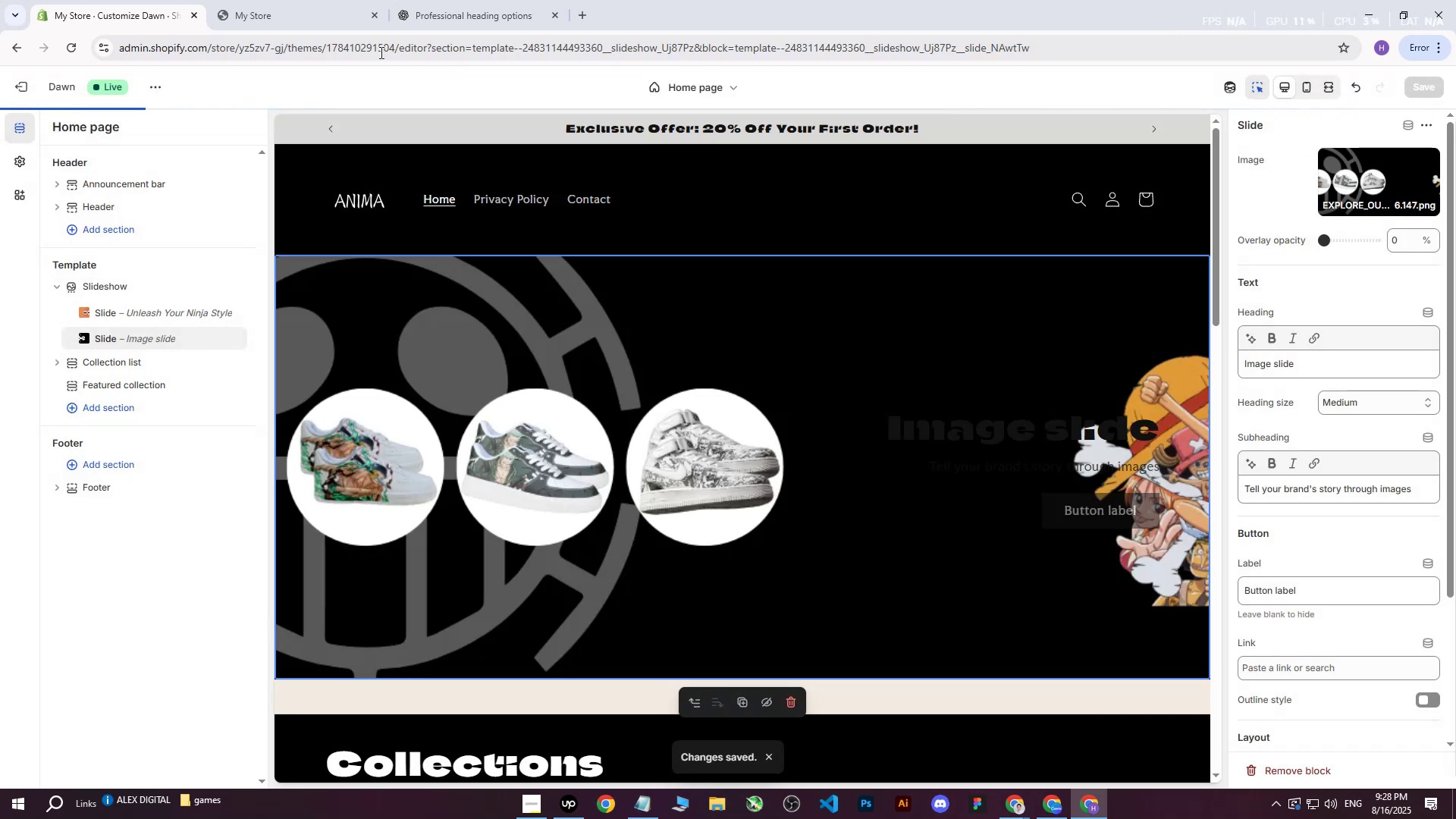 
left_click([299, 2])
 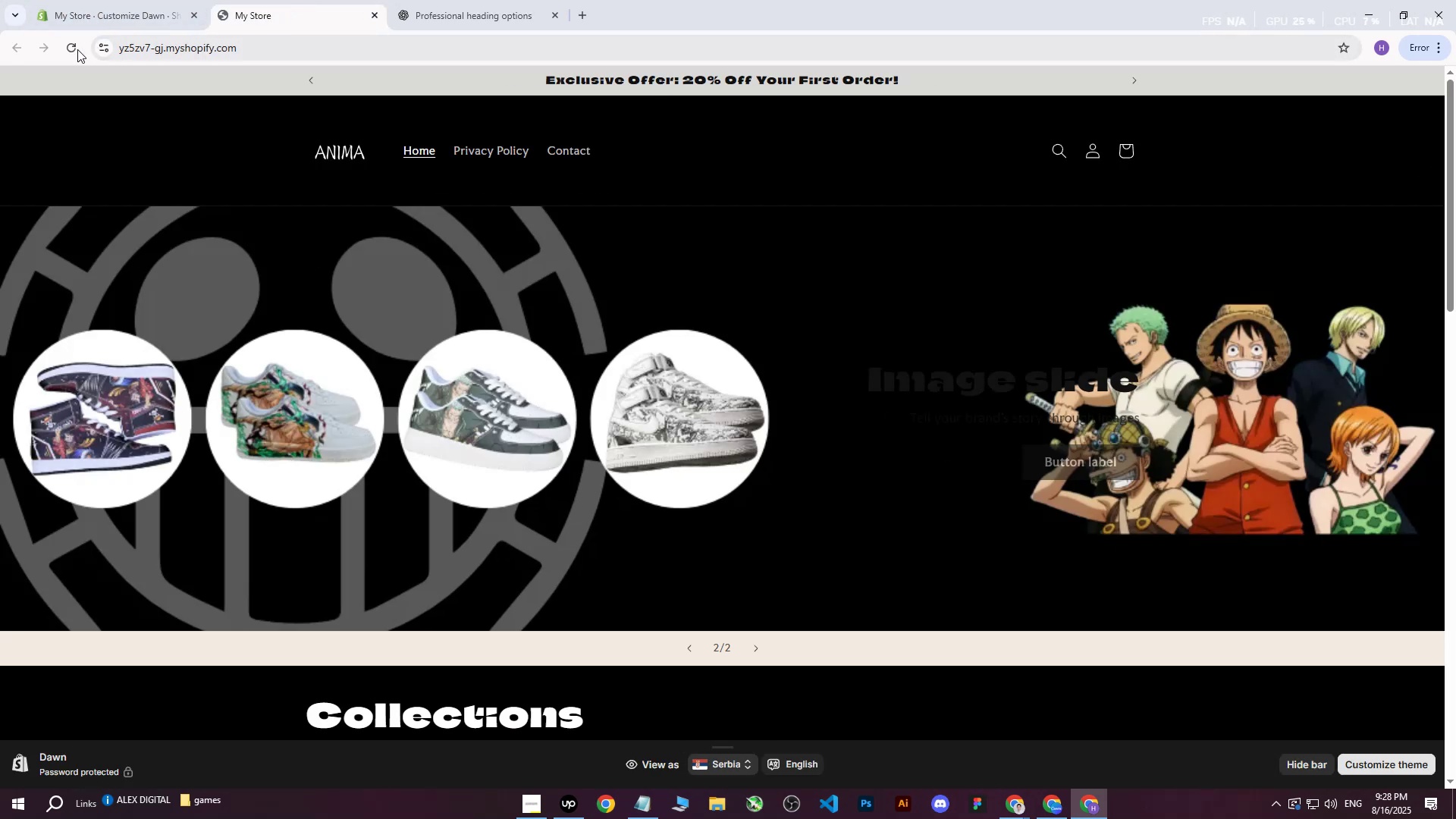 
left_click([73, 51])
 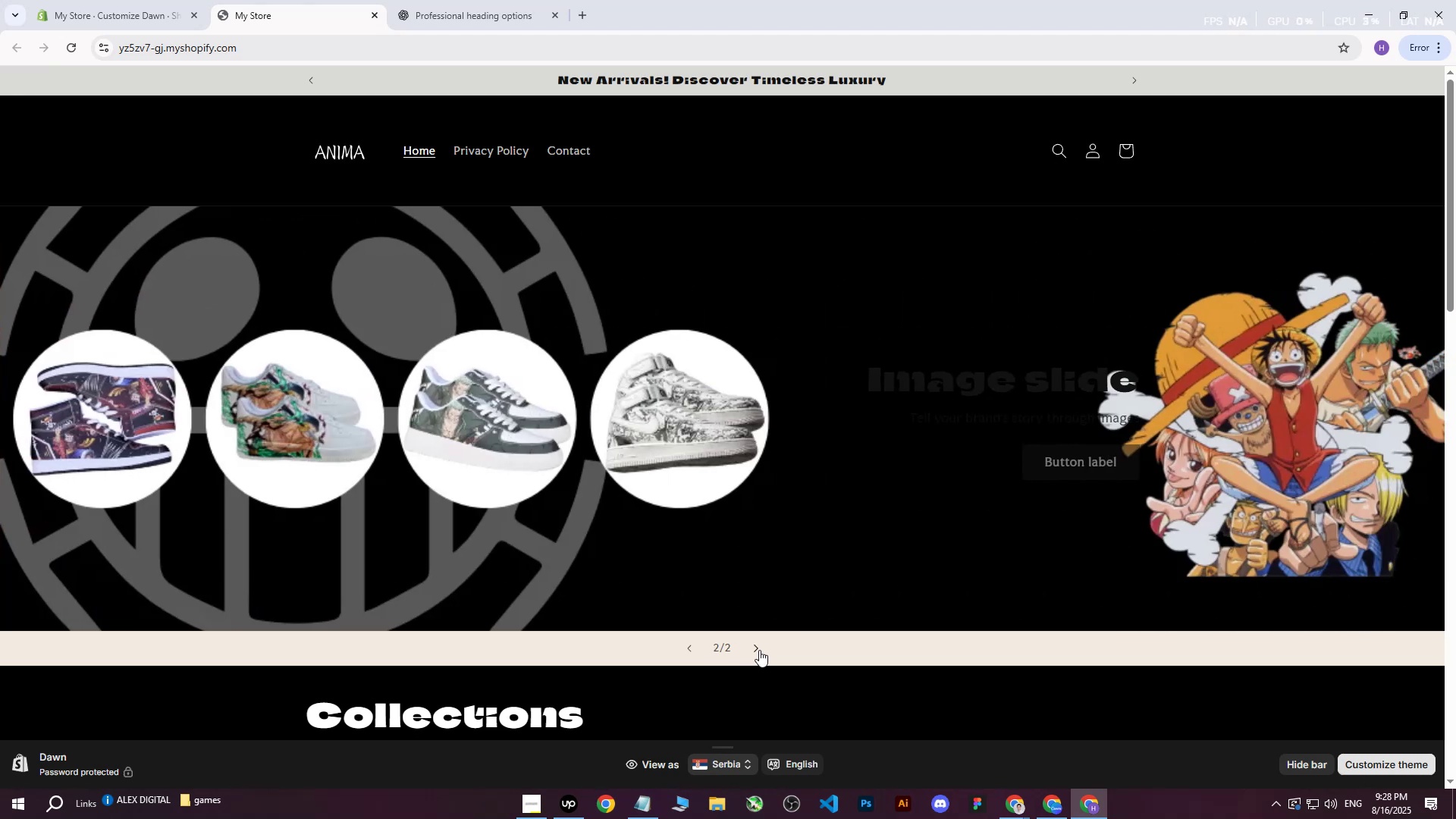 
wait(7.98)
 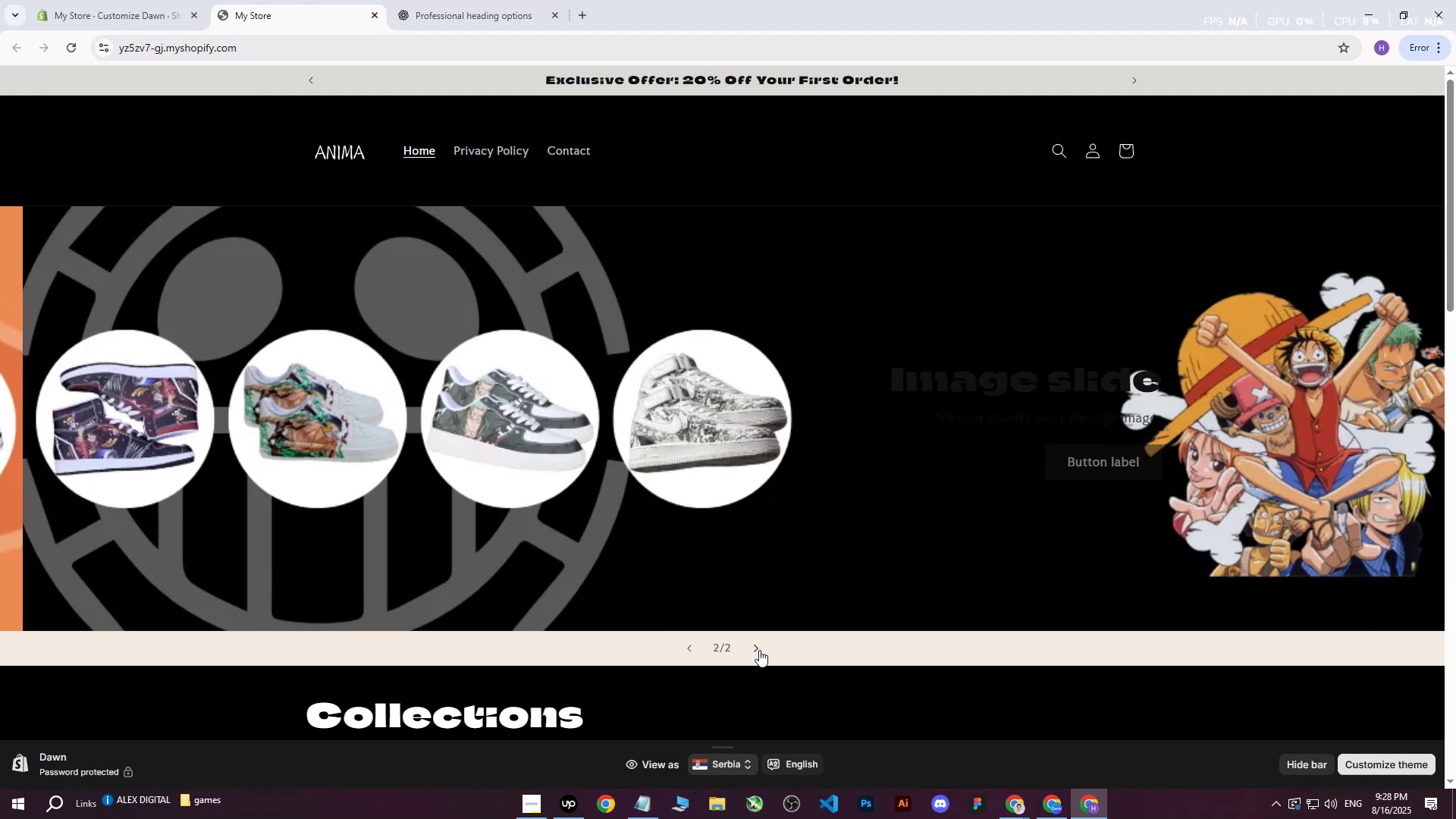 
left_click([472, 2])
 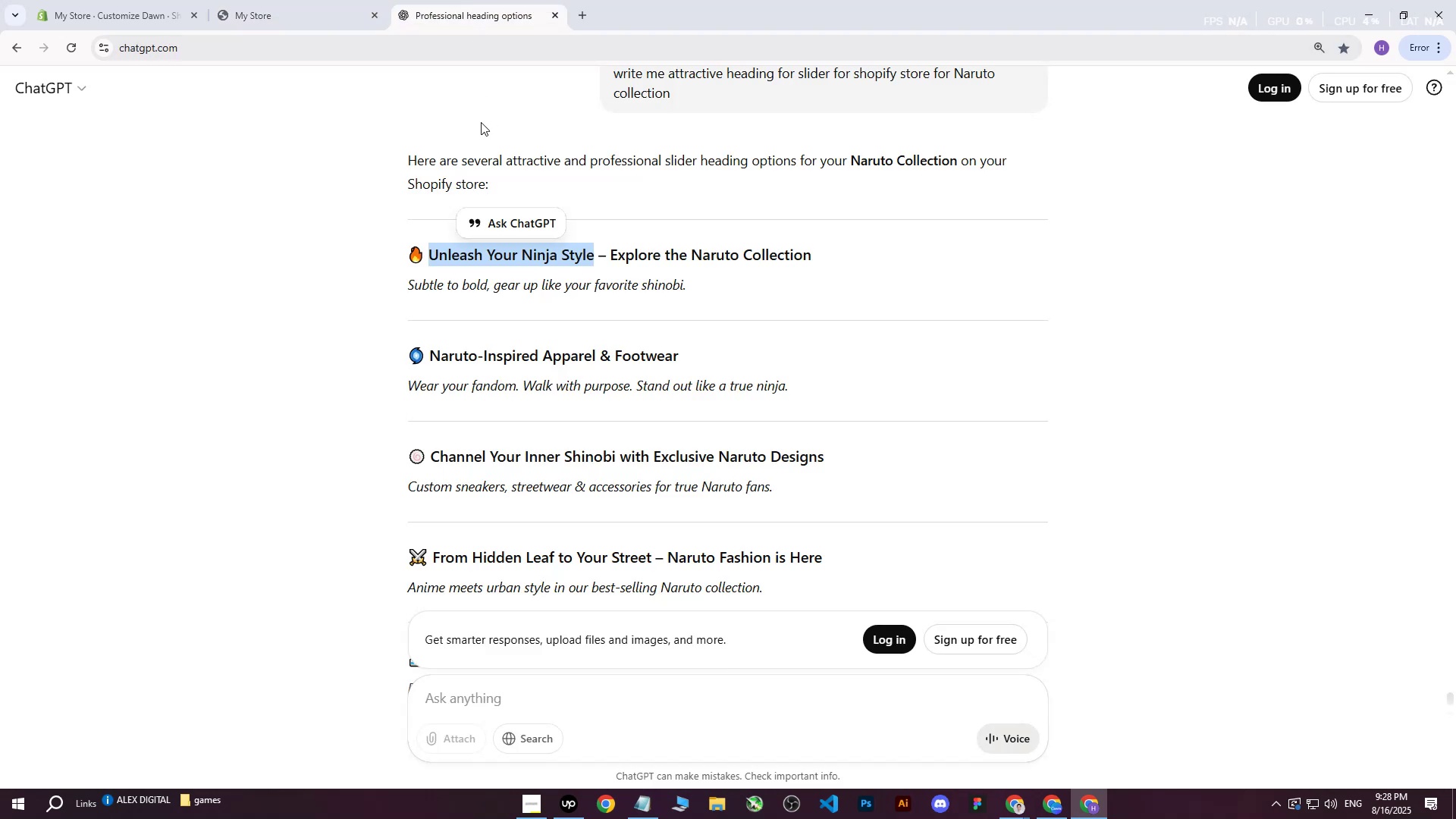 
scroll: coordinate [332, 143], scroll_direction: up, amount: 1.0
 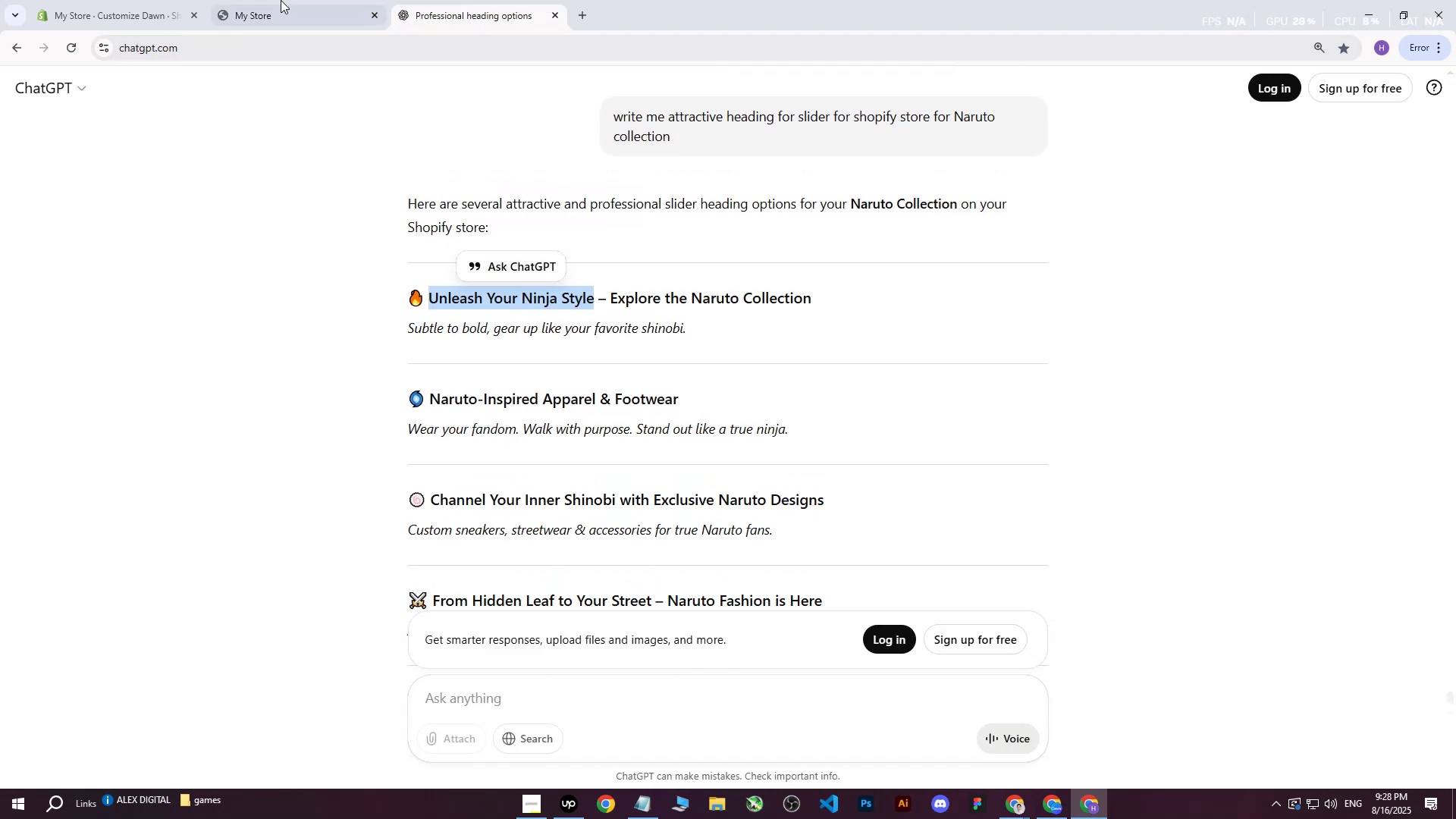 
left_click([281, 0])
 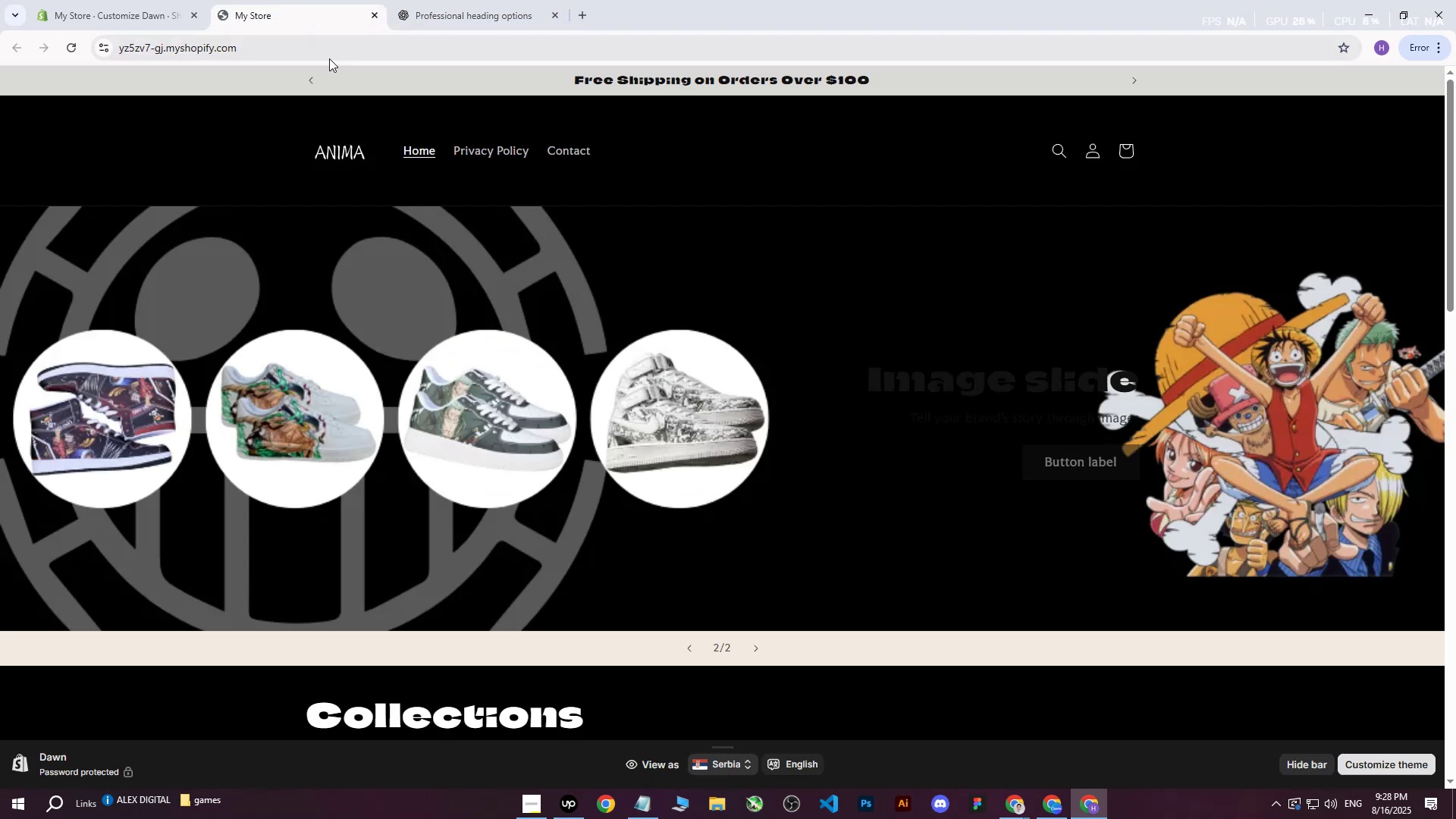 
scroll: coordinate [369, 164], scroll_direction: up, amount: 5.0
 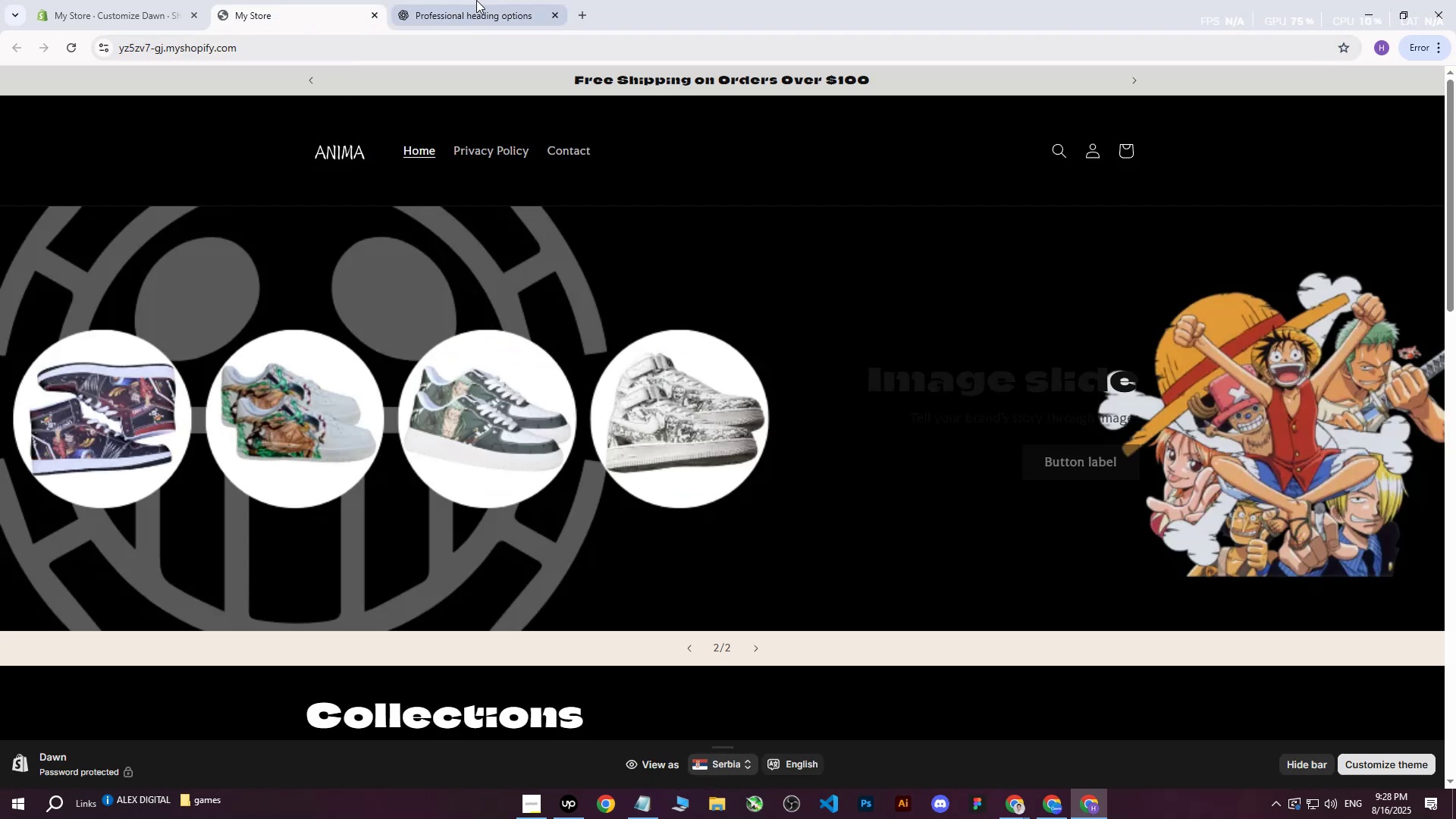 
left_click([483, 0])
 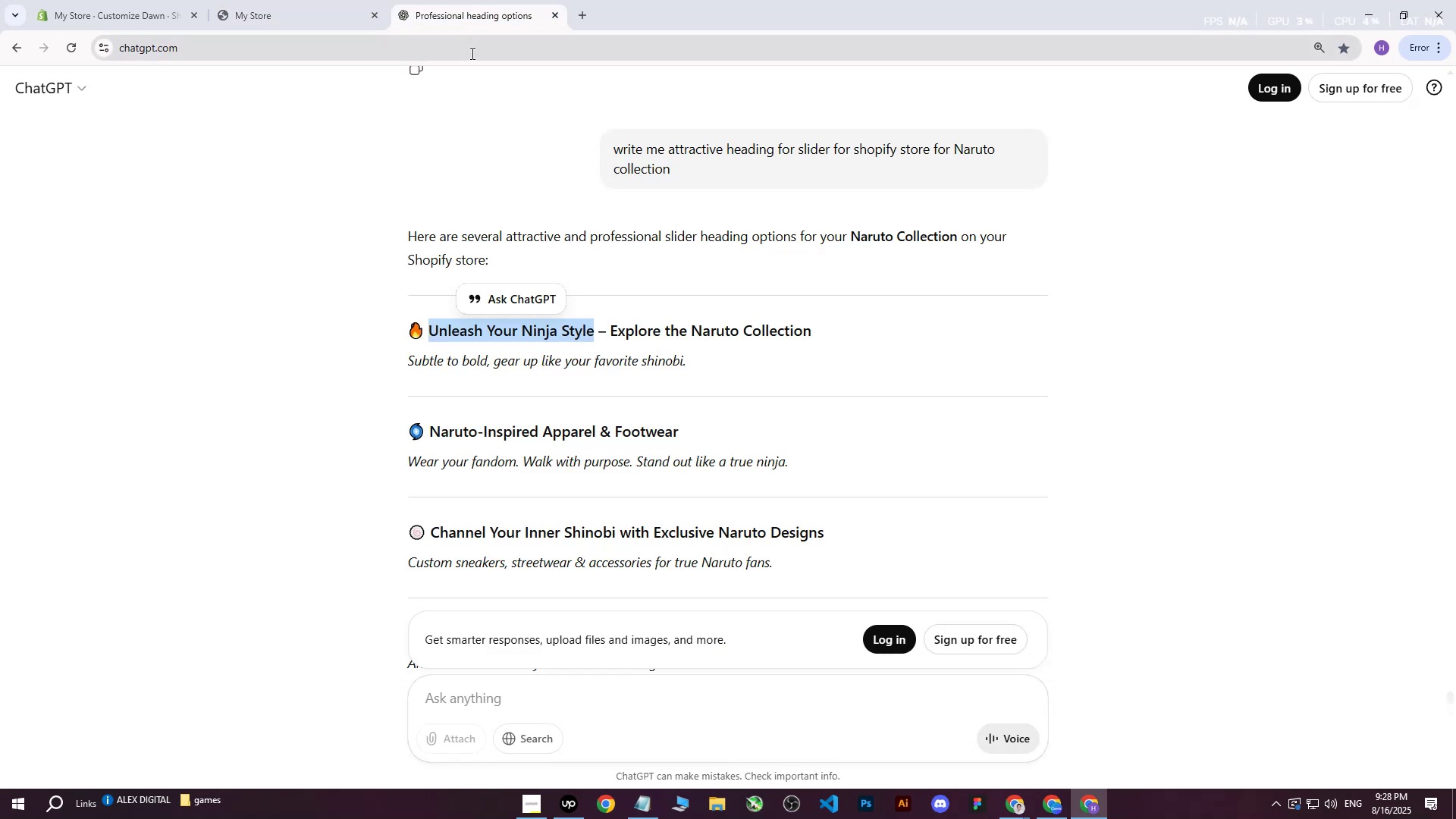 
left_click([471, 53])
 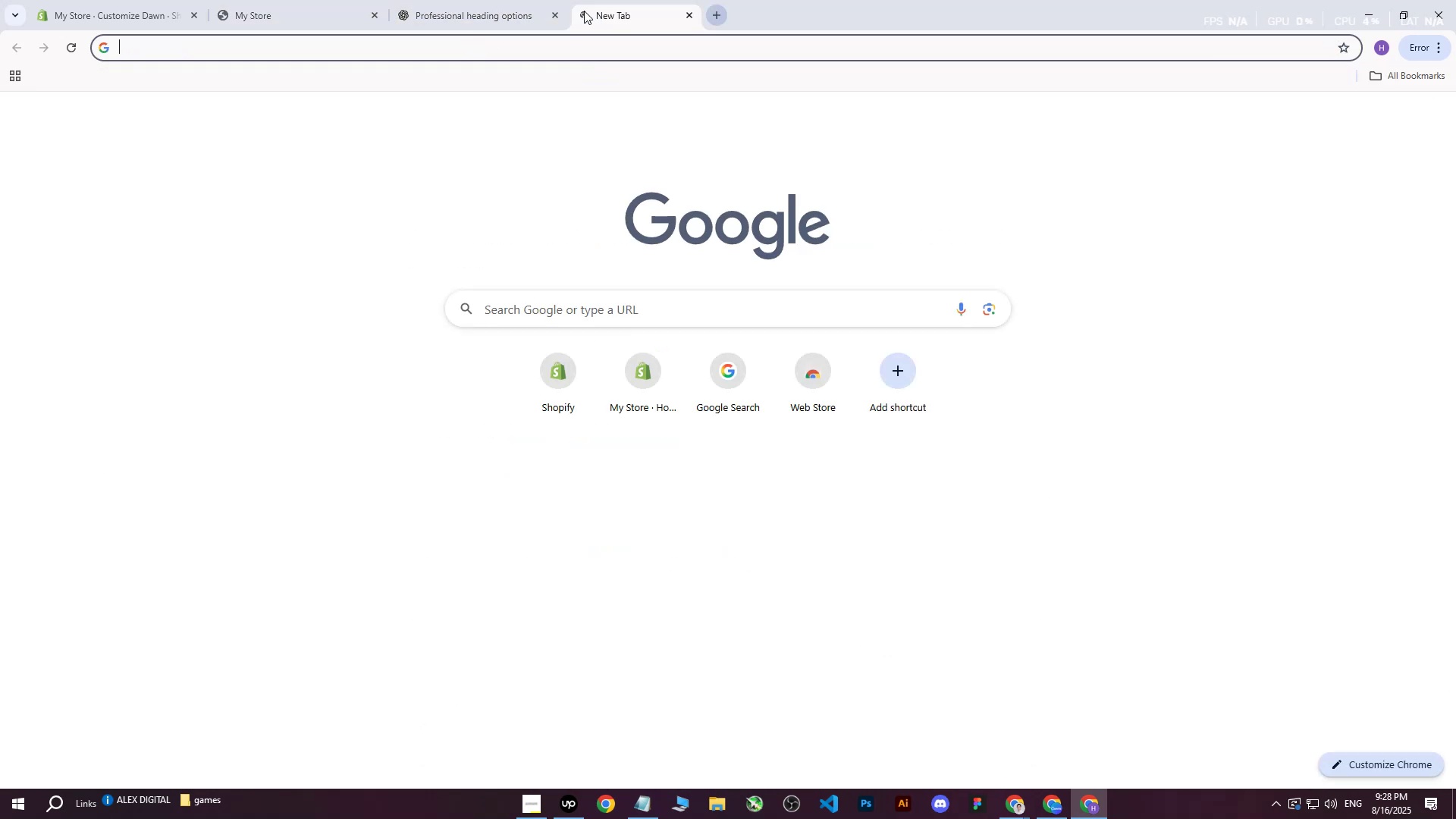 
double_click([333, 0])
 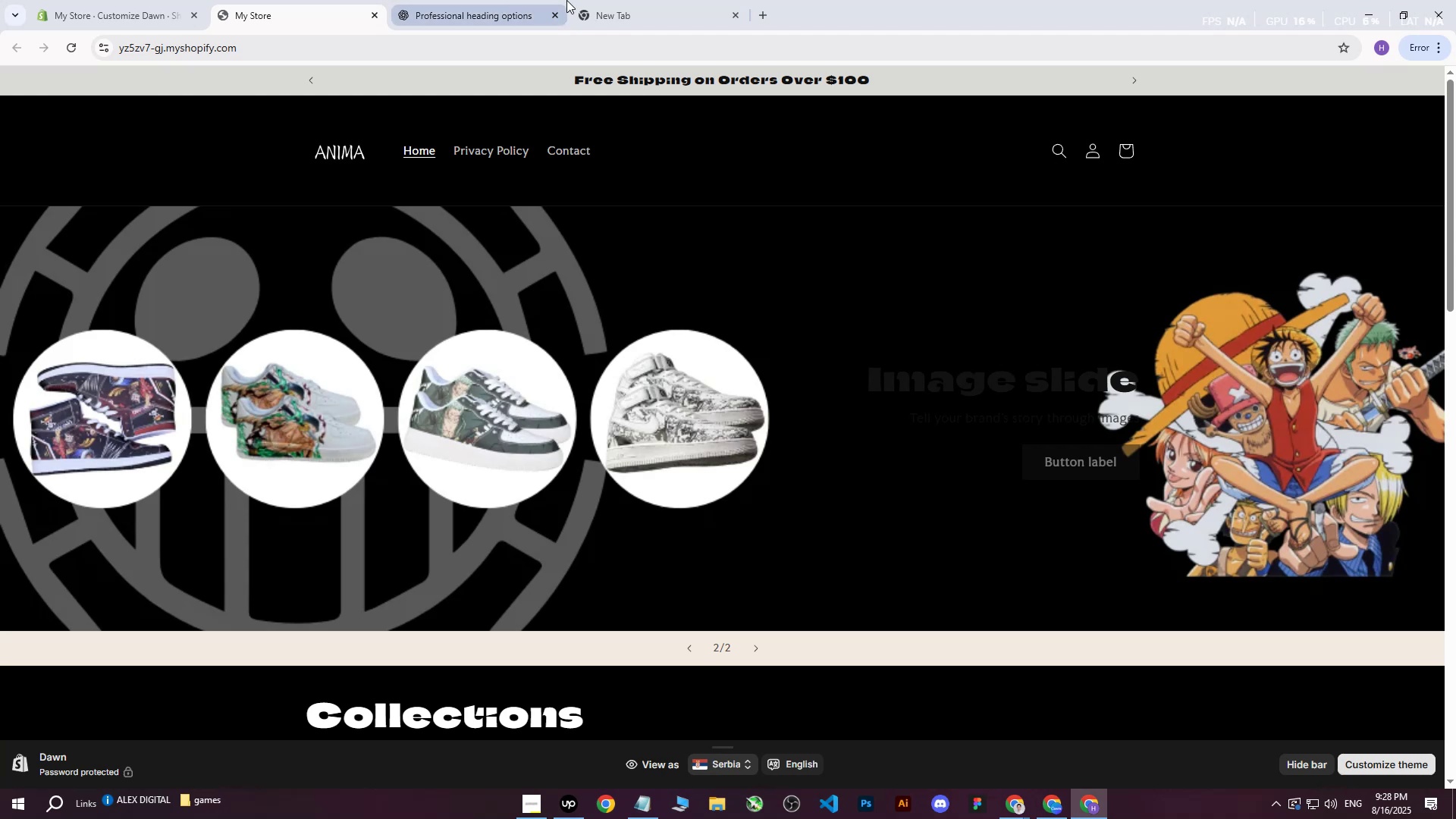 
left_click([622, 0])
 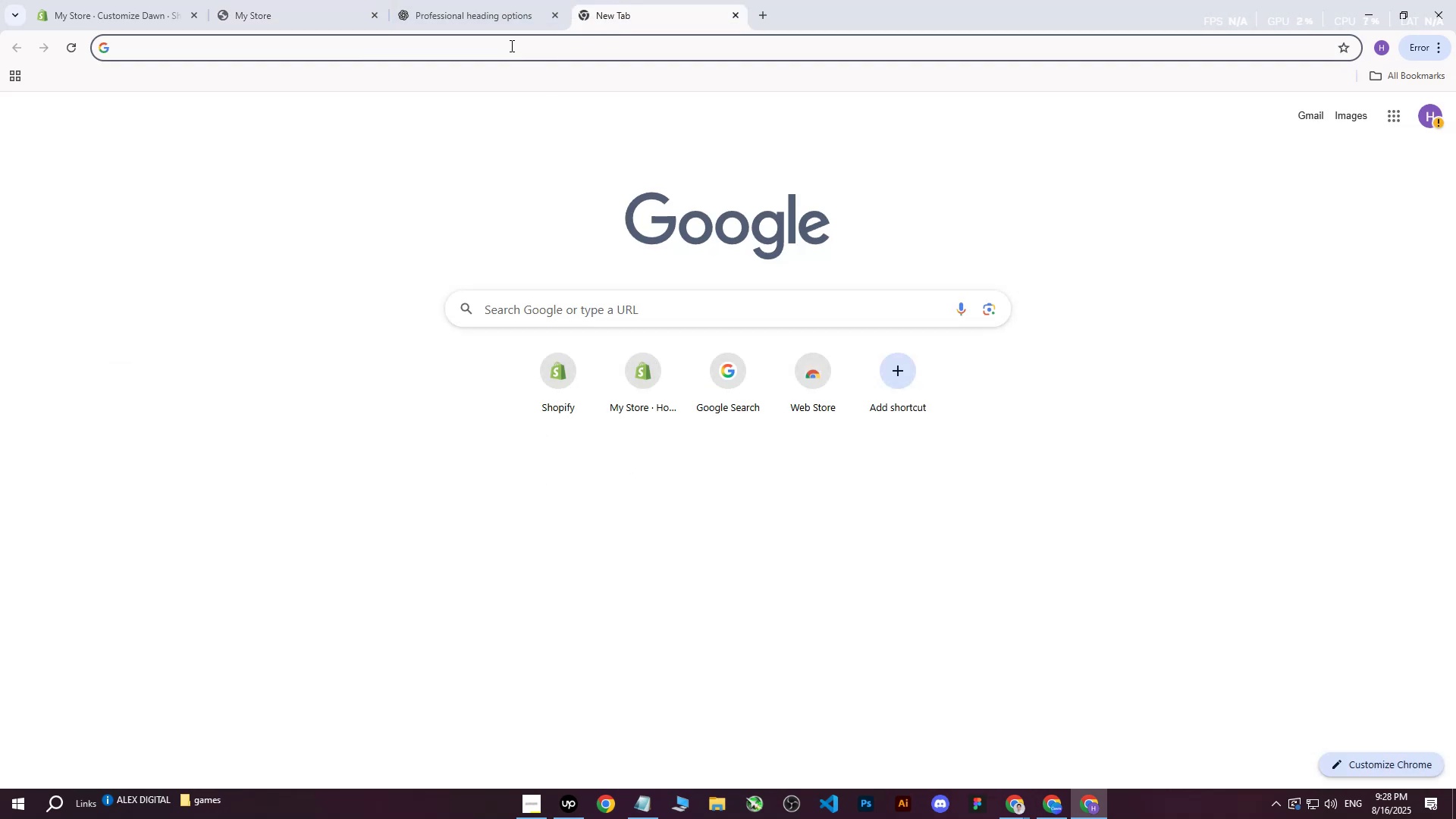 
type(one piecve )
key(Backspace)
key(Backspace)
key(Backspace)
type(e h)
key(Backspace)
type(characters)
 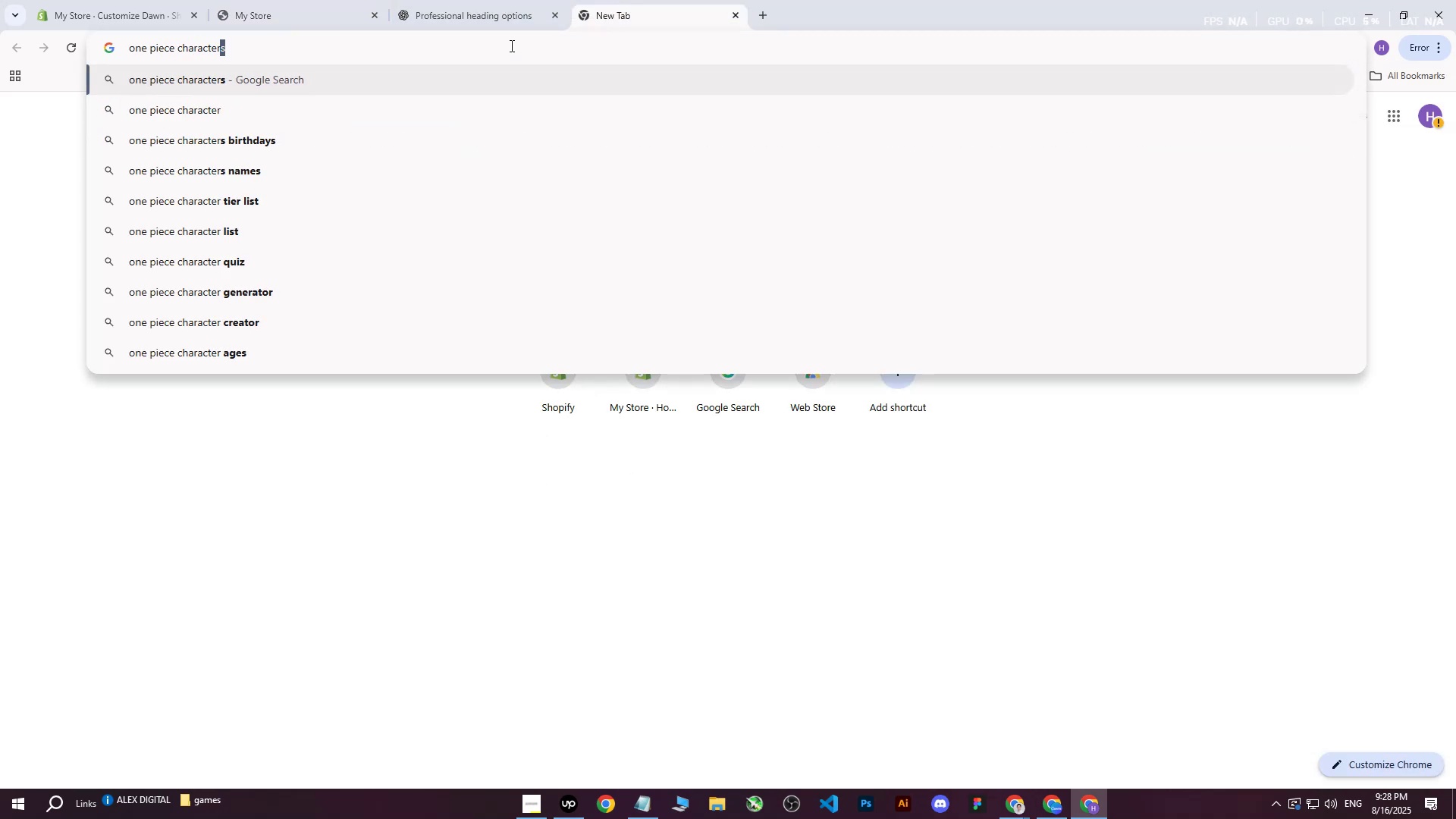 
key(Enter)
 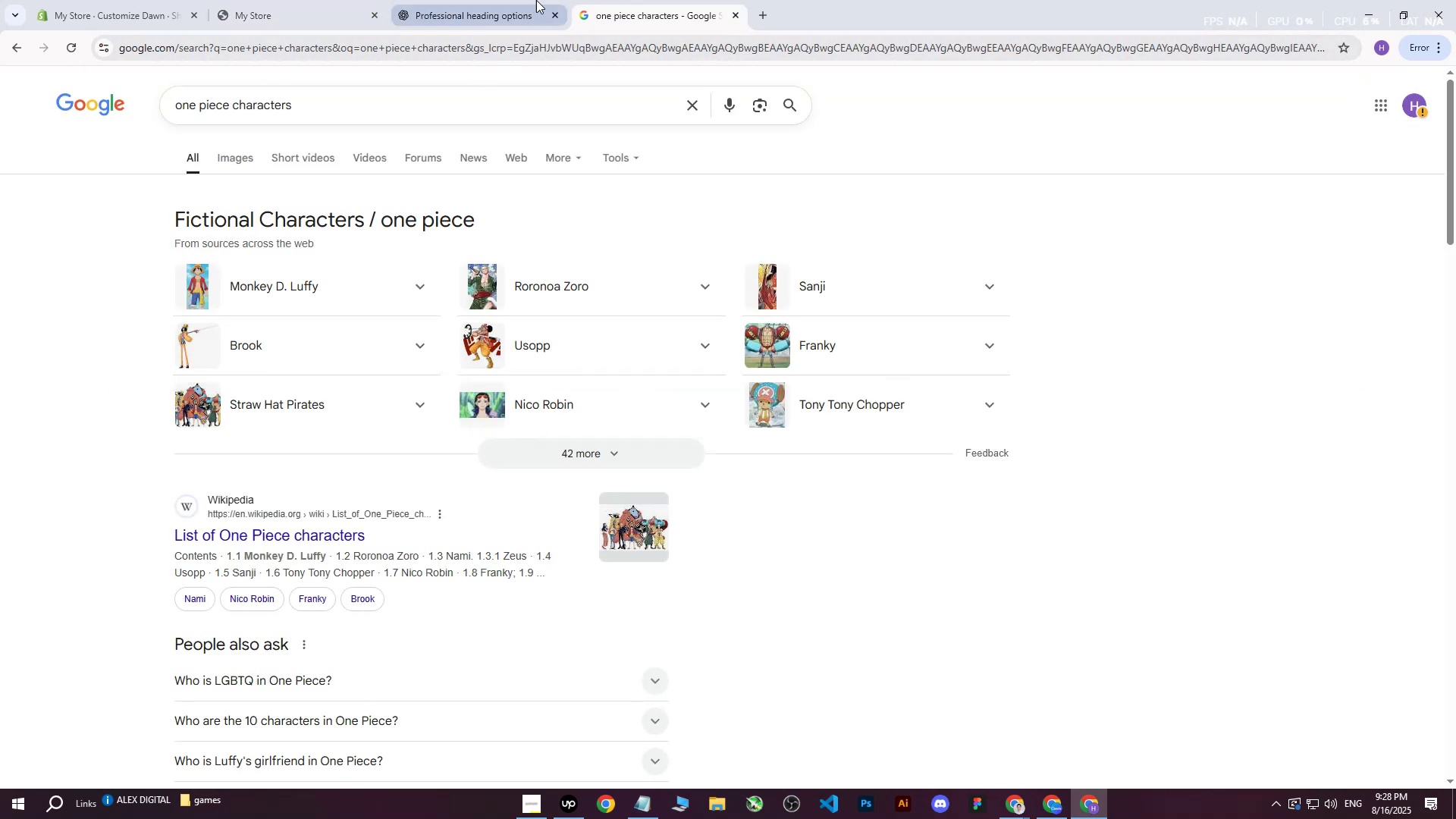 
left_click([506, 0])
 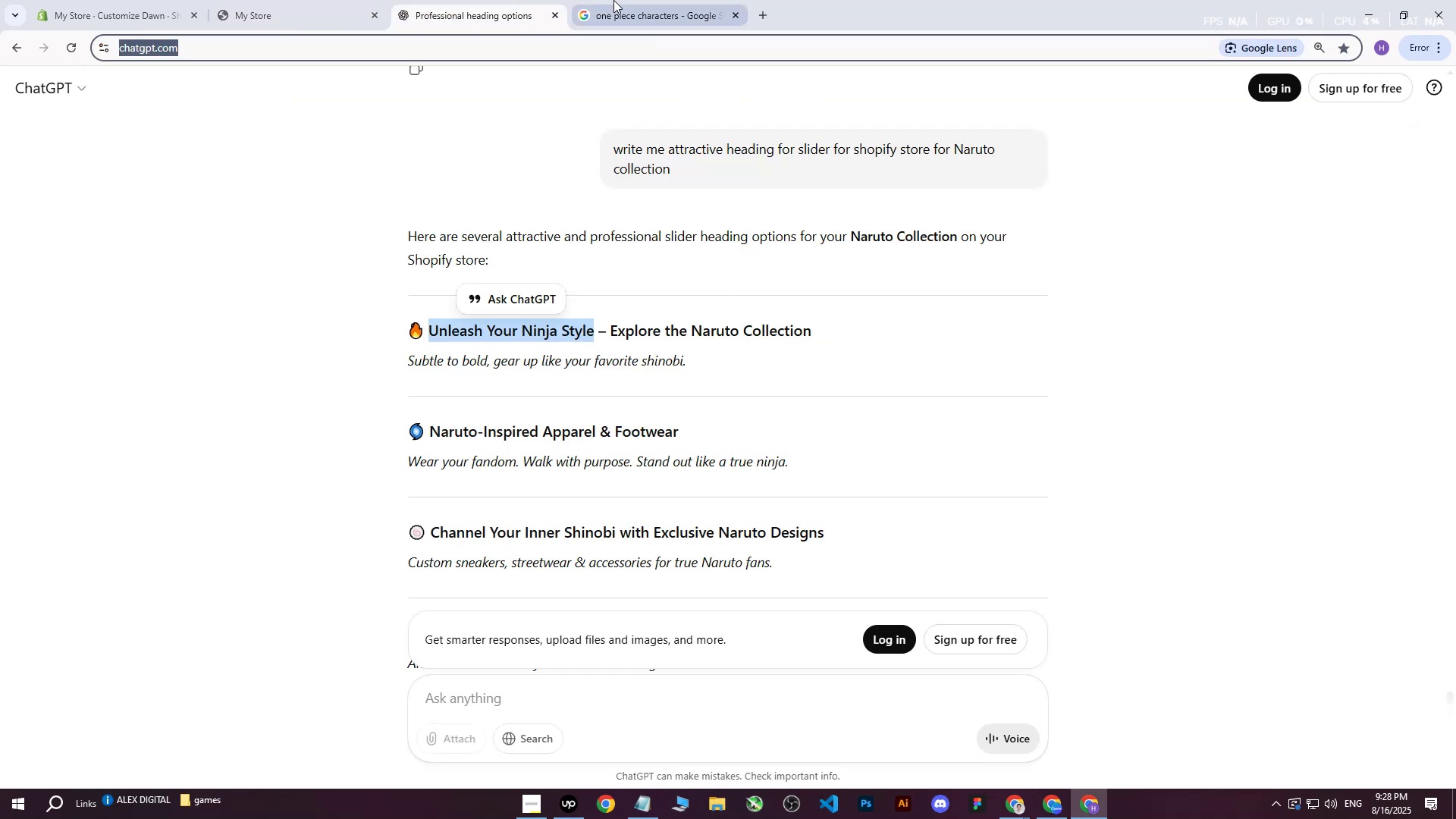 
left_click([613, 0])
 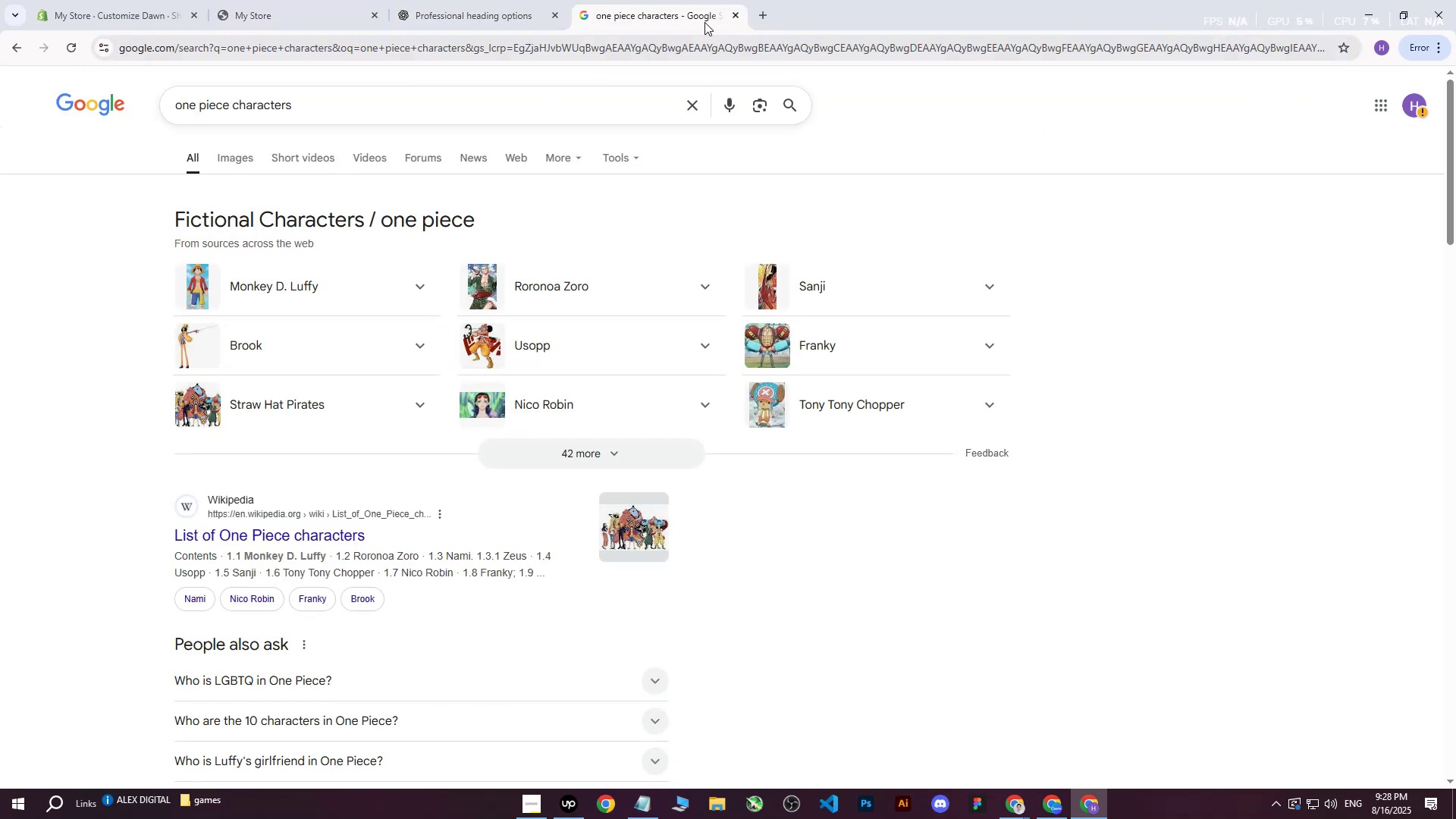 
left_click([765, 14])
 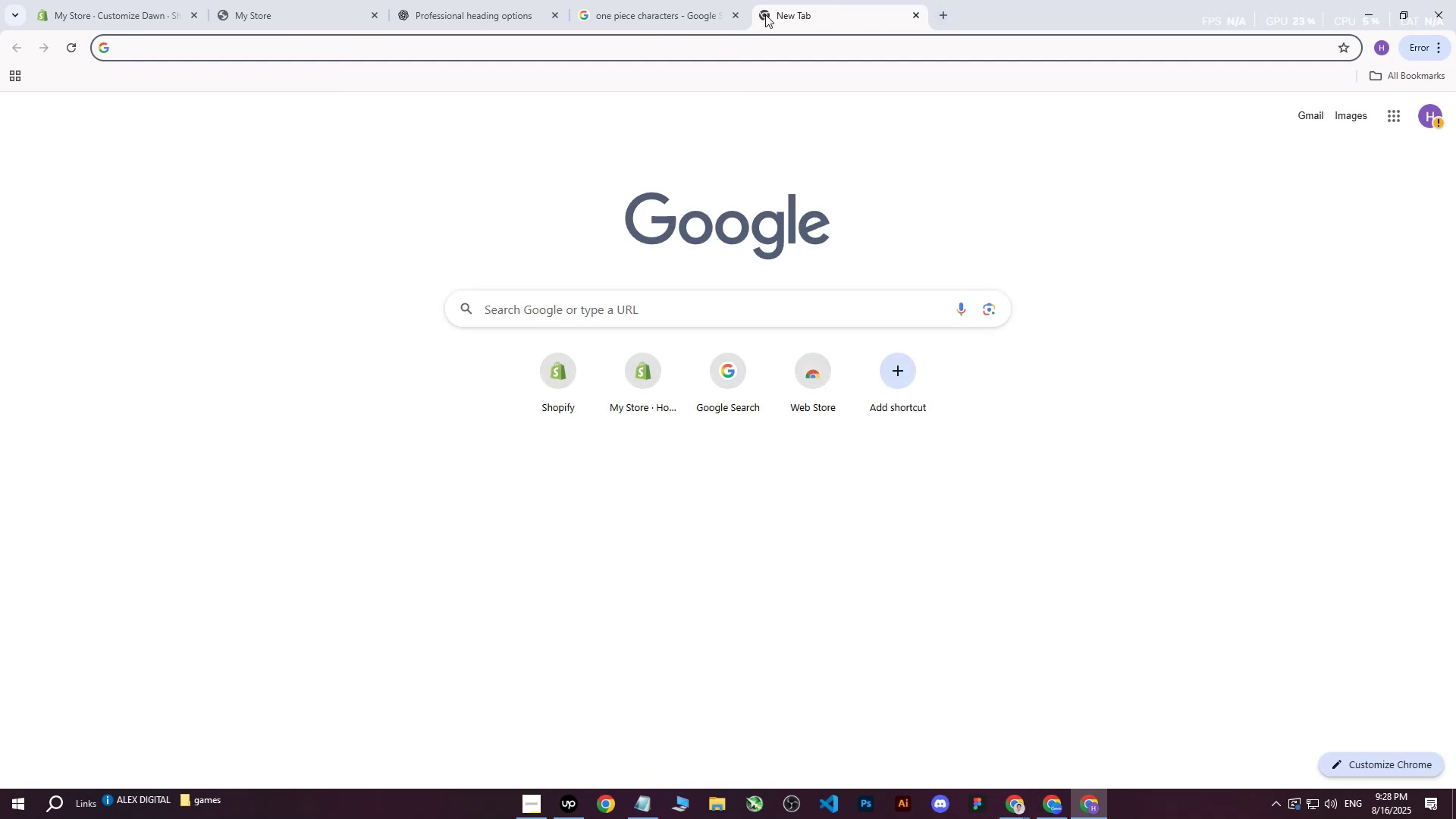 
type(luffy one piece)
 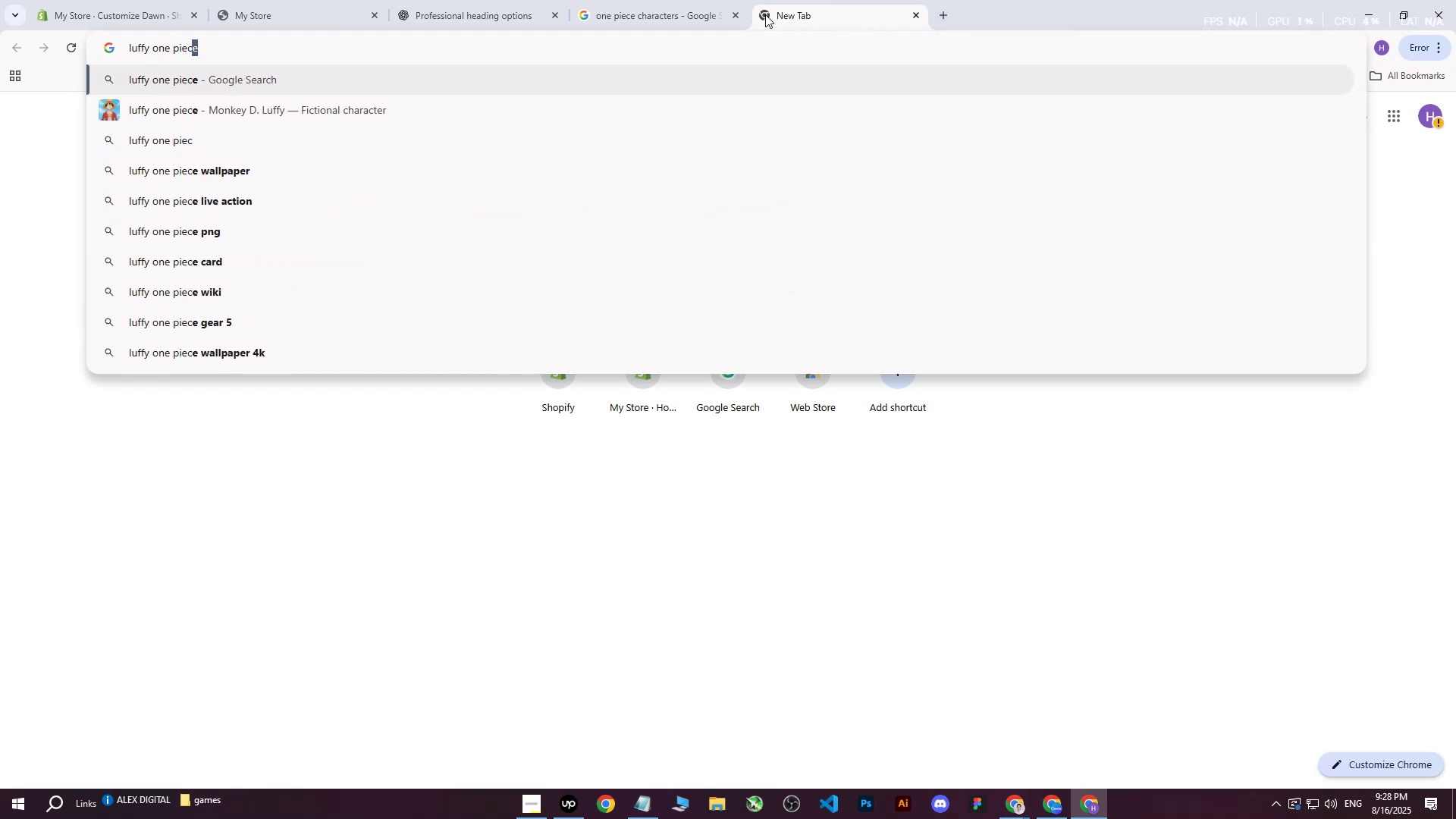 
key(Enter)
 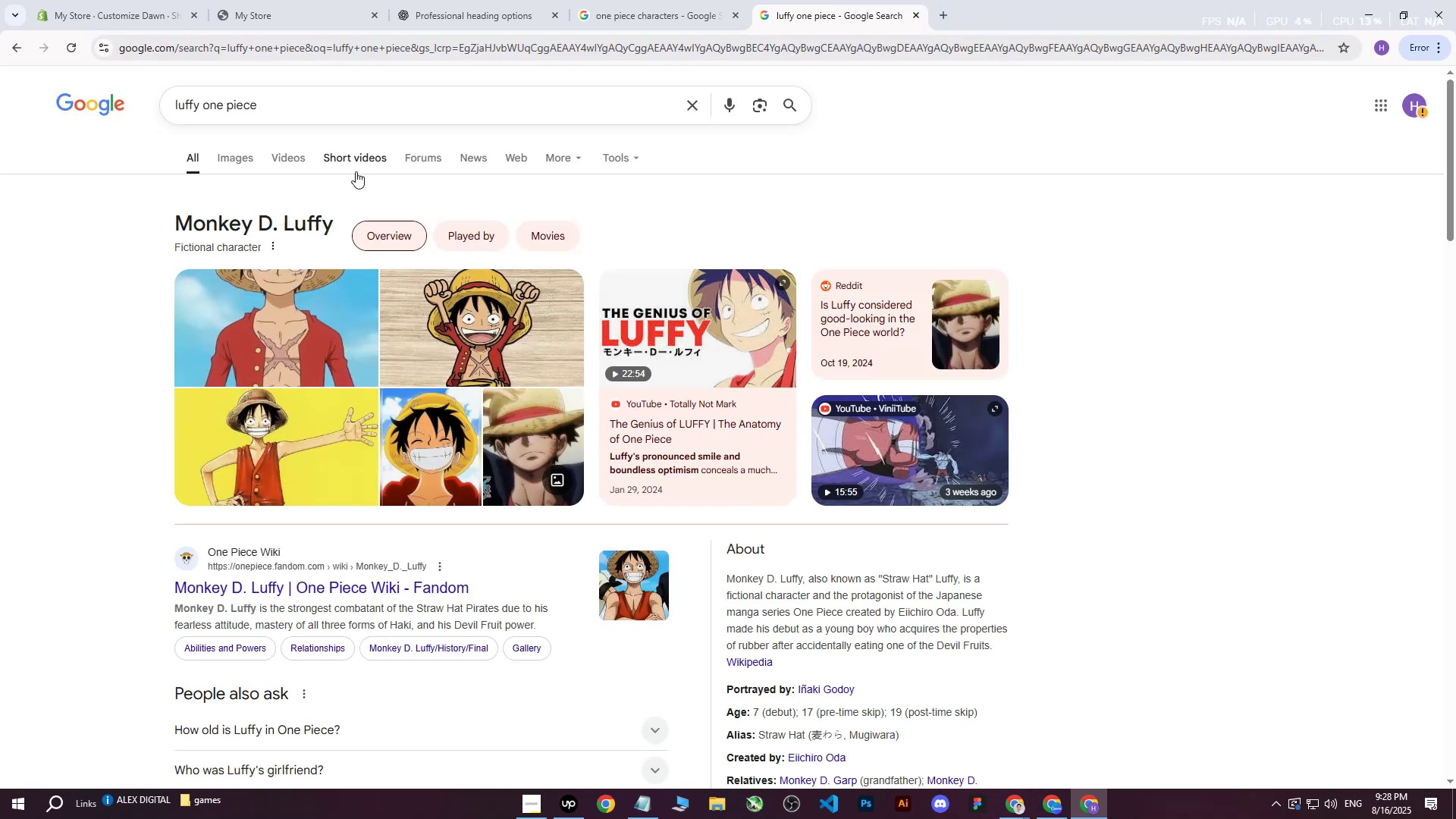 
left_click([223, 147])
 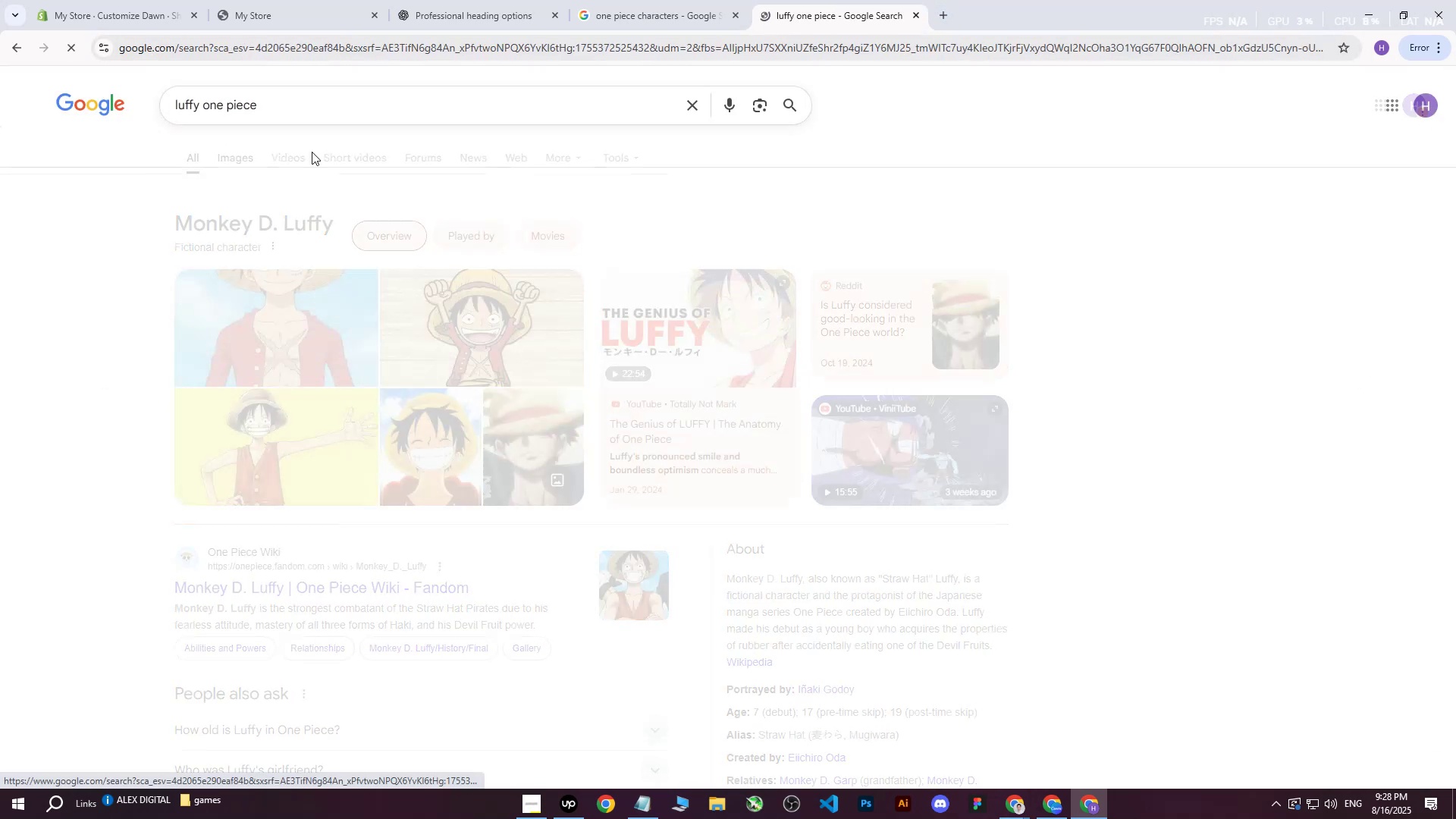 
mouse_move([808, 204])
 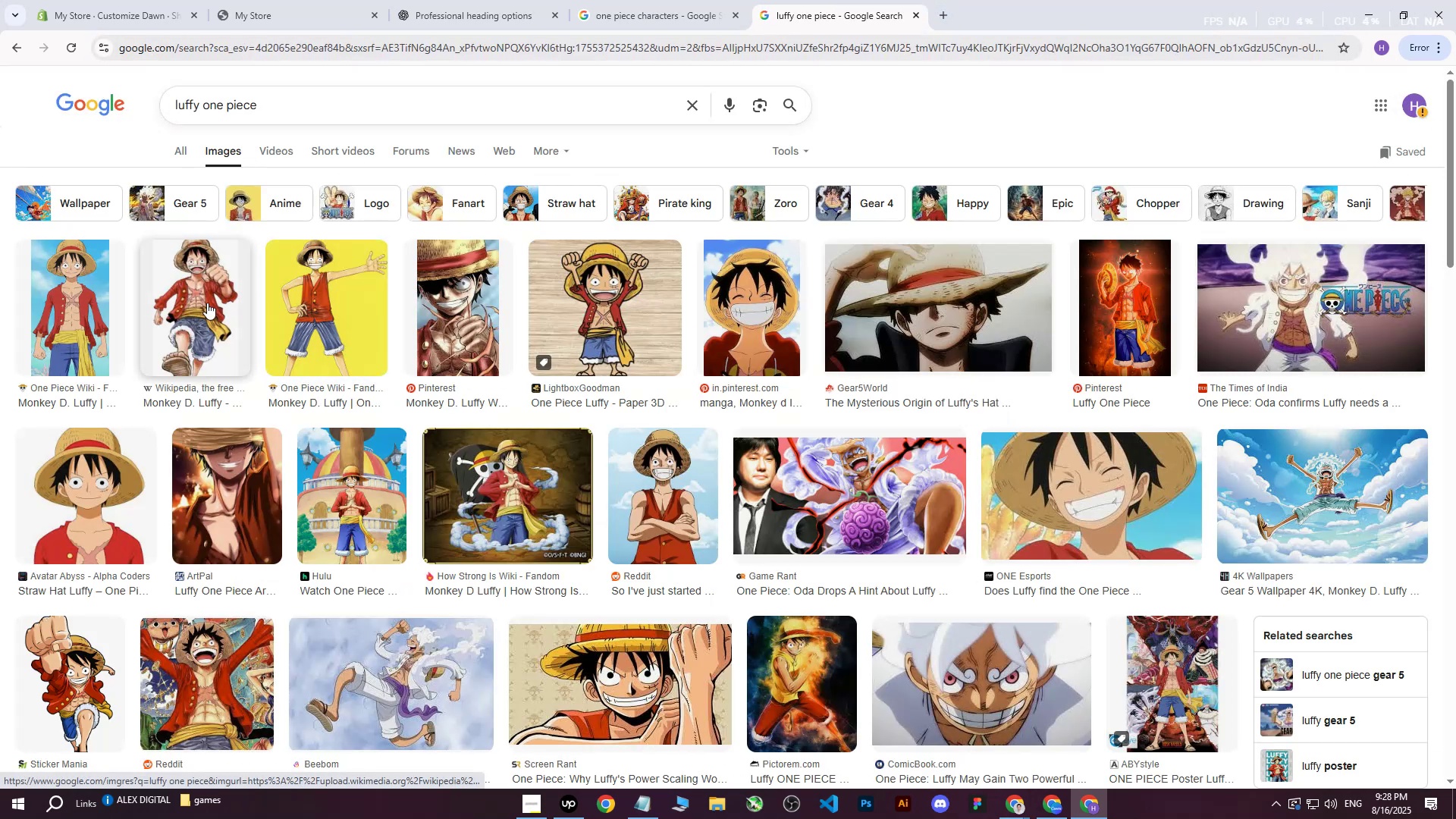 
left_click([207, 303])
 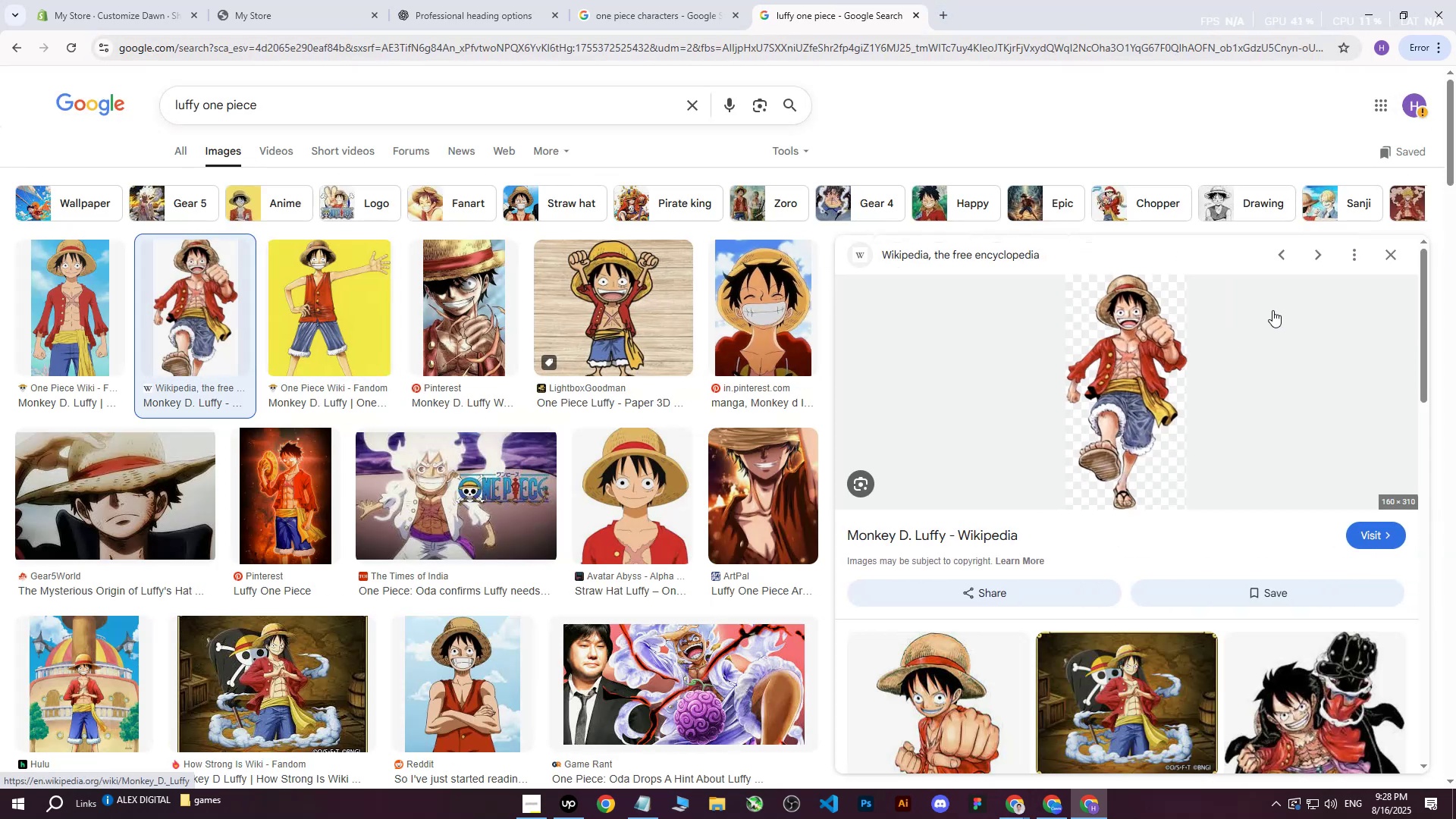 
left_click([1385, 256])
 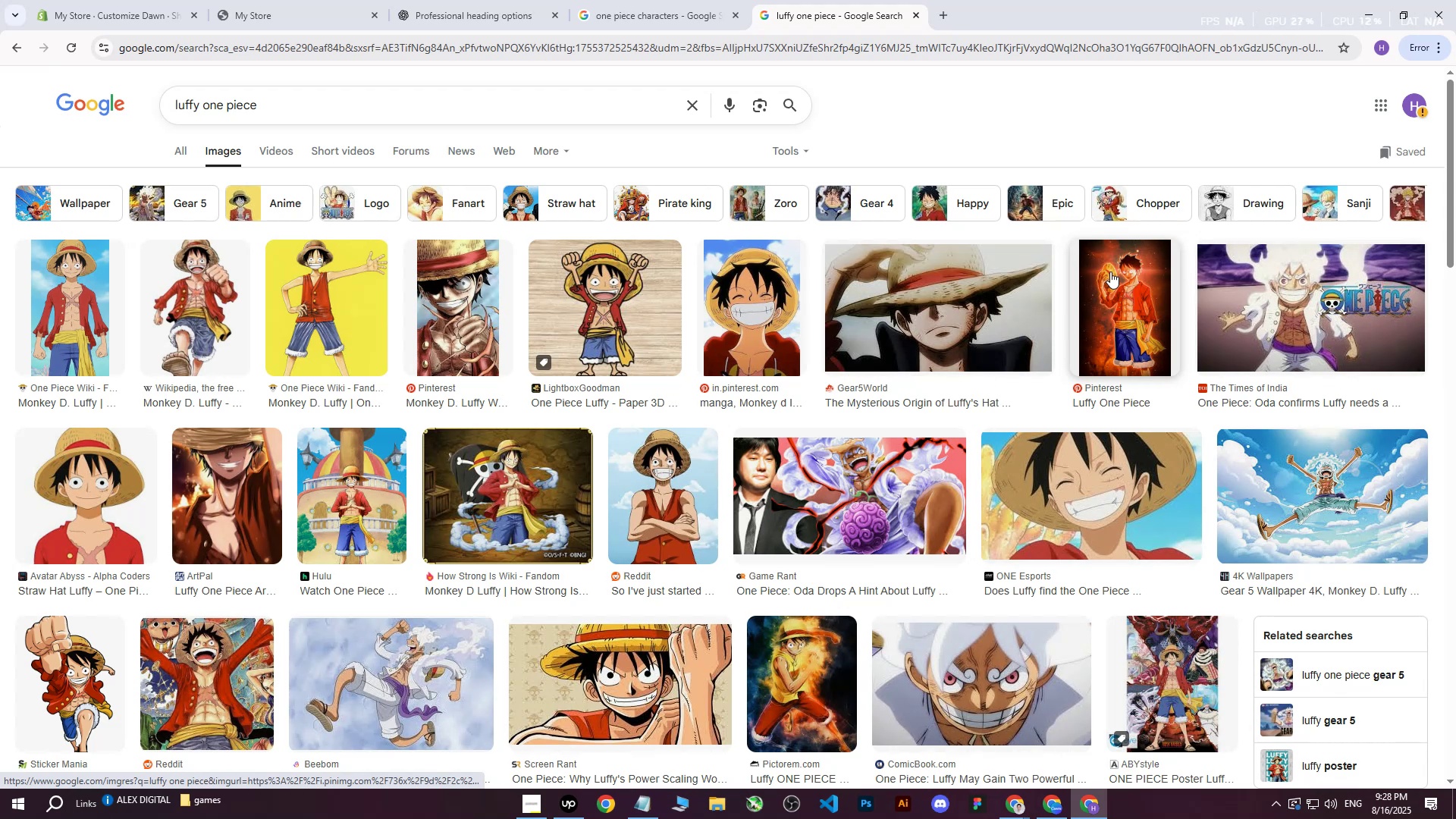 
scroll: coordinate [552, 491], scroll_direction: down, amount: 3.0
 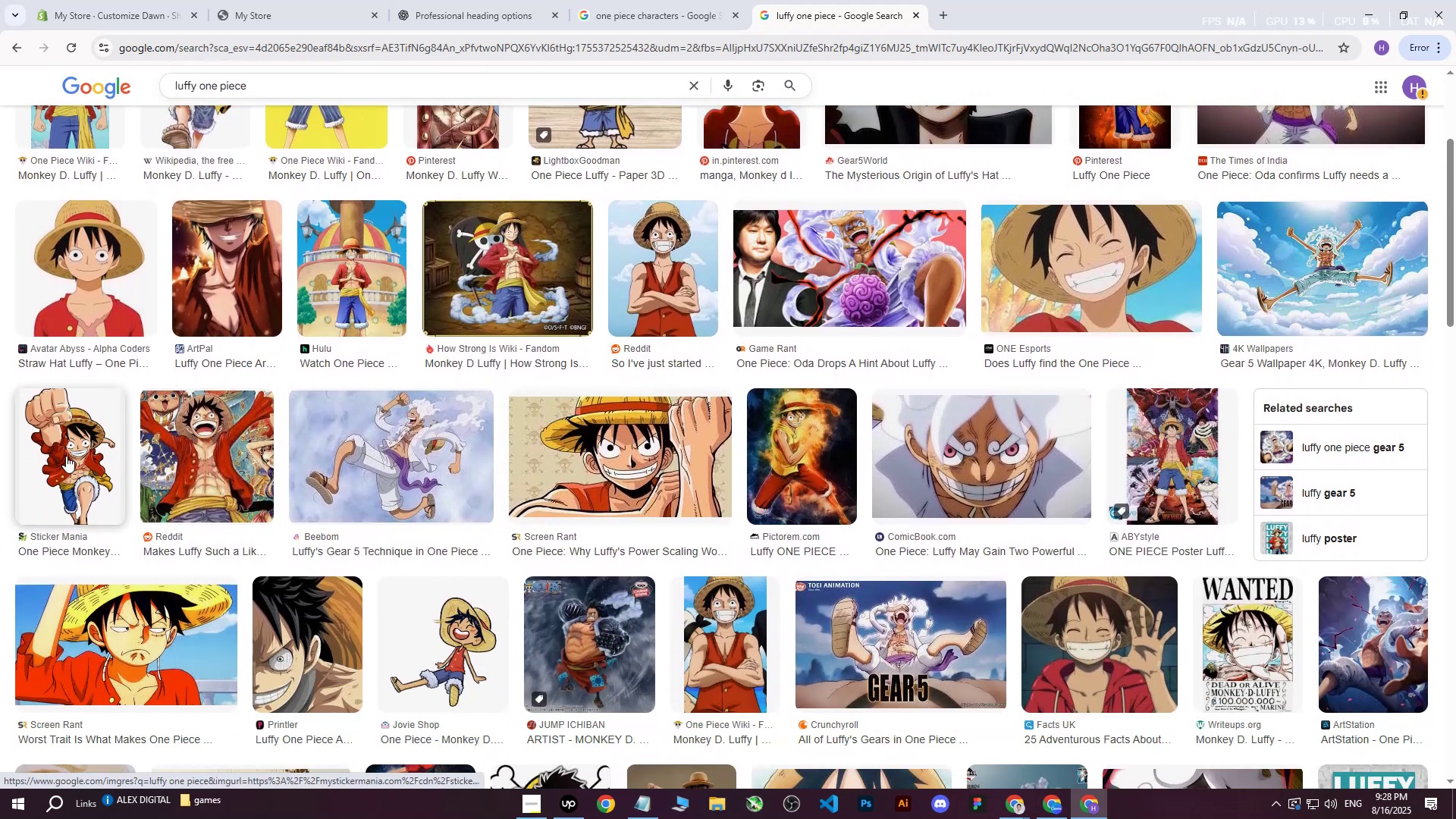 
left_click([66, 456])
 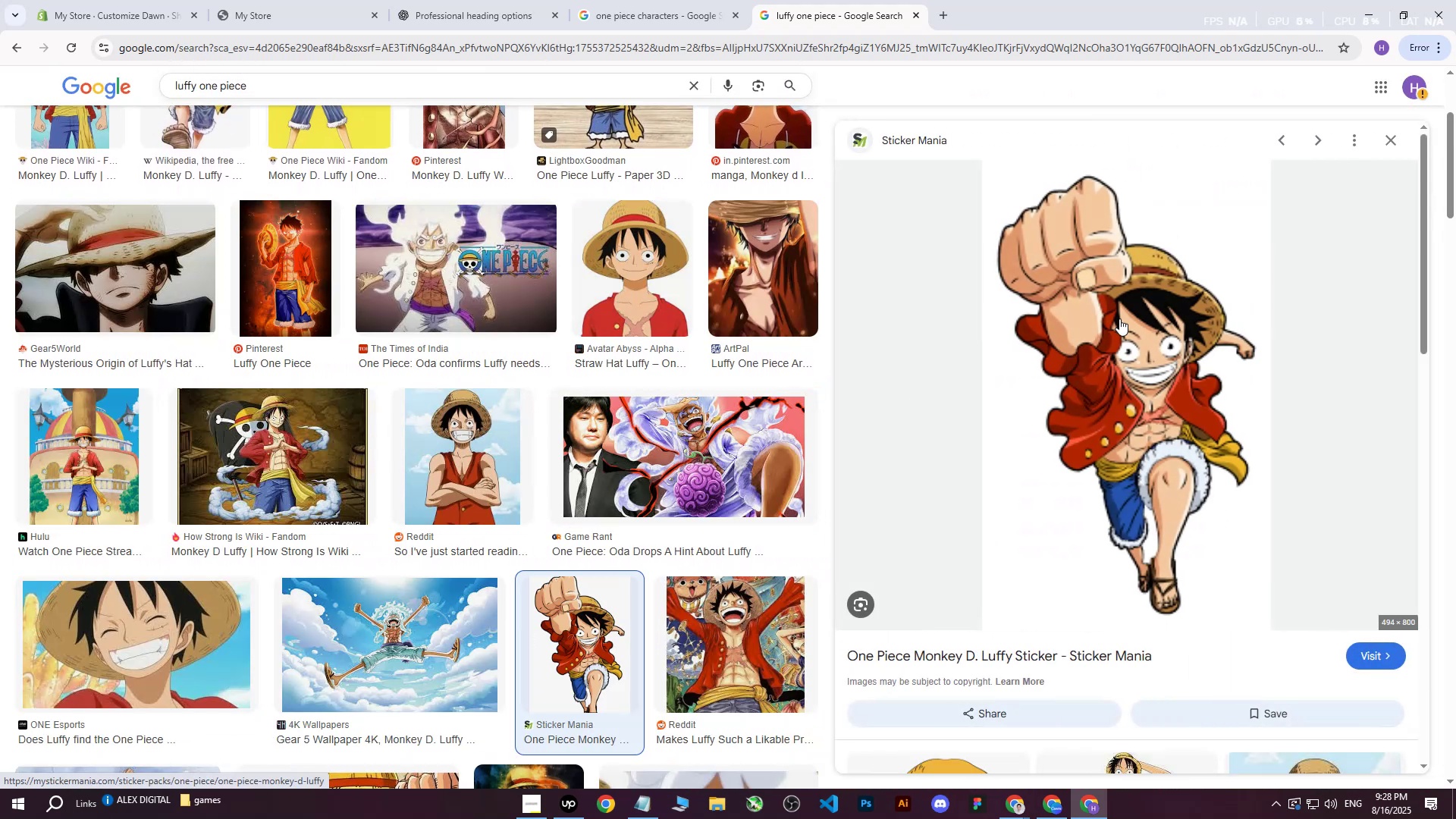 
scroll: coordinate [1176, 320], scroll_direction: down, amount: 3.0
 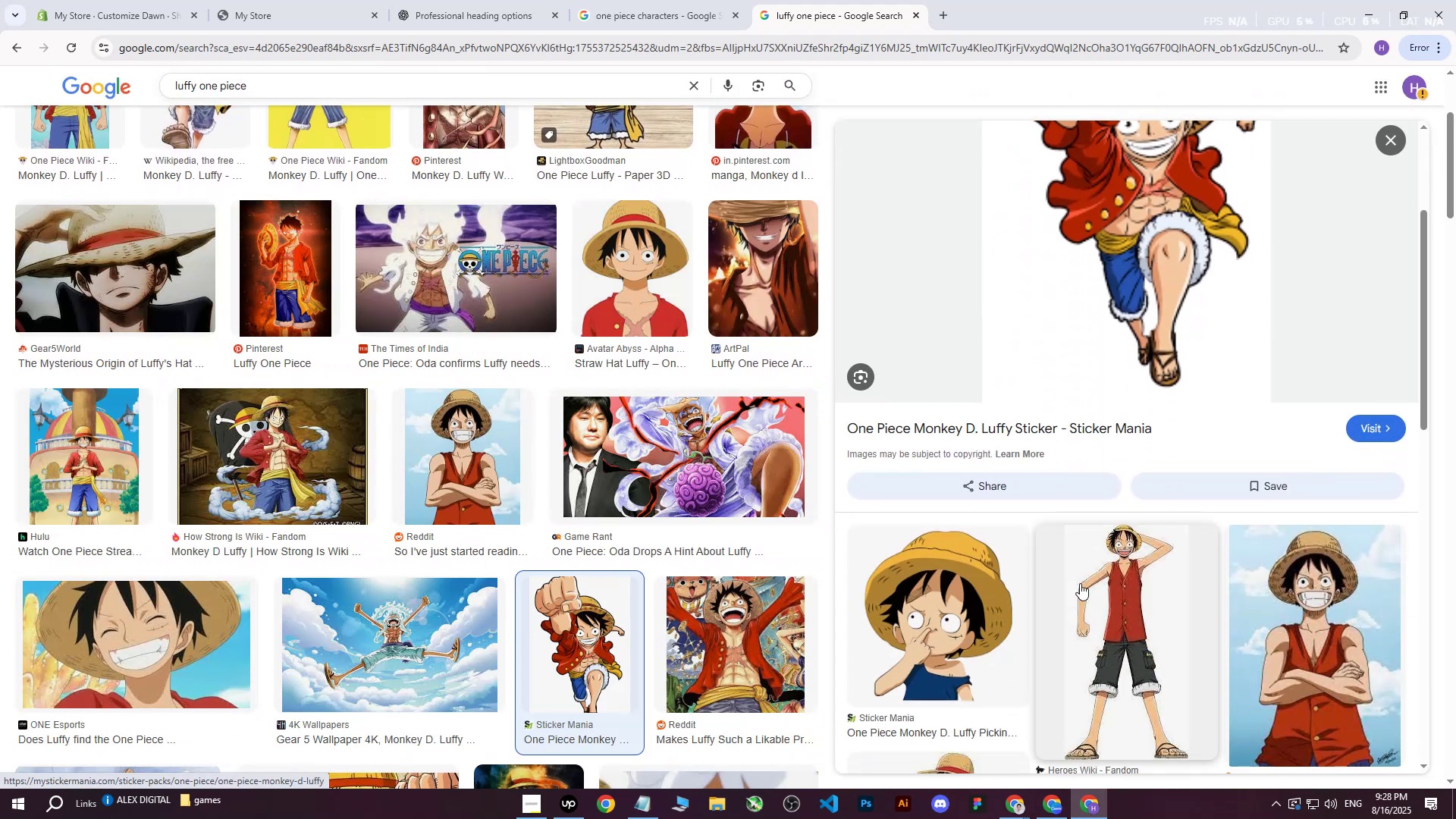 
left_click([1075, 597])
 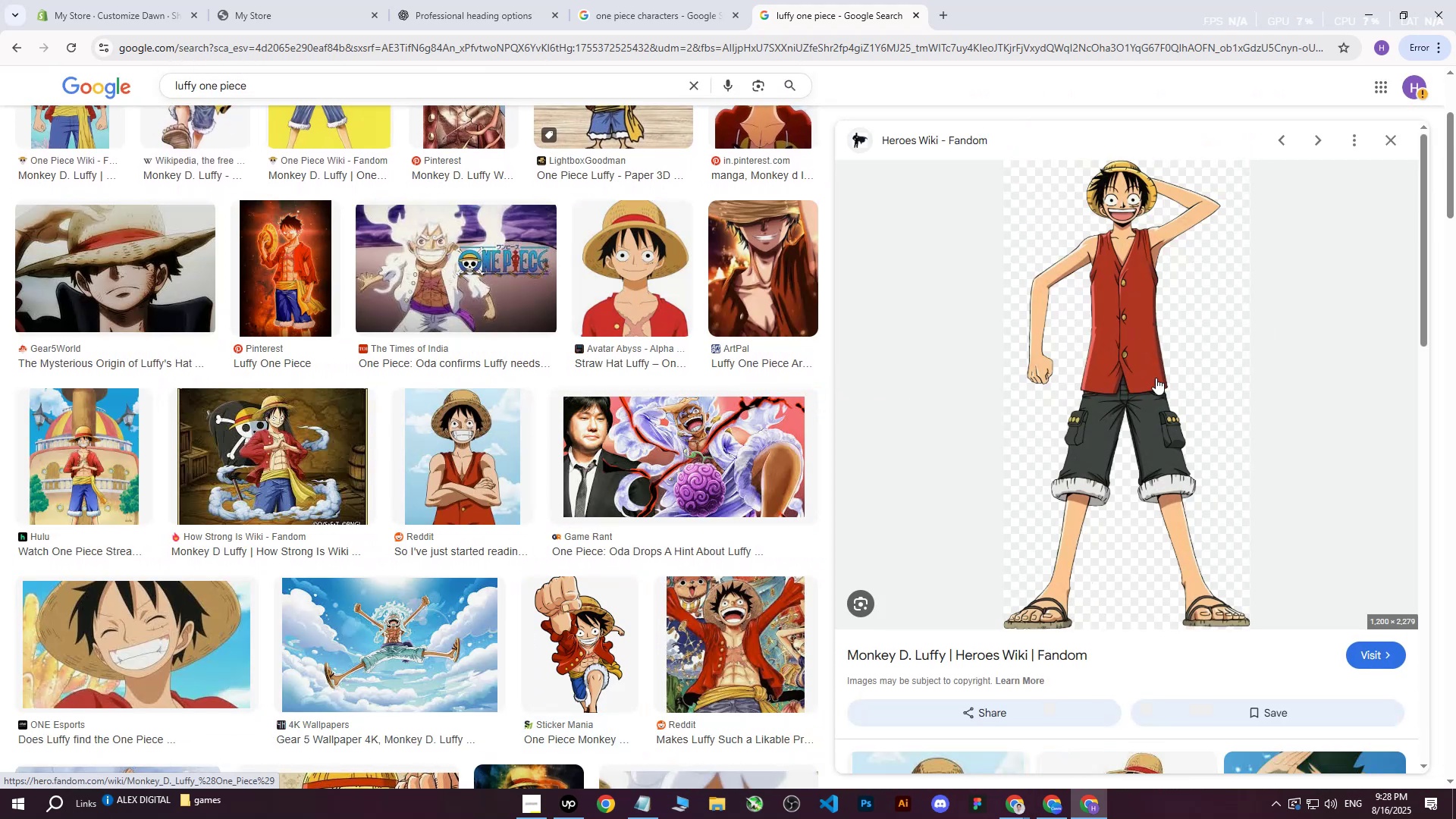 
right_click([1146, 359])
 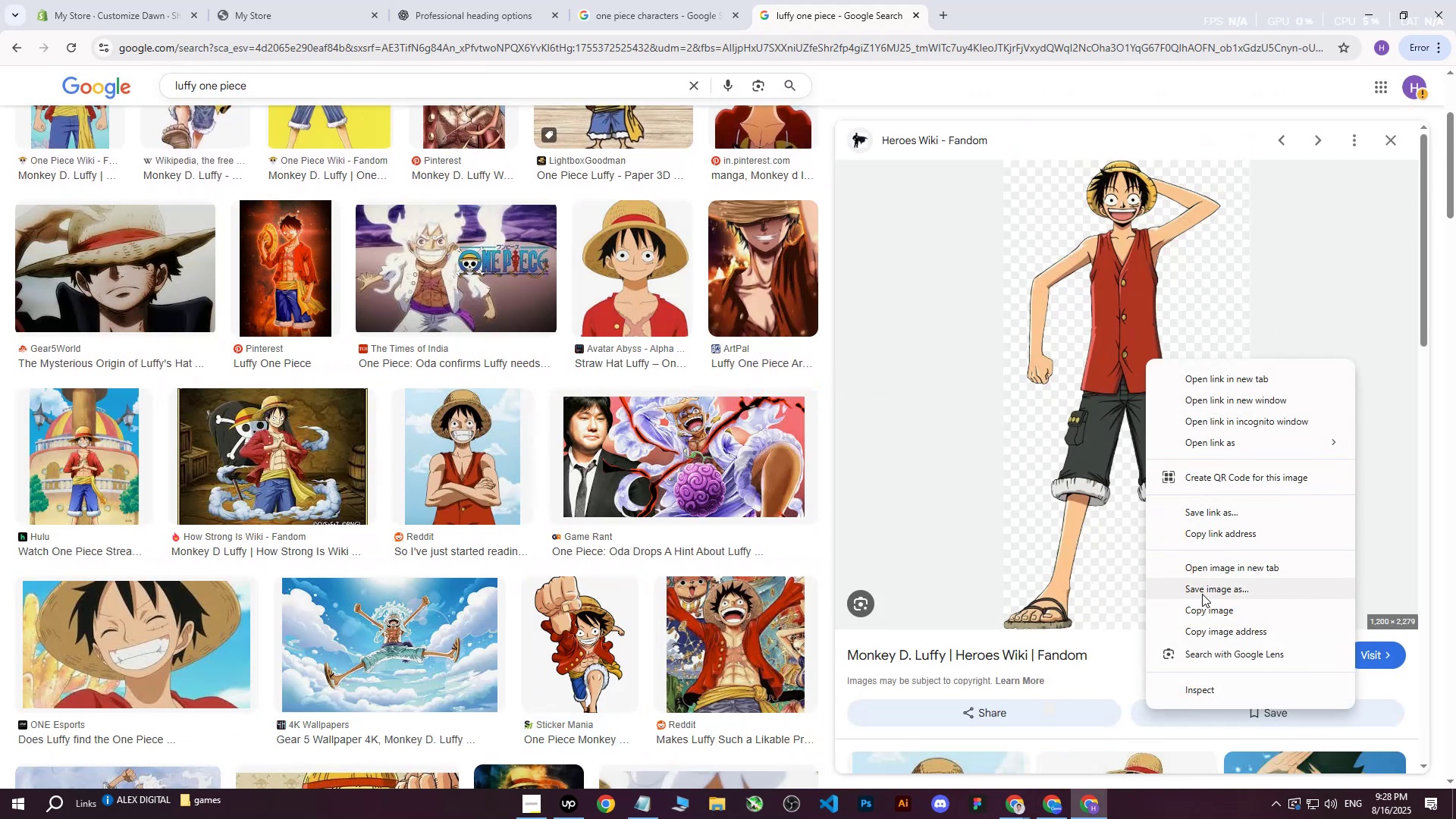 
left_click([1202, 594])
 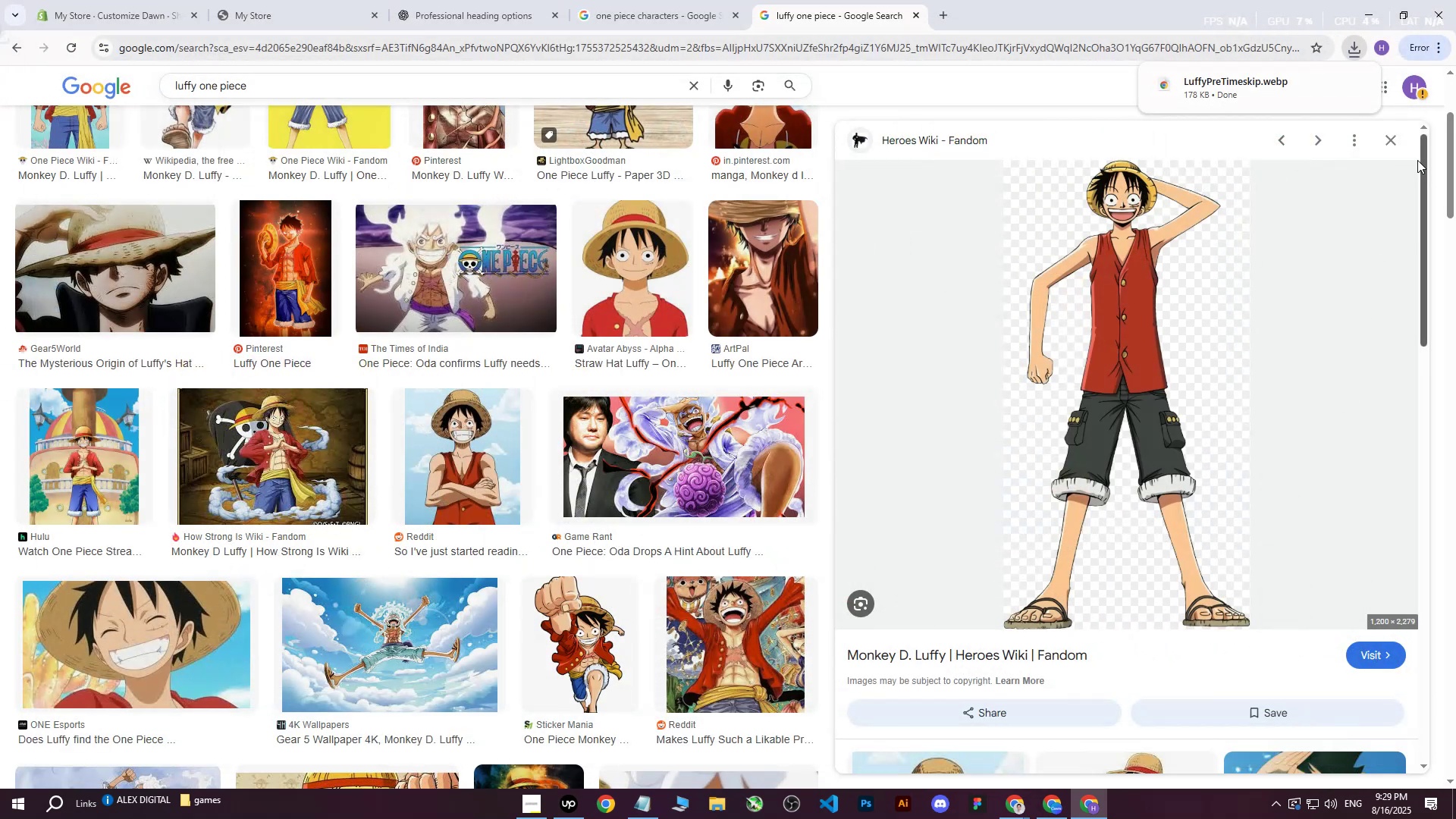 
left_click([1395, 146])
 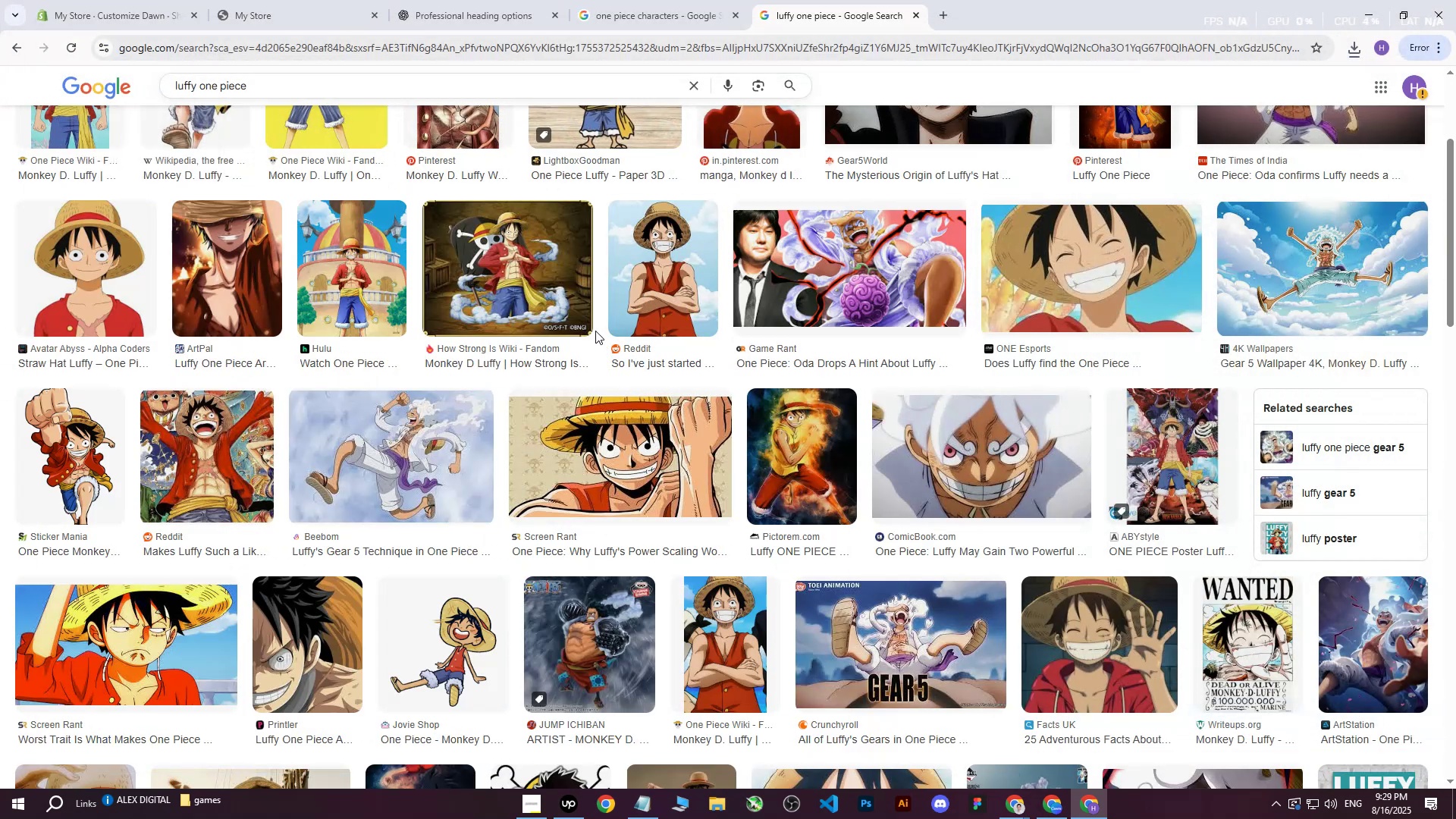 
scroll: coordinate [492, 312], scroll_direction: up, amount: 2.0
 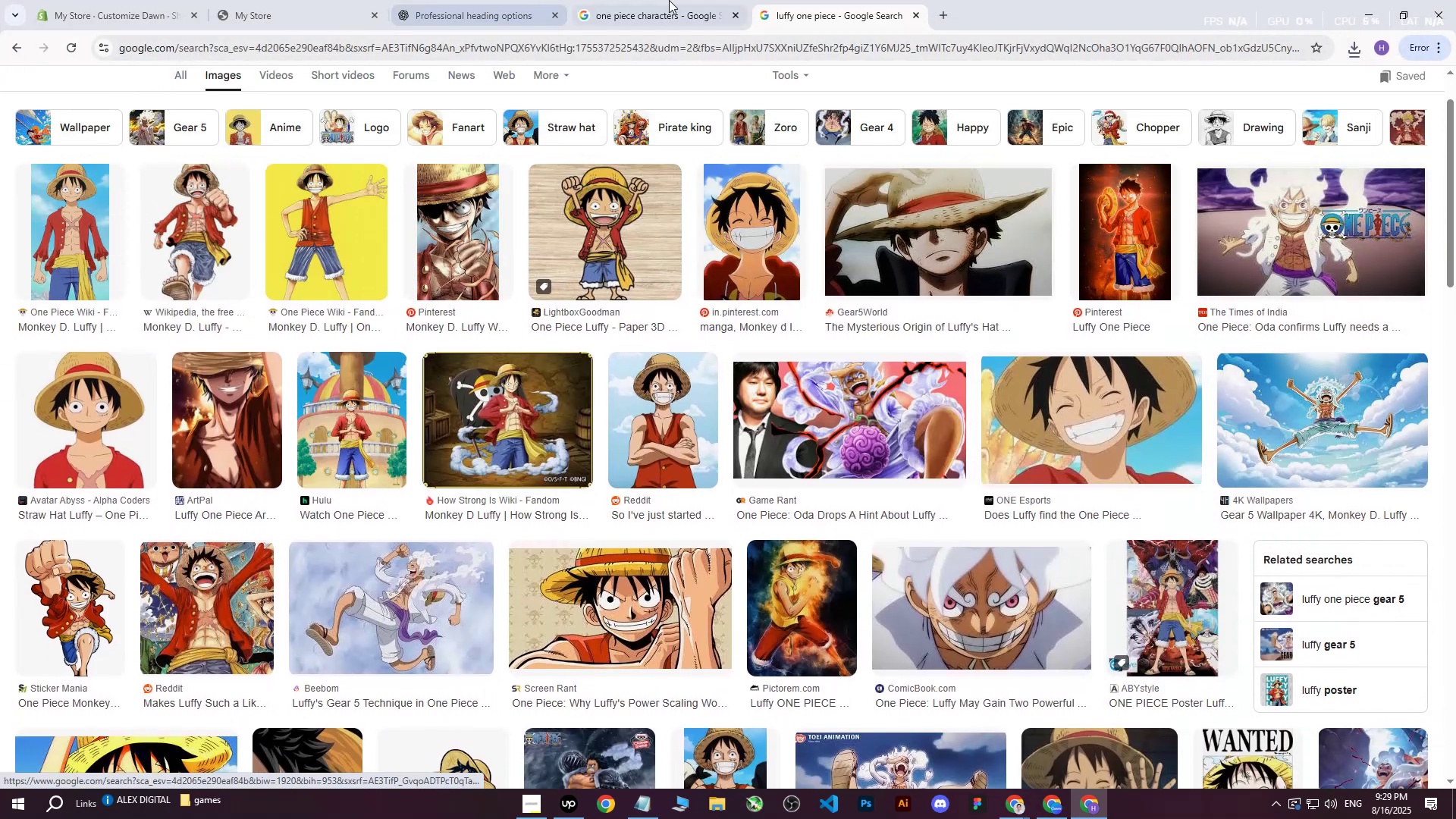 
left_click([700, 0])
 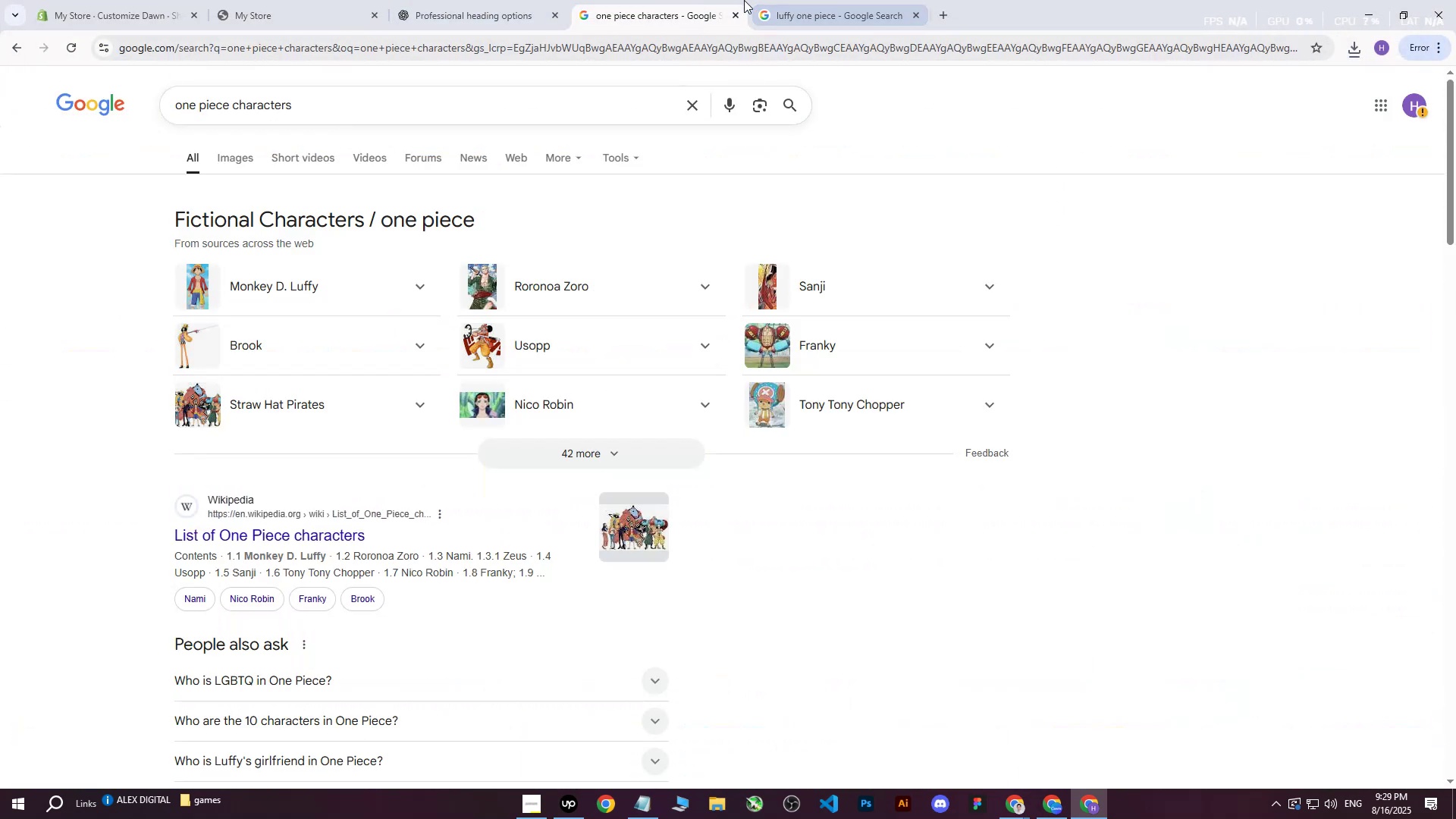 
left_click([749, 0])
 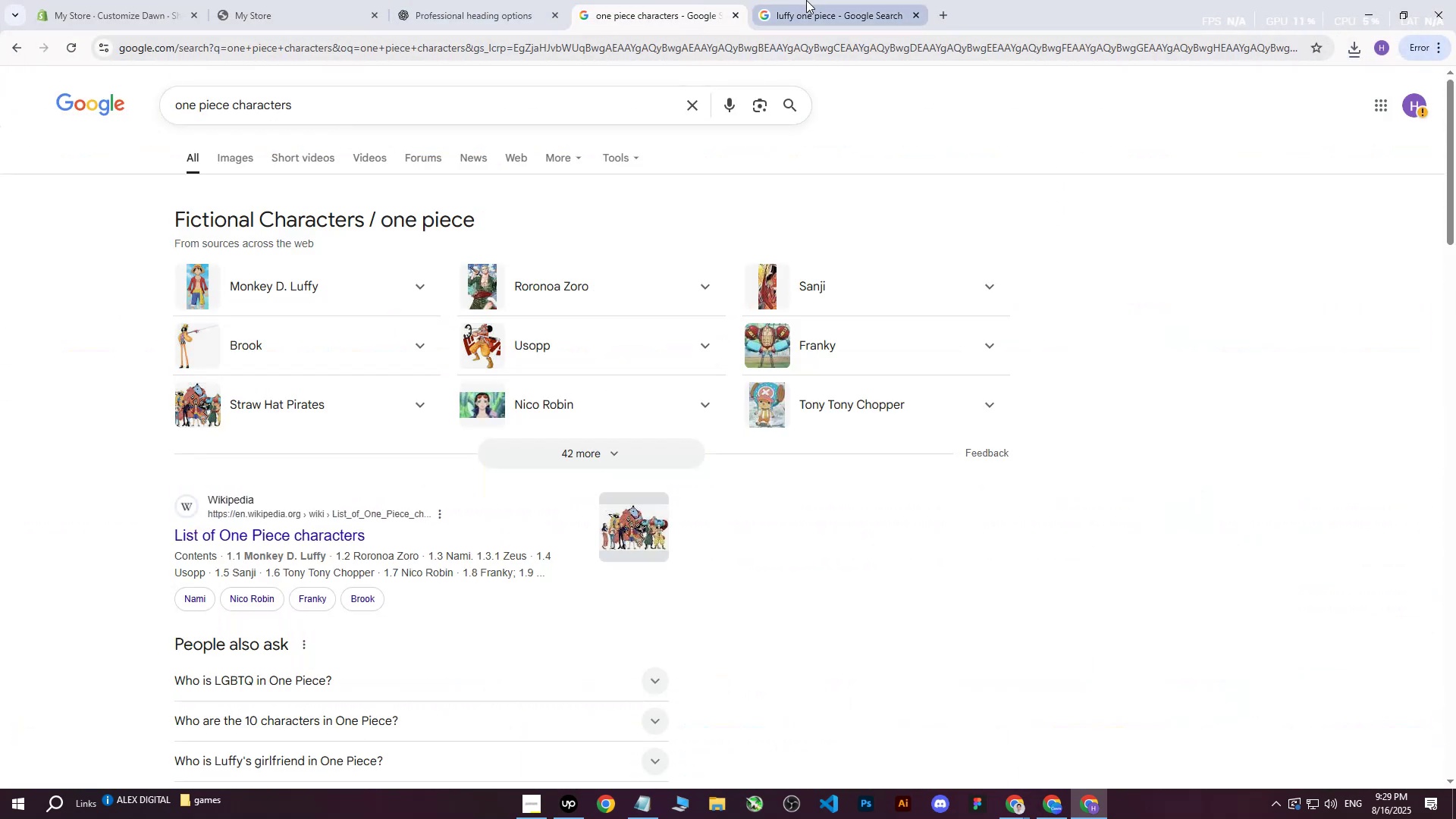 
left_click([806, 0])
 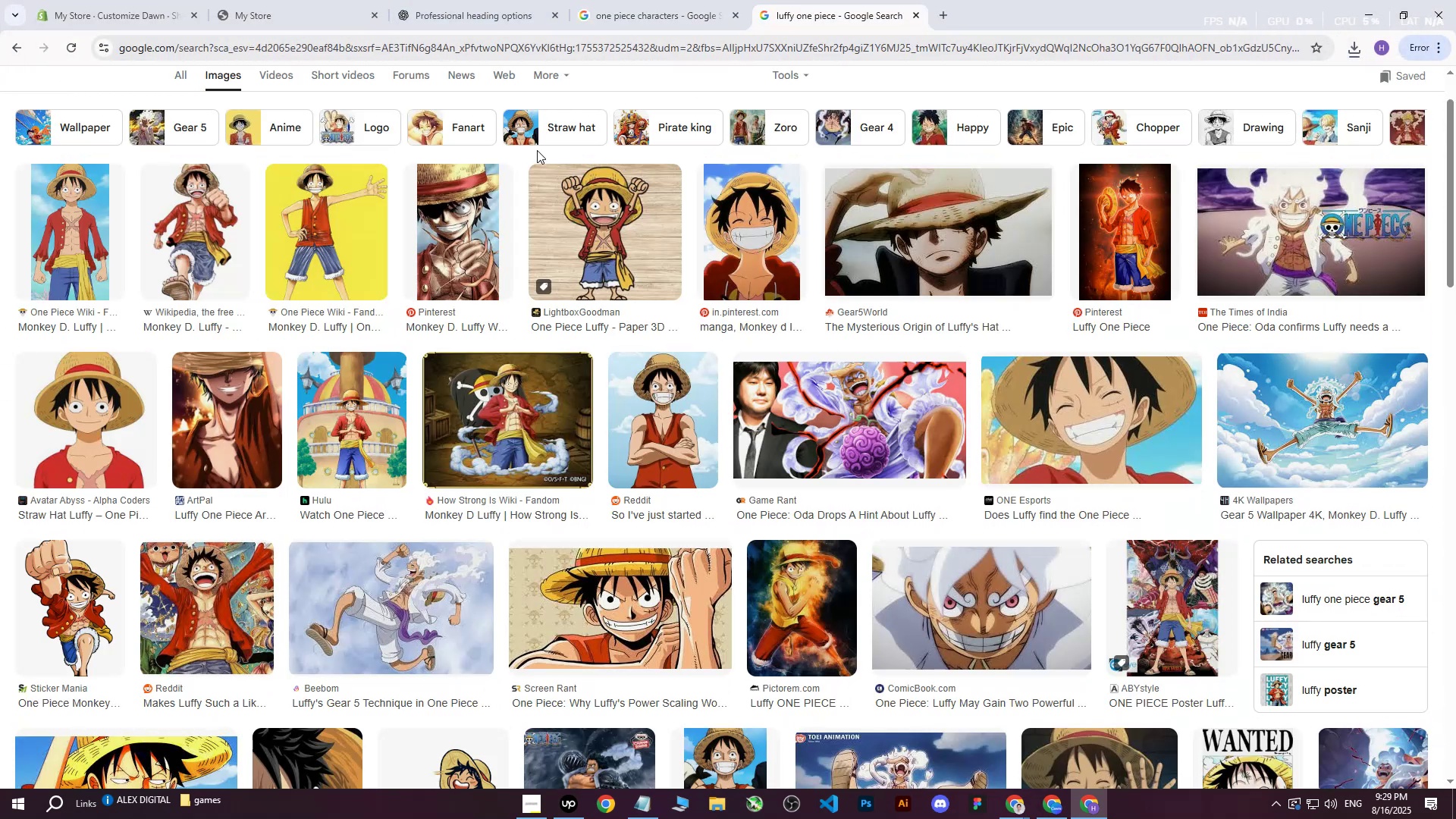 
scroll: coordinate [516, 130], scroll_direction: up, amount: 6.0
 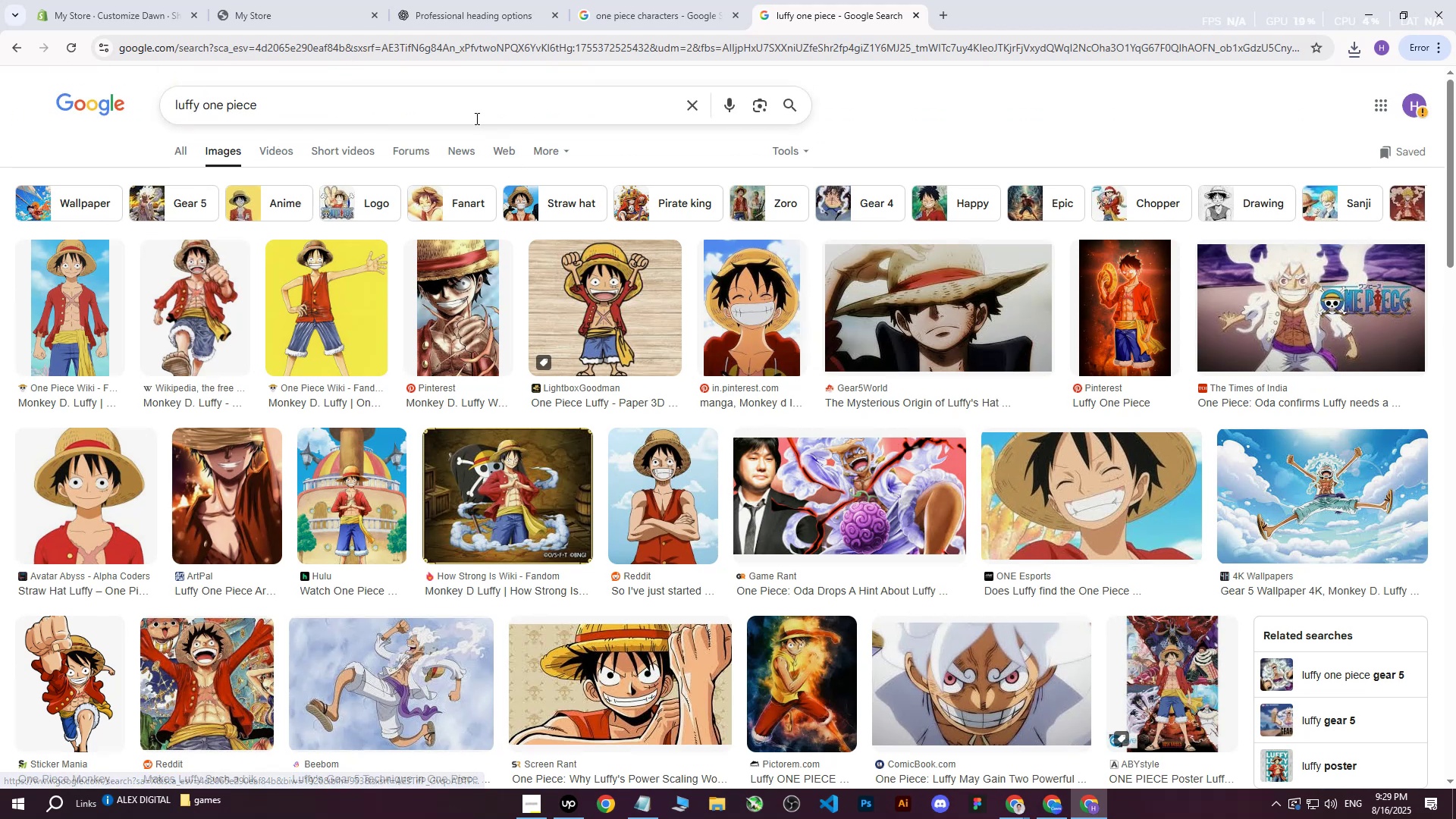 
left_click_drag(start_coordinate=[472, 115], to_coordinate=[148, 119])
 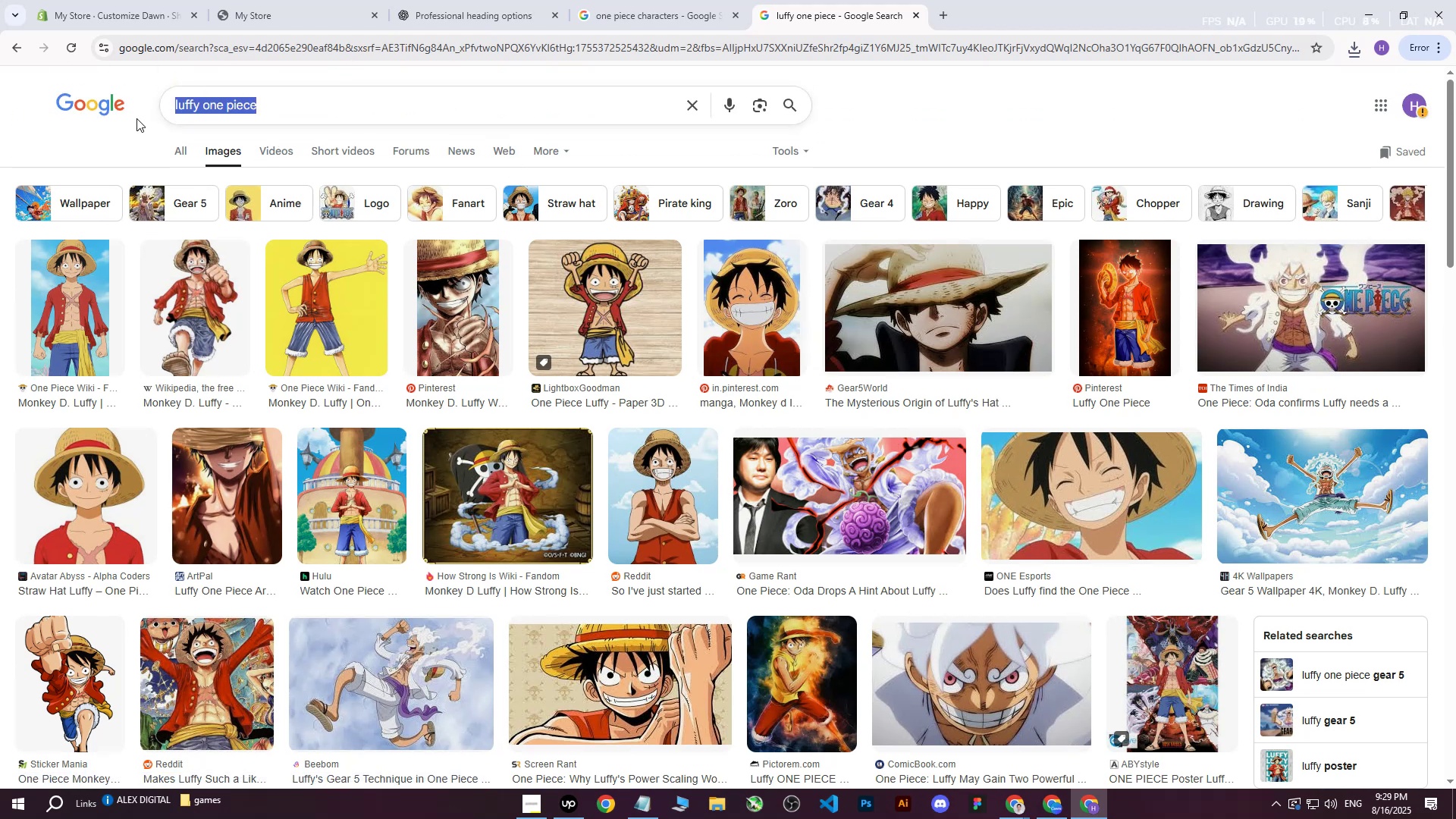 
type(roronoa zoro)
 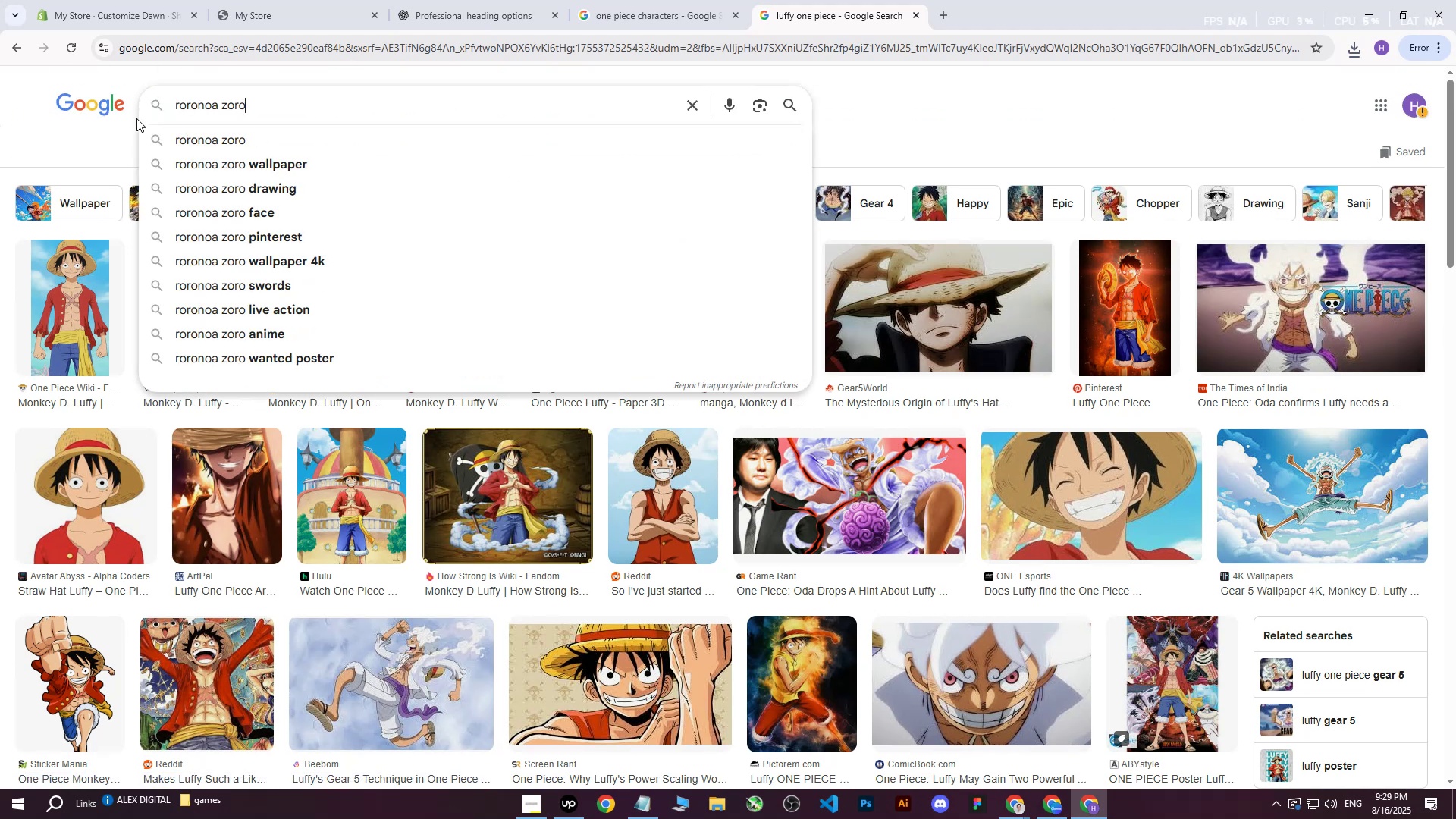 
key(Enter)
 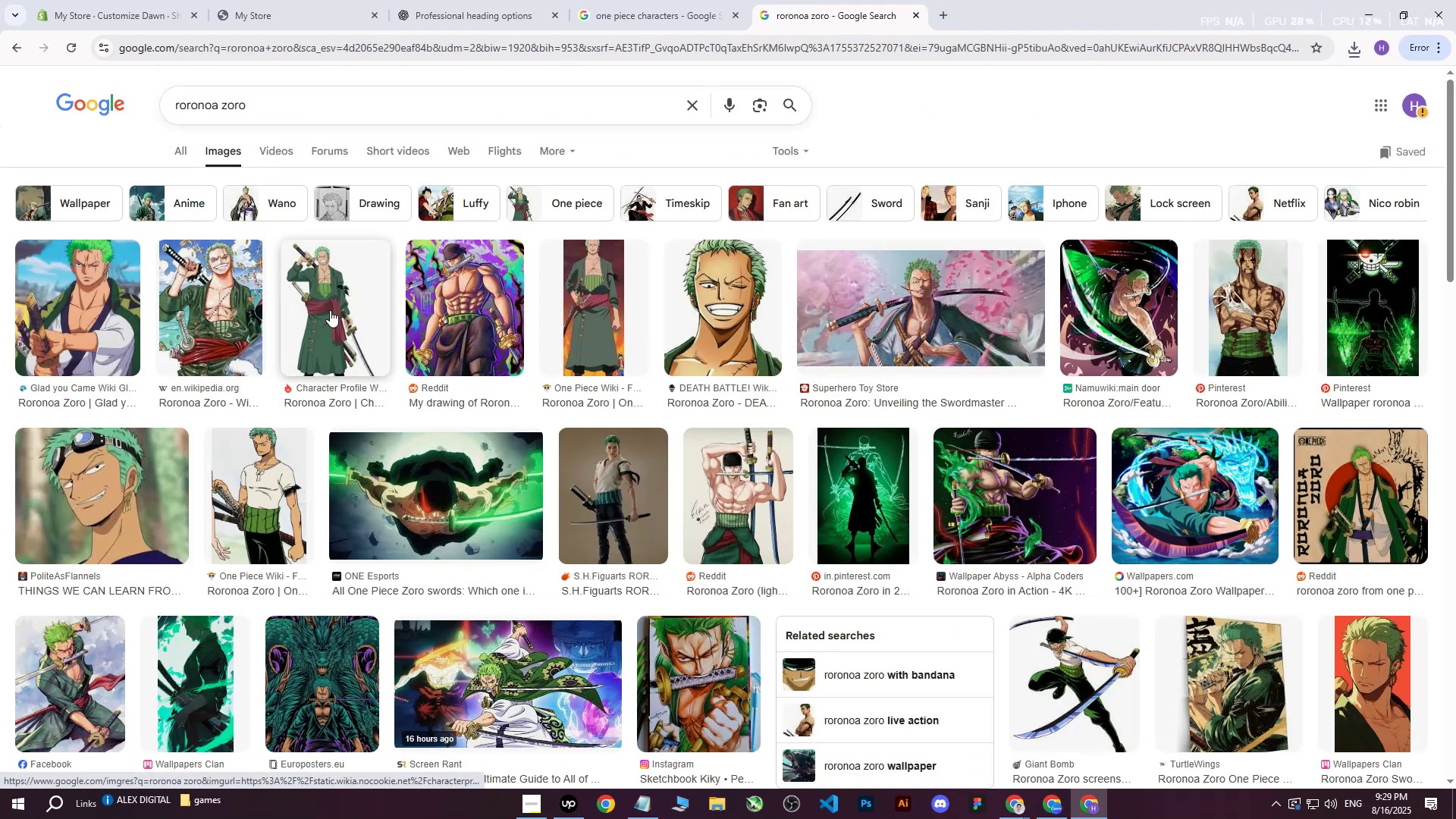 
left_click([330, 310])
 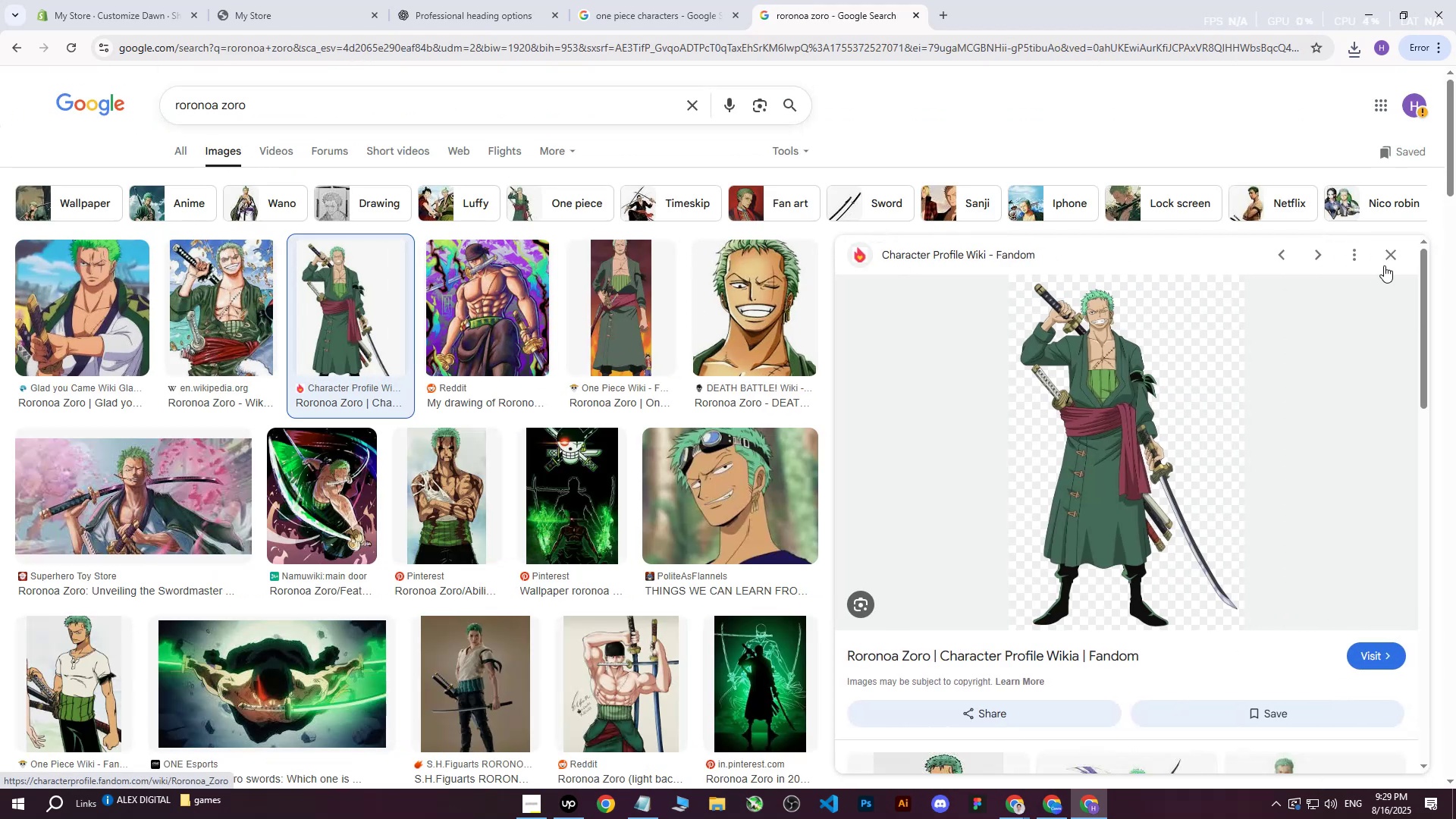 
left_click([1393, 253])
 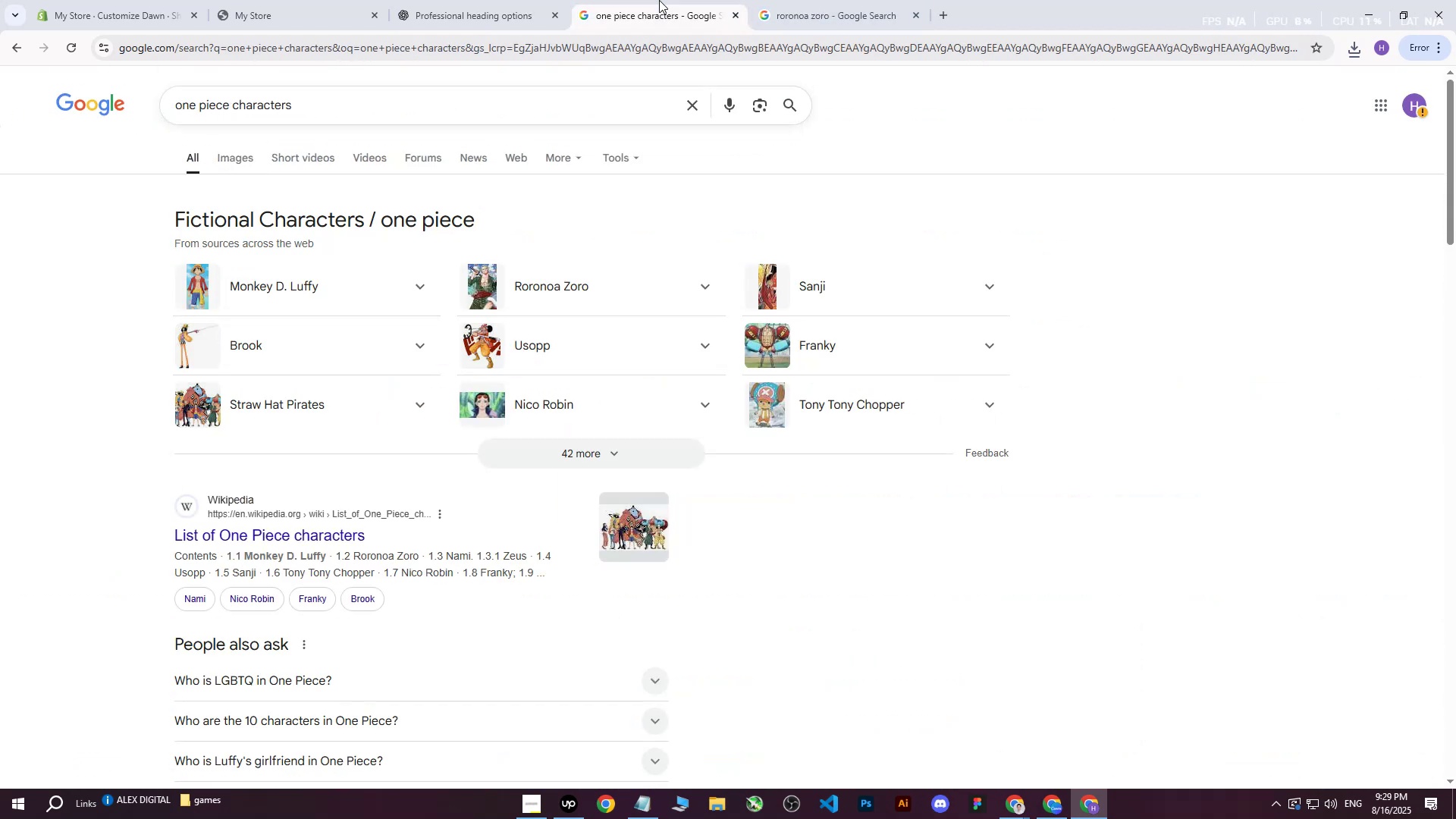 
left_click([795, 3])
 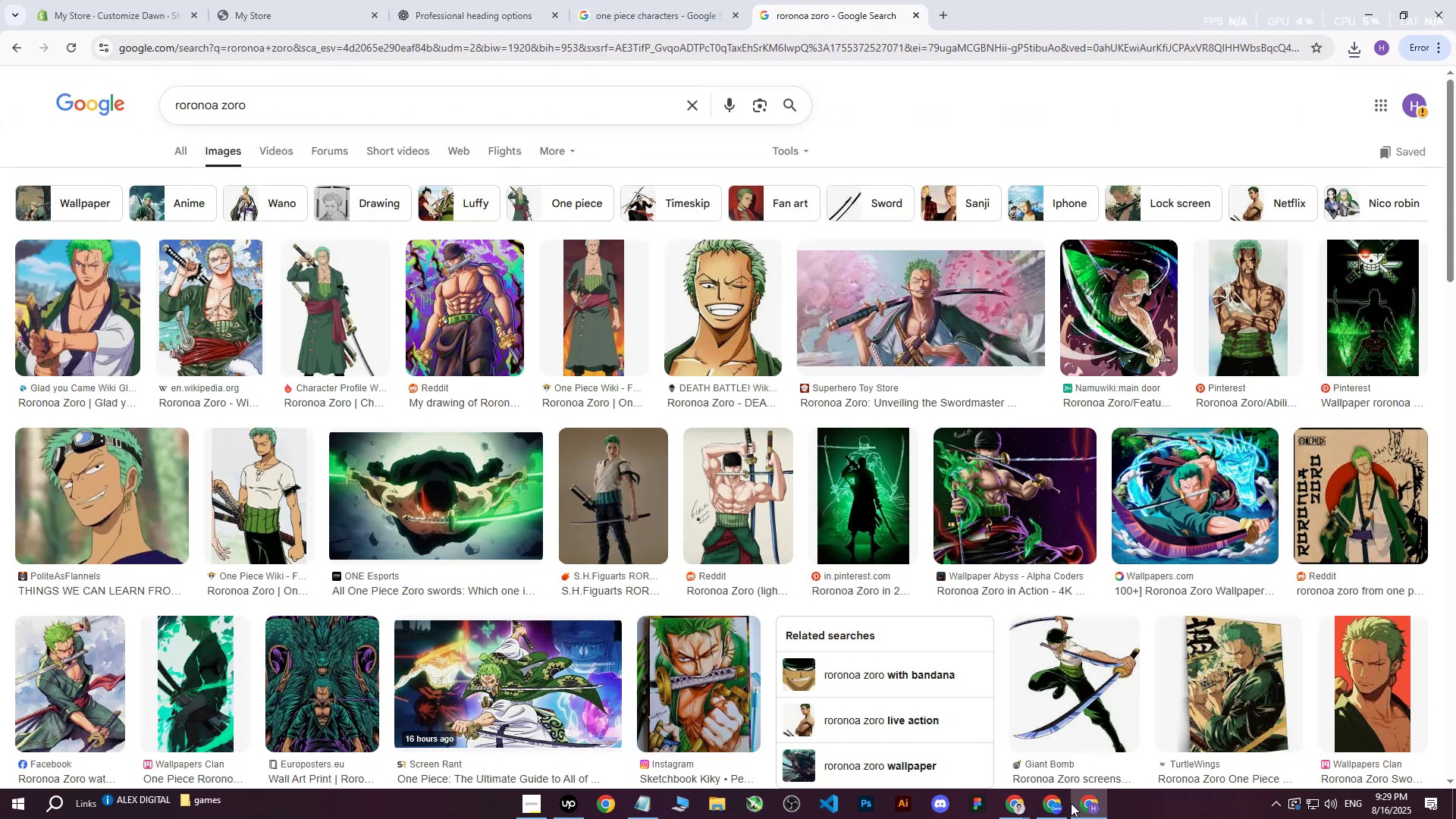 
left_click([1057, 818])
 